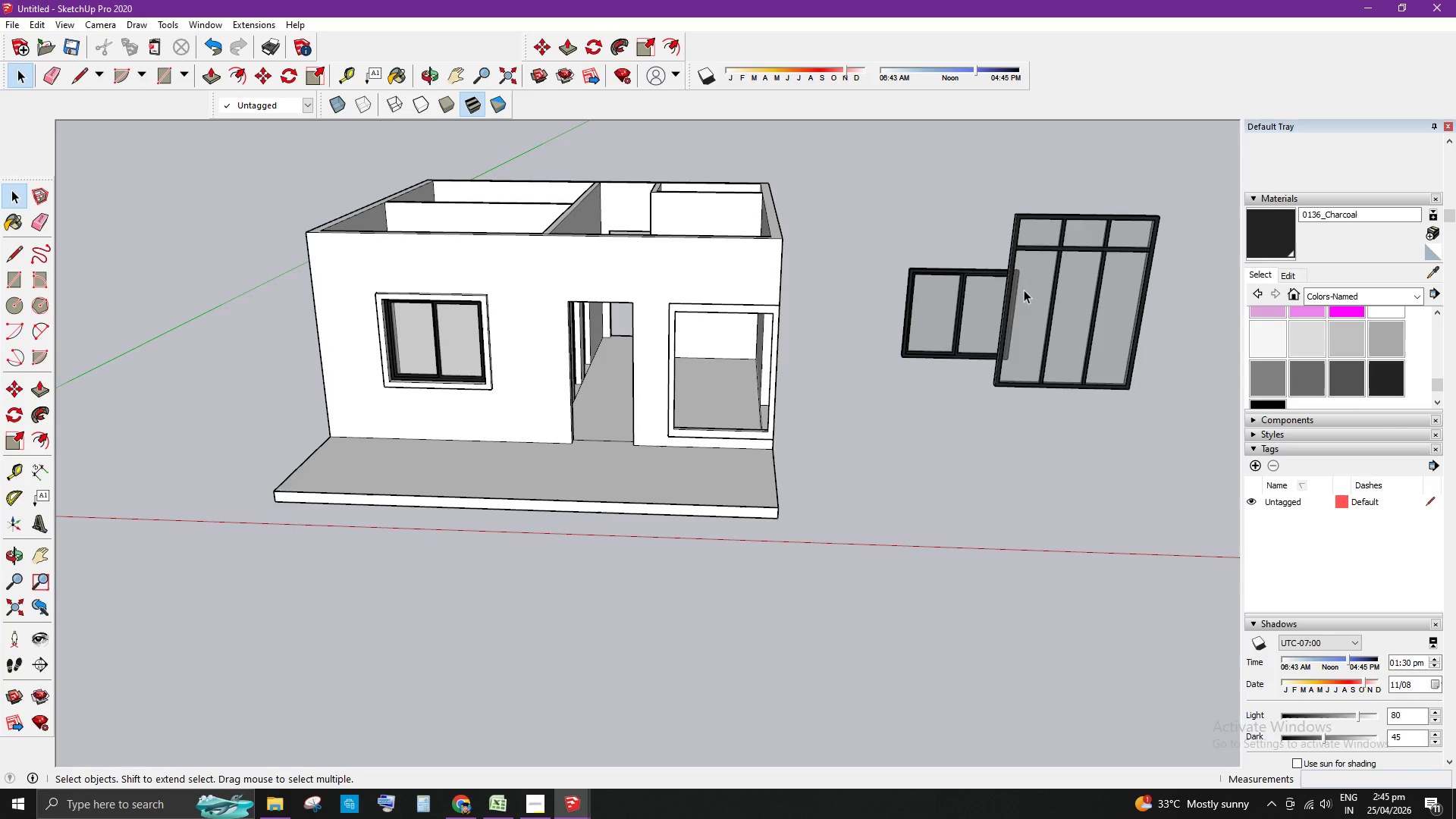 
scroll: coordinate [544, 353], scroll_direction: up, amount: 13.0
 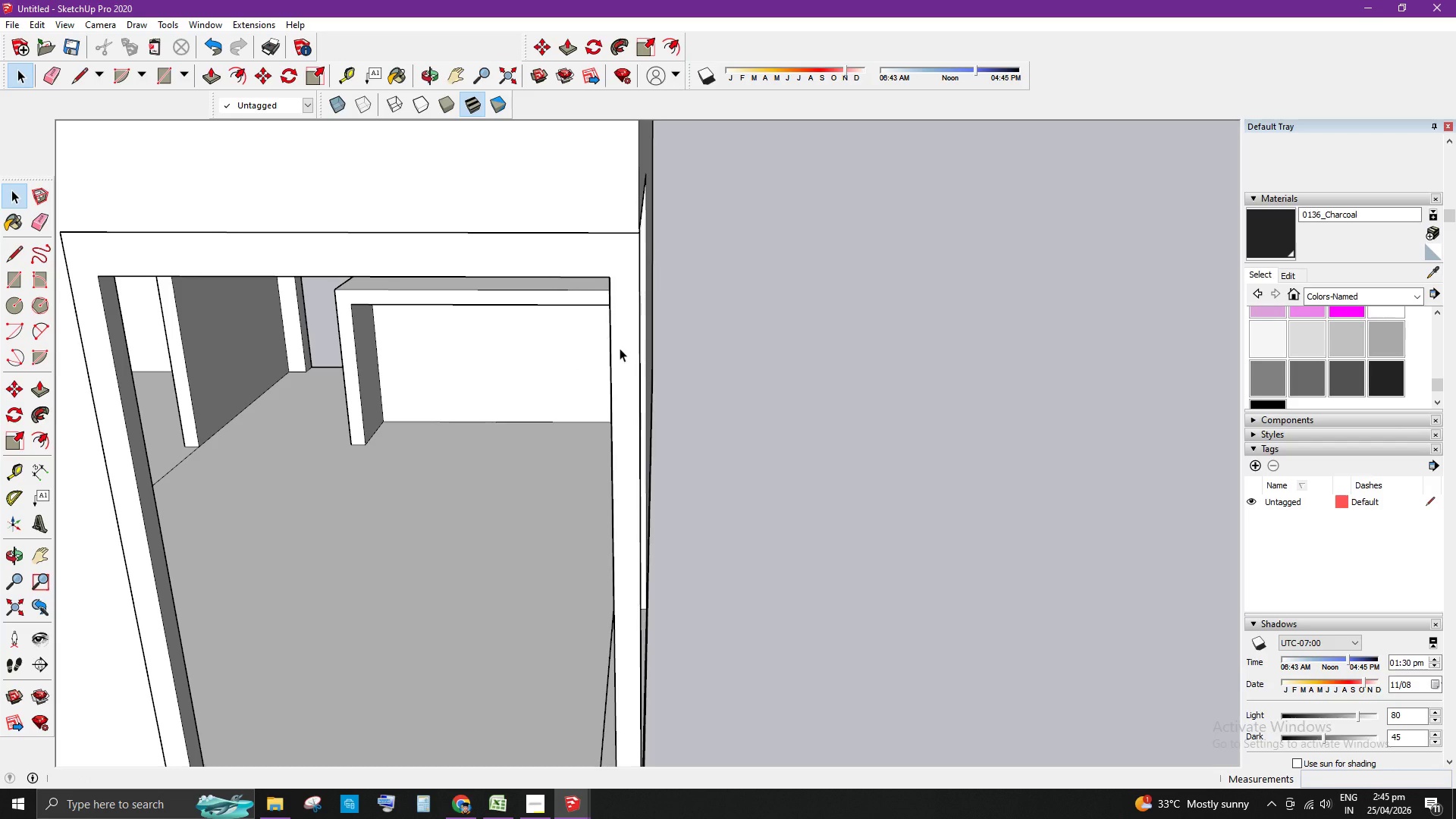 
key(T)
 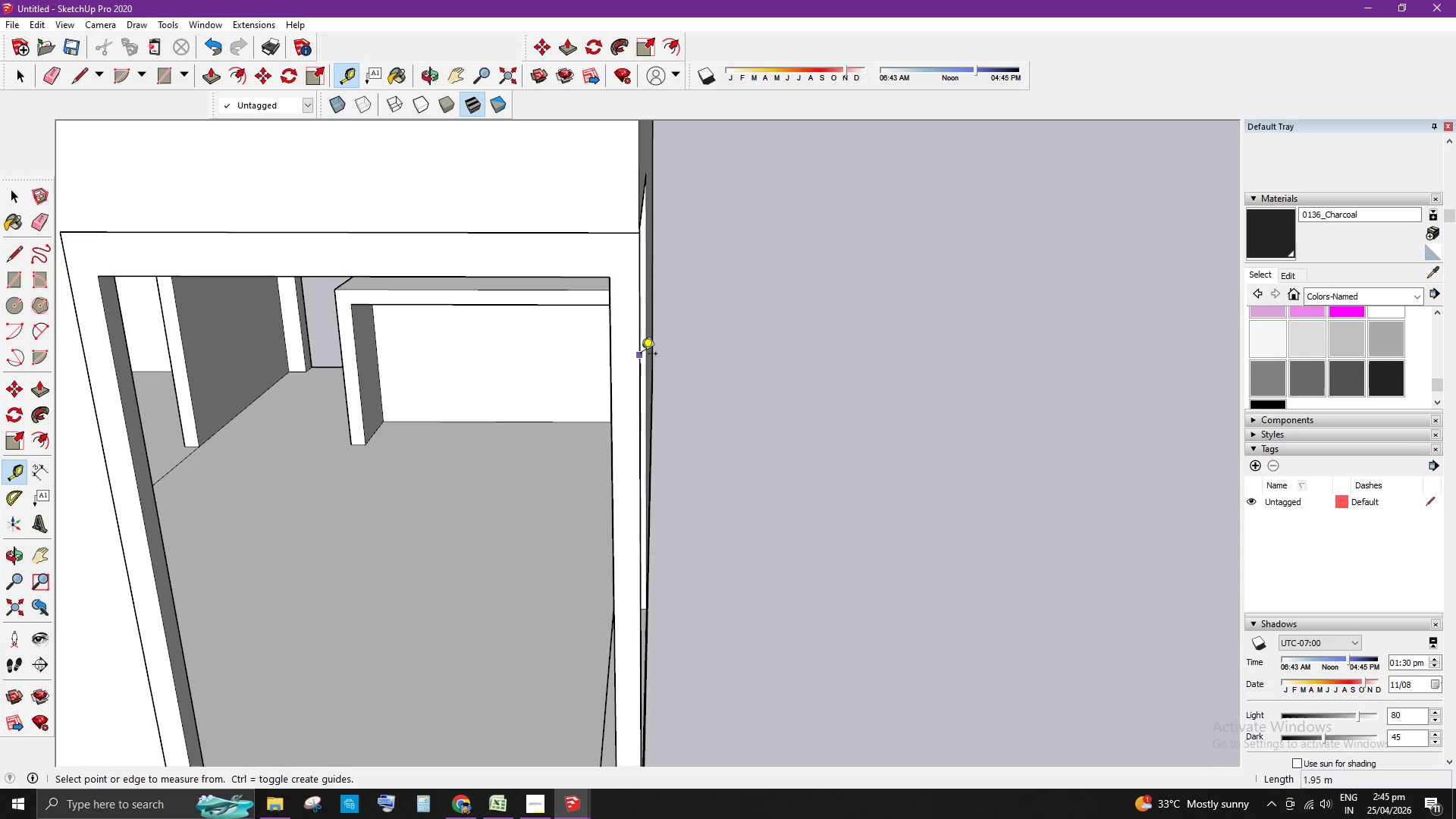 
left_click([641, 355])
 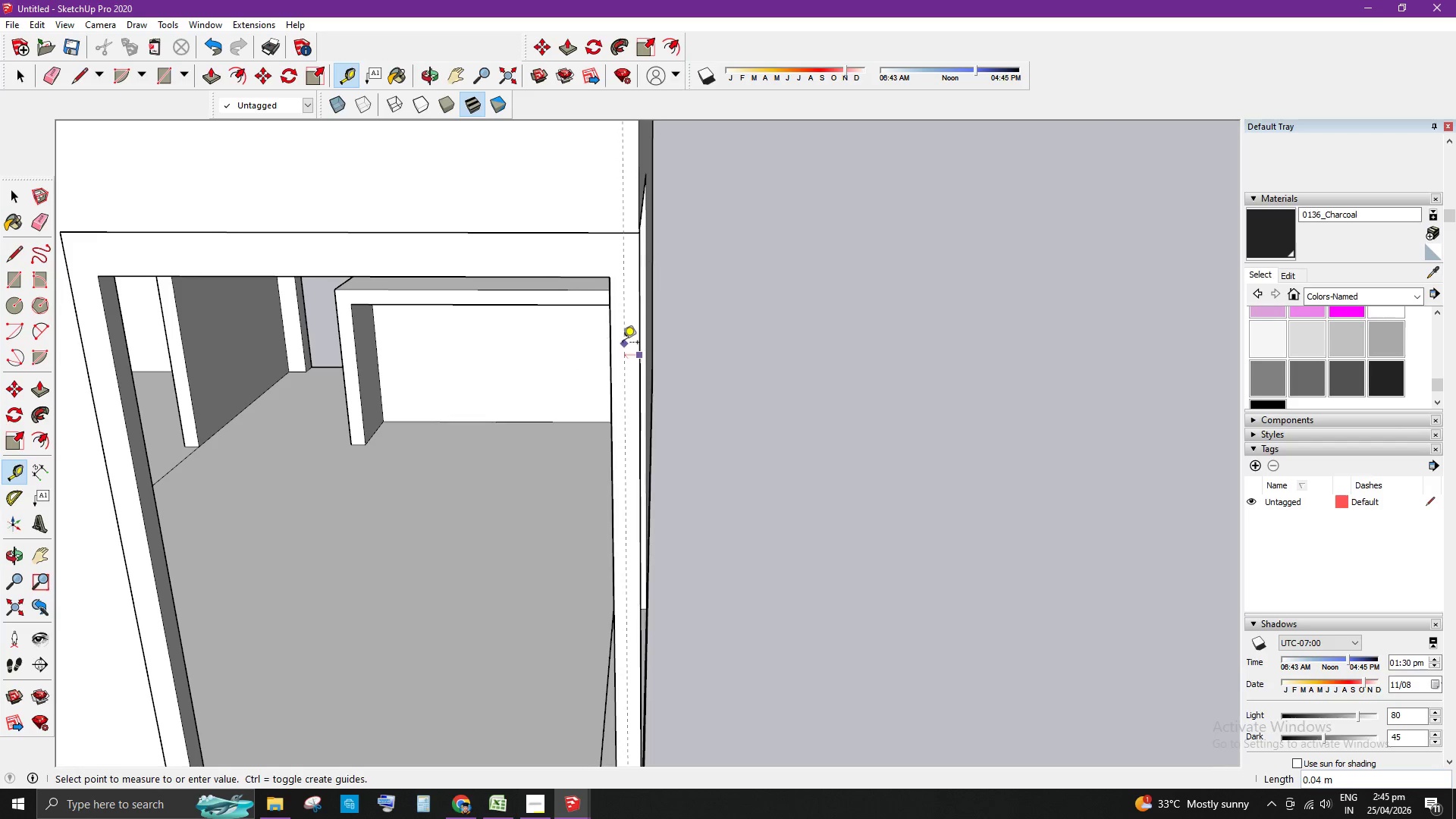 
left_click([623, 344])
 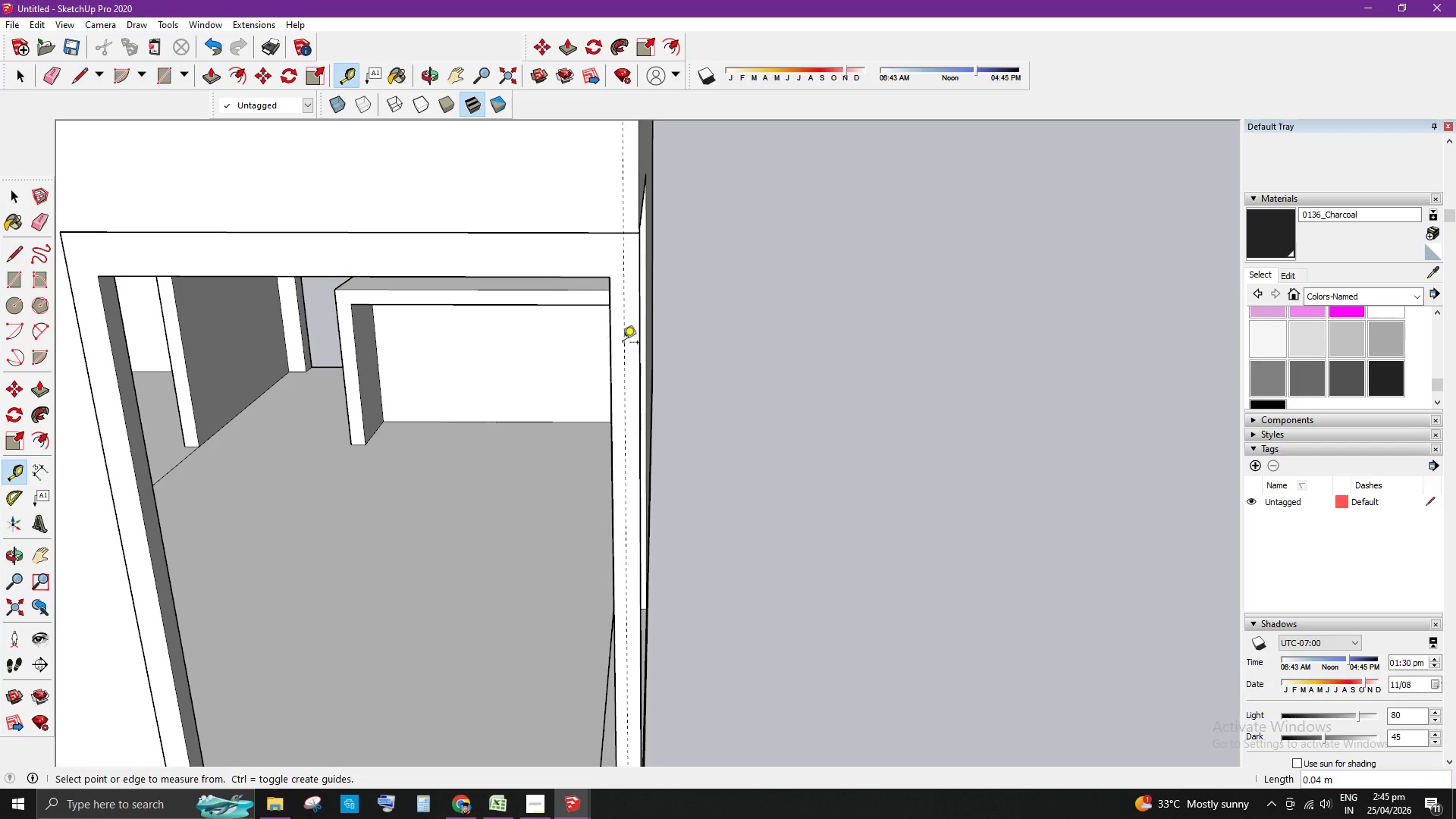 
key(Space)
 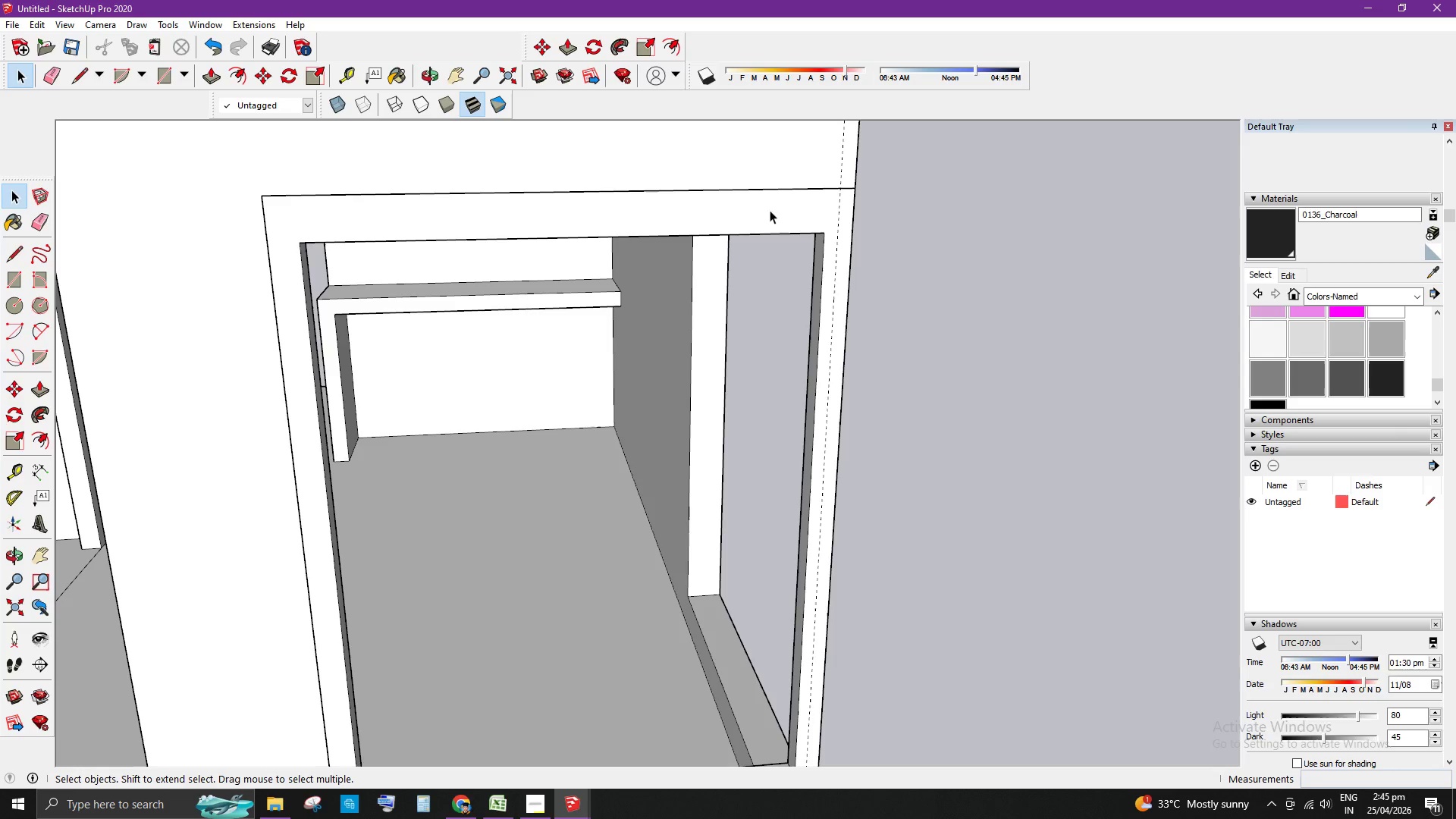 
key(T)
 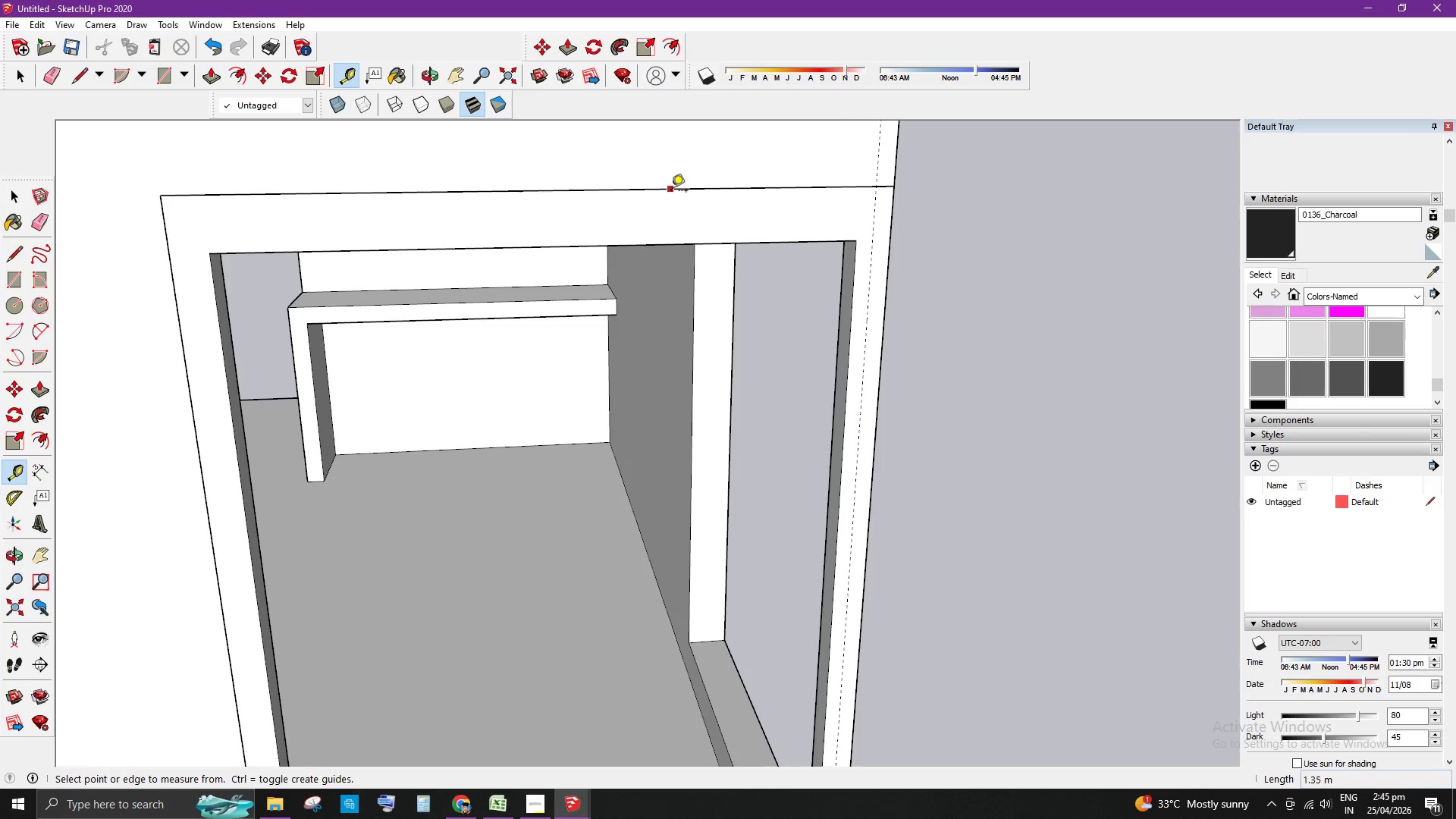 
scroll: coordinate [678, 197], scroll_direction: up, amount: 2.0
 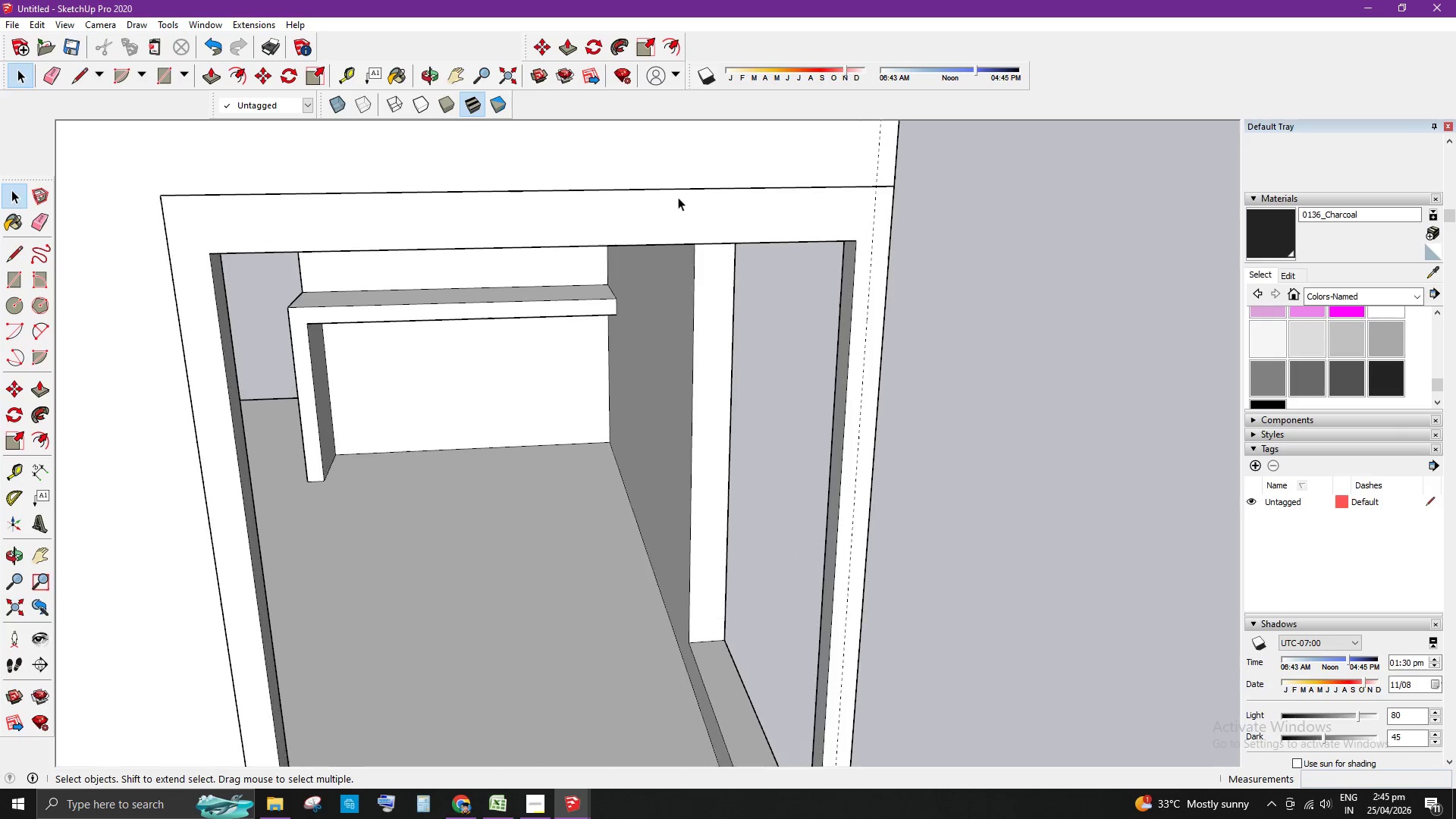 
left_click_drag(start_coordinate=[670, 191], to_coordinate=[670, 195])
 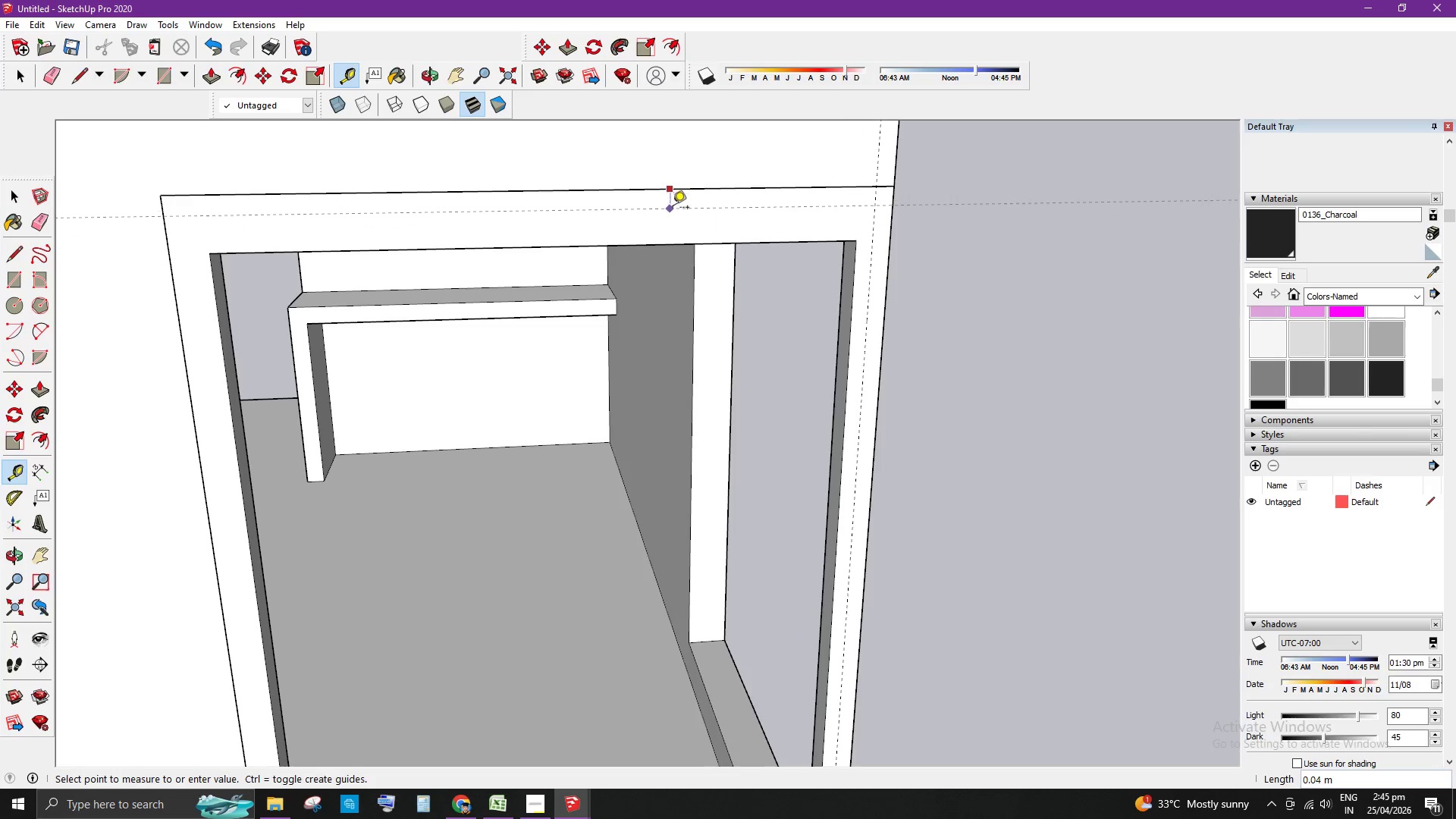 
left_click([673, 209])
 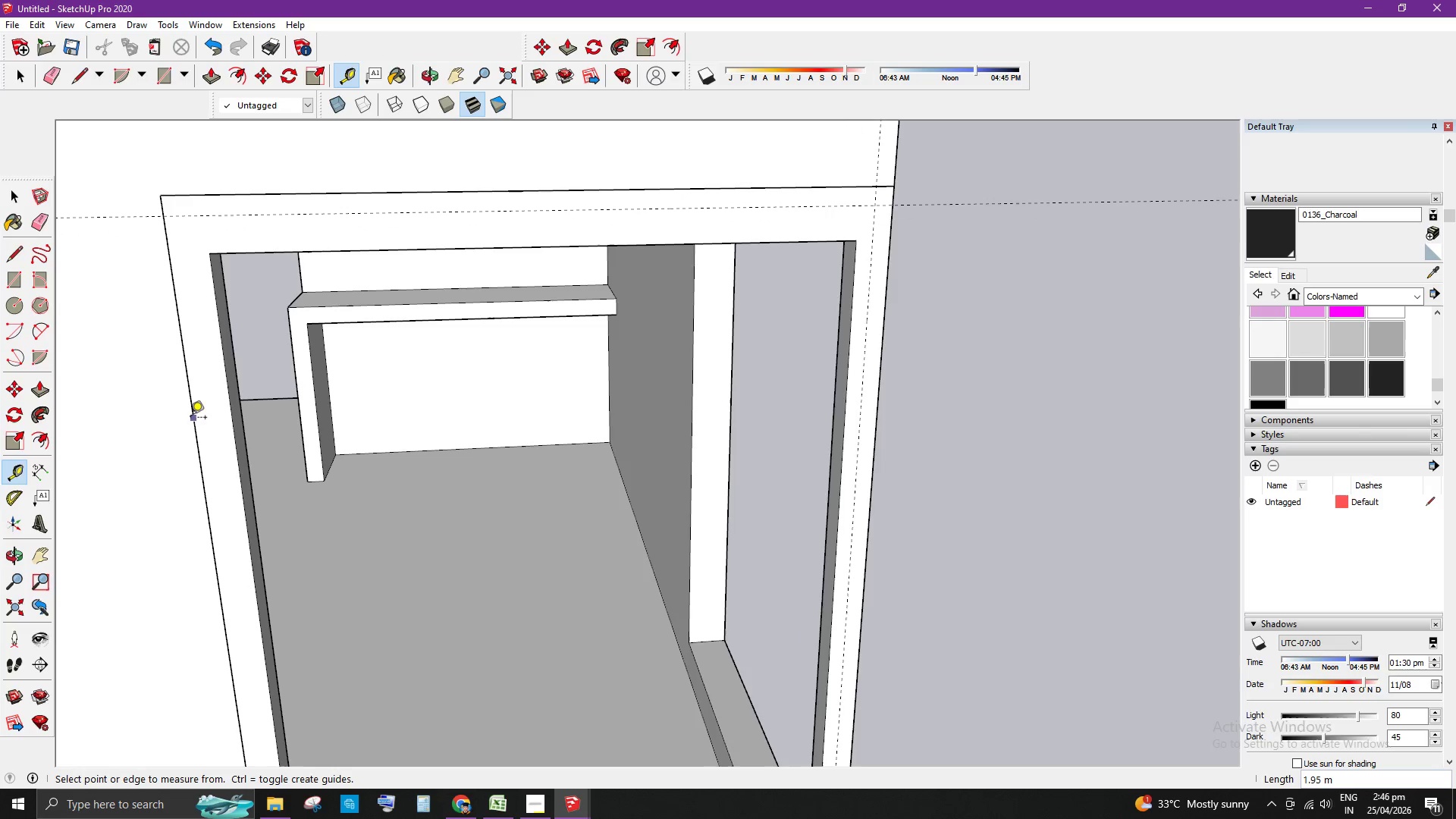 
left_click([194, 415])
 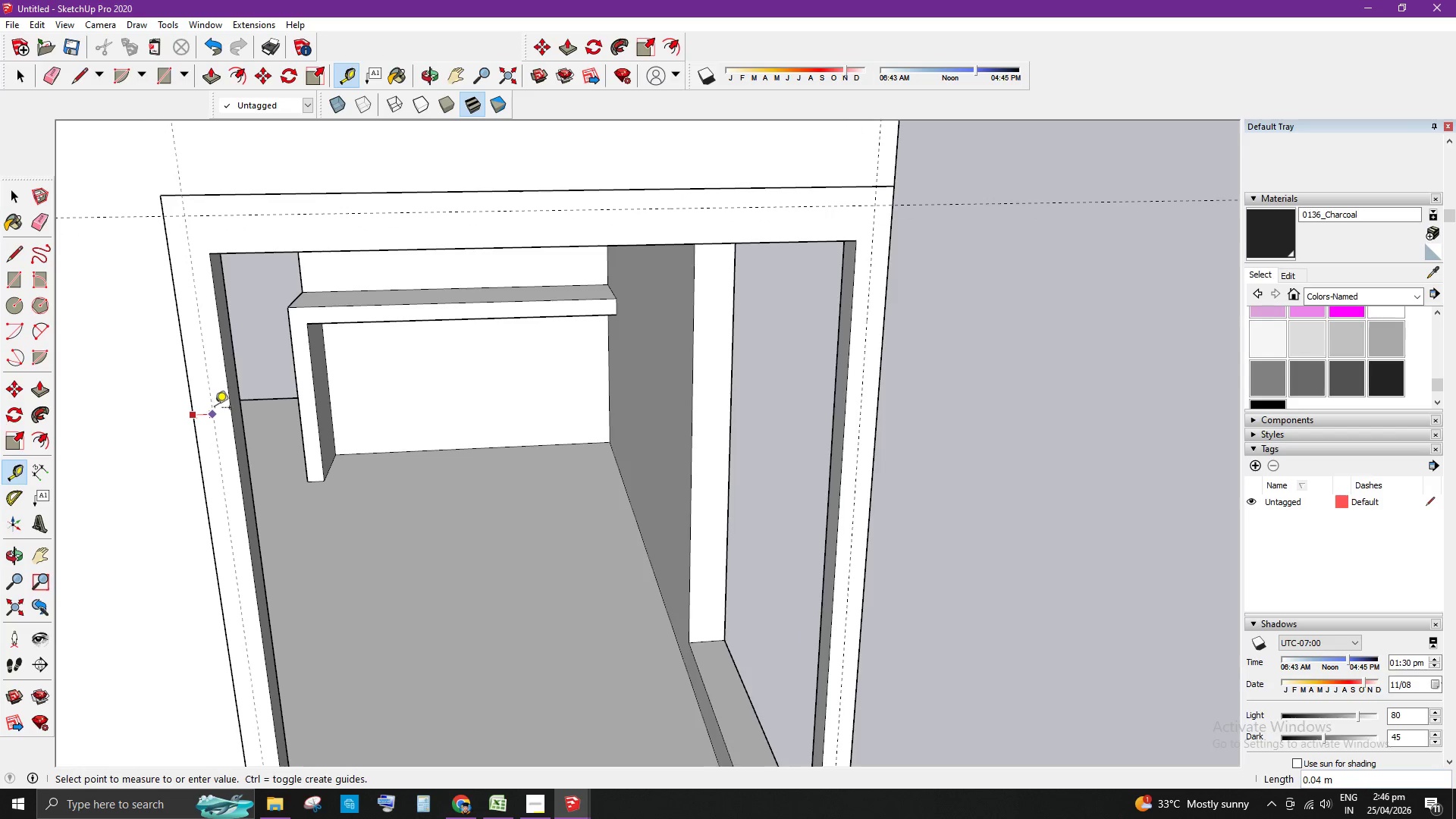 
left_click([215, 409])
 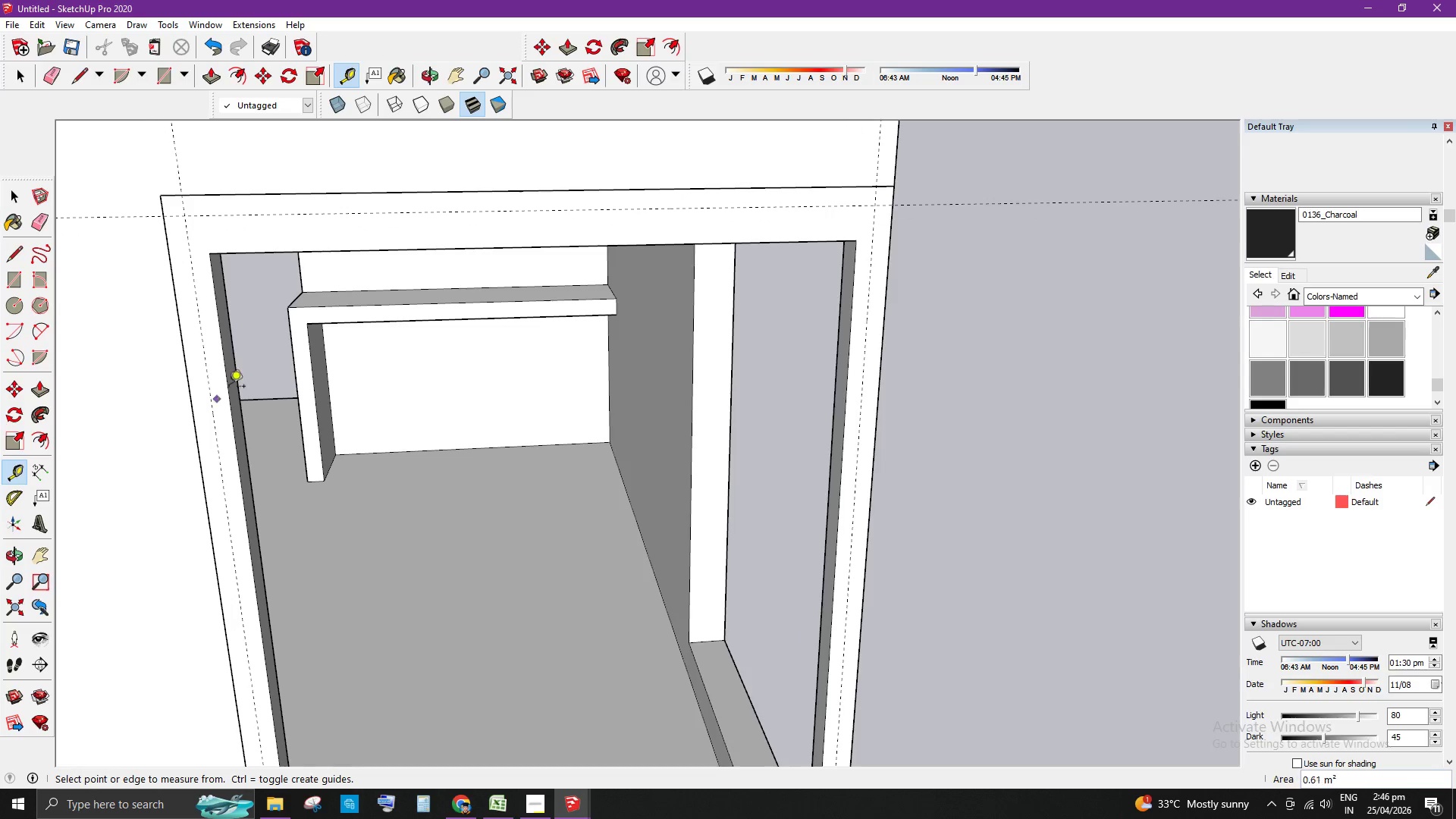 
scroll: coordinate [488, 535], scroll_direction: up, amount: 2.0
 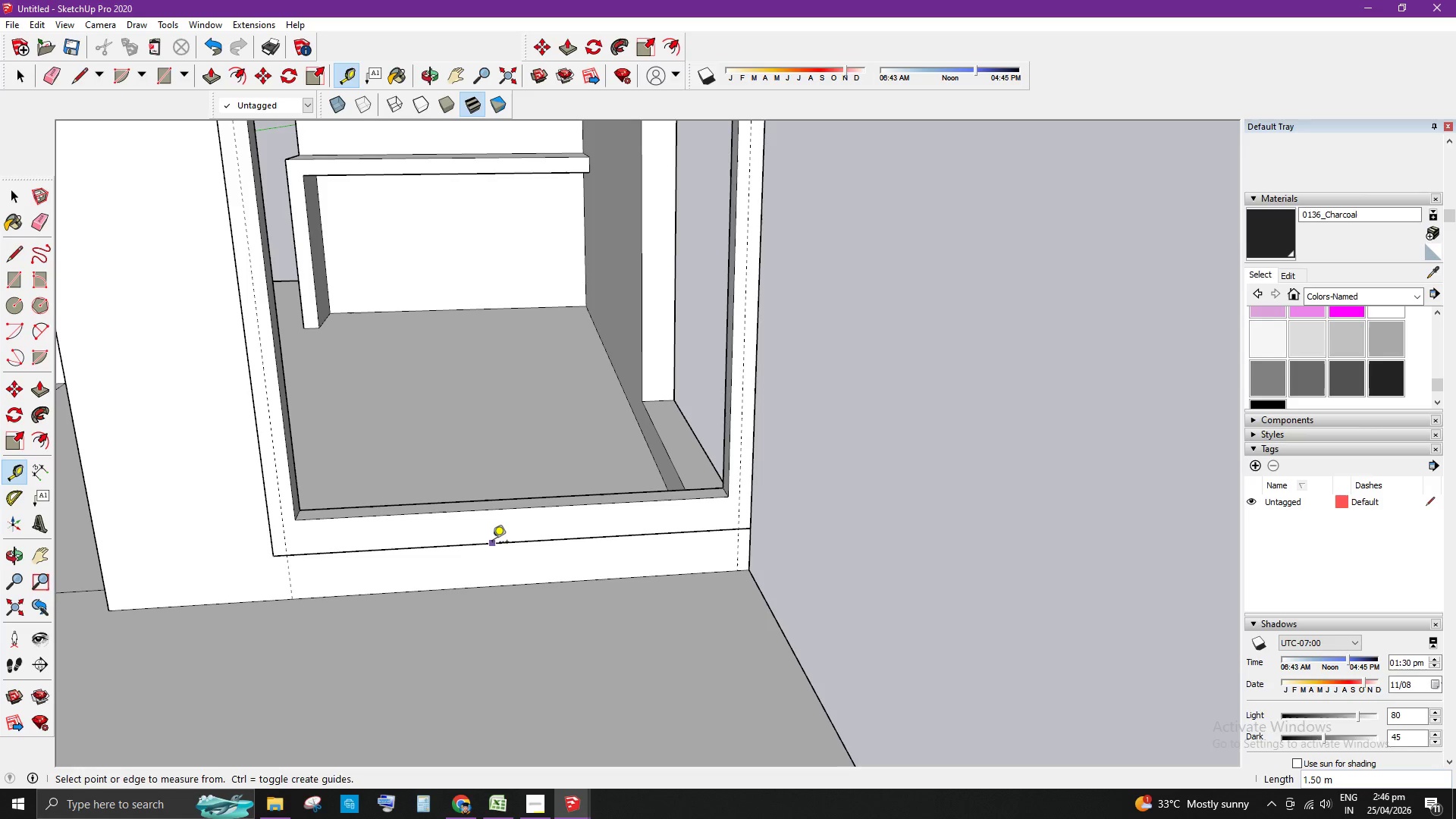 
left_click([492, 543])
 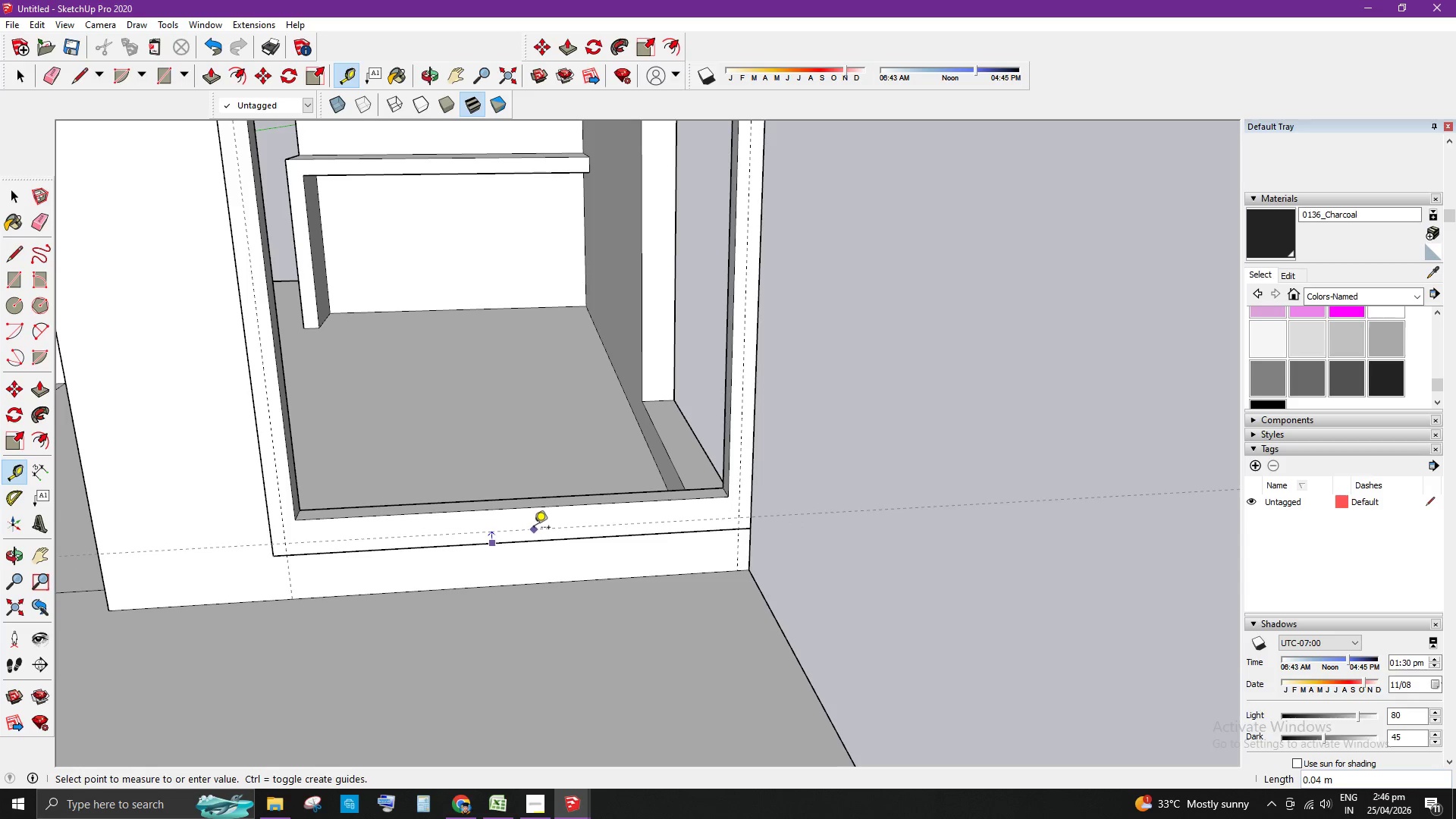 
left_click([535, 529])
 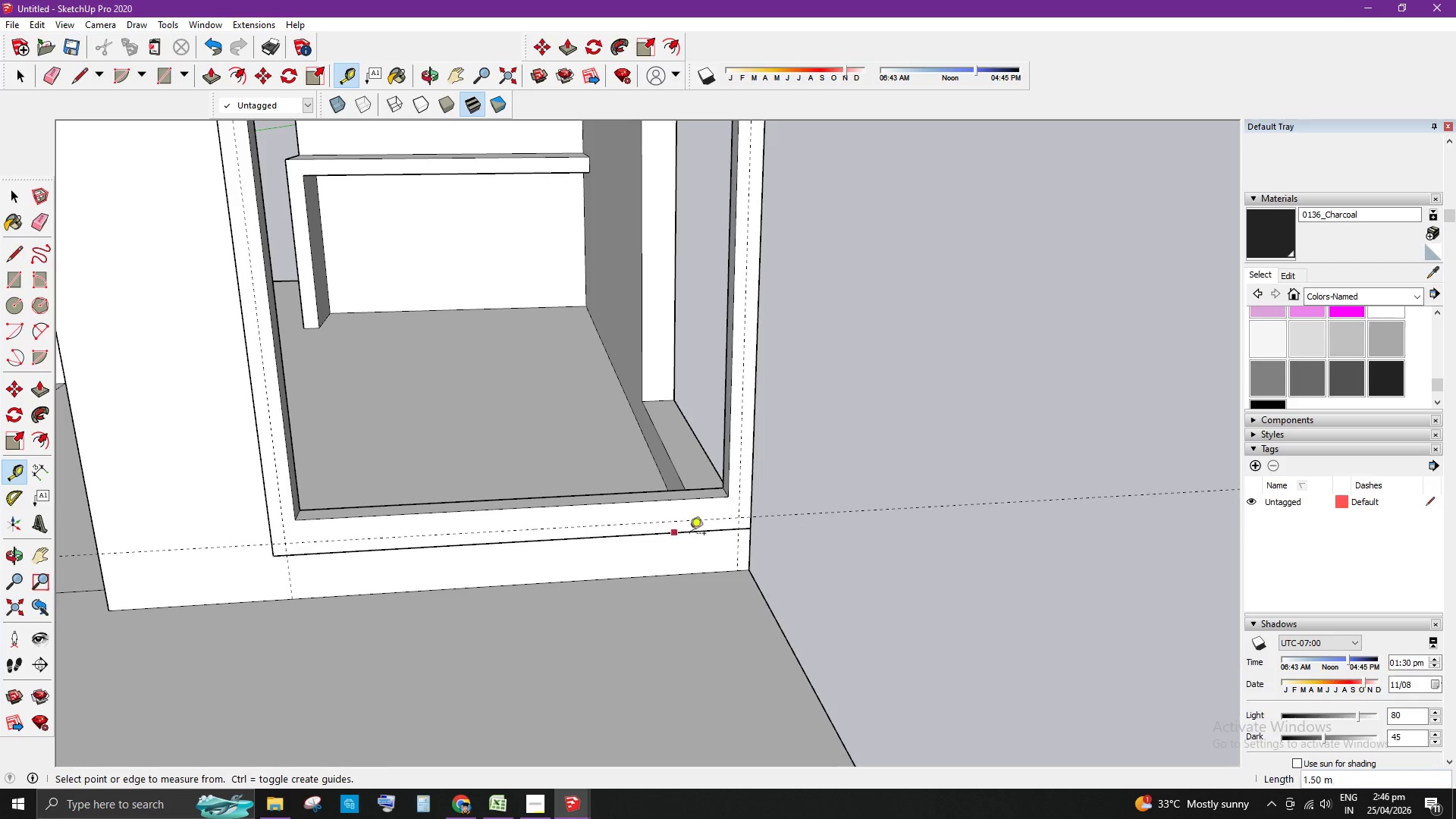 
key(Space)
 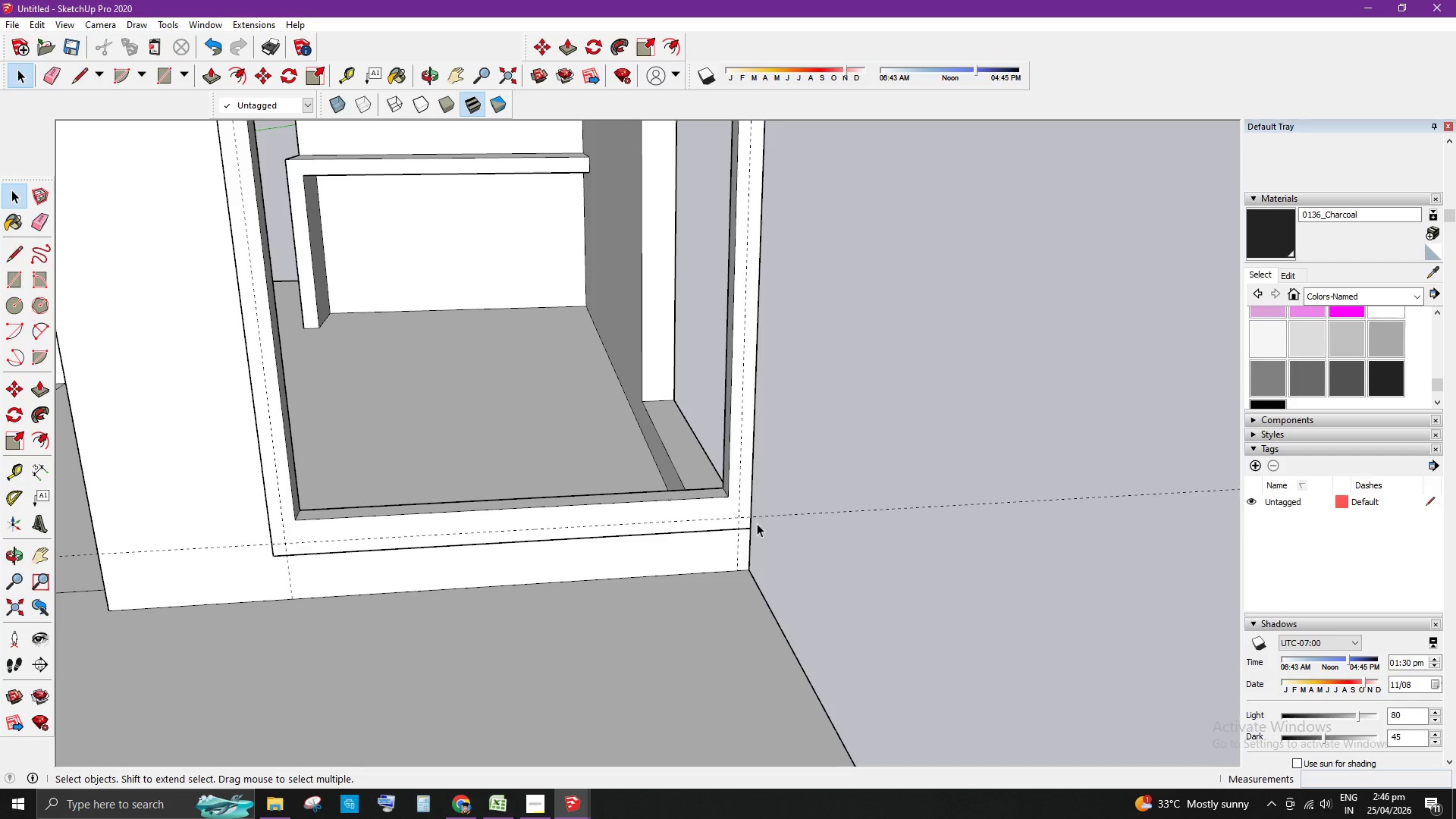 
scroll: coordinate [747, 513], scroll_direction: up, amount: 2.0
 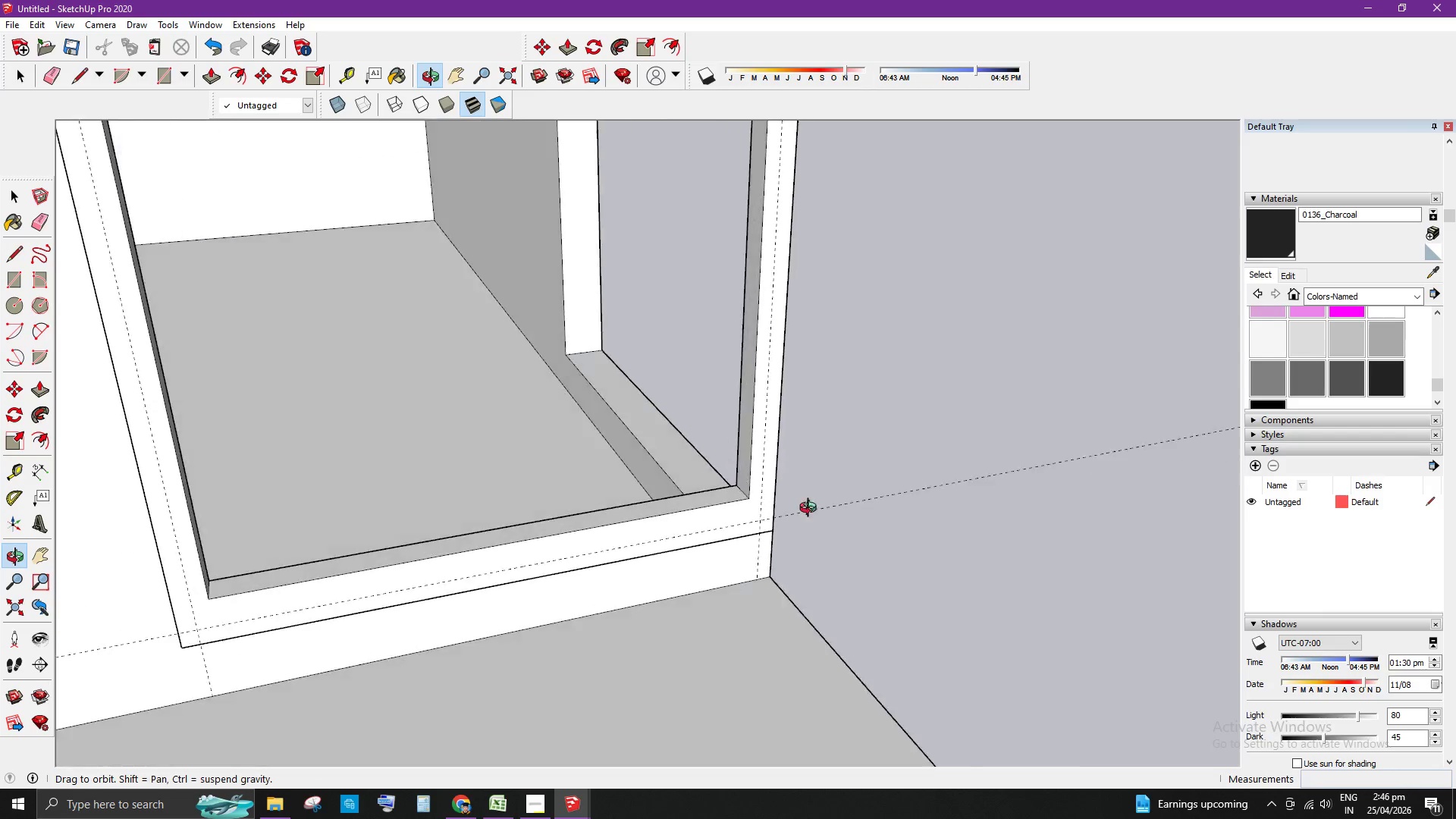 
left_click([755, 472])
 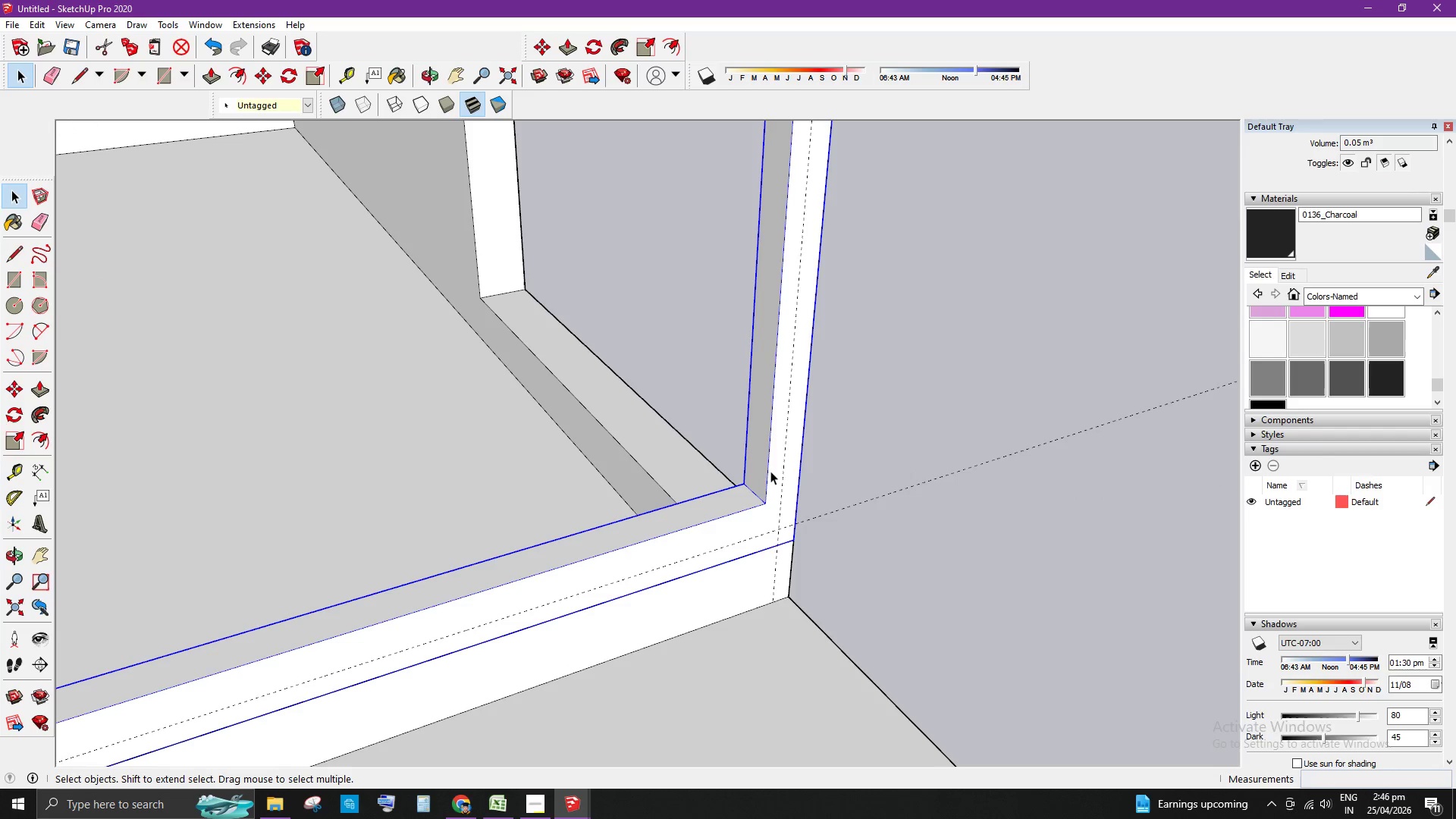 
scroll: coordinate [748, 485], scroll_direction: up, amount: 3.0
 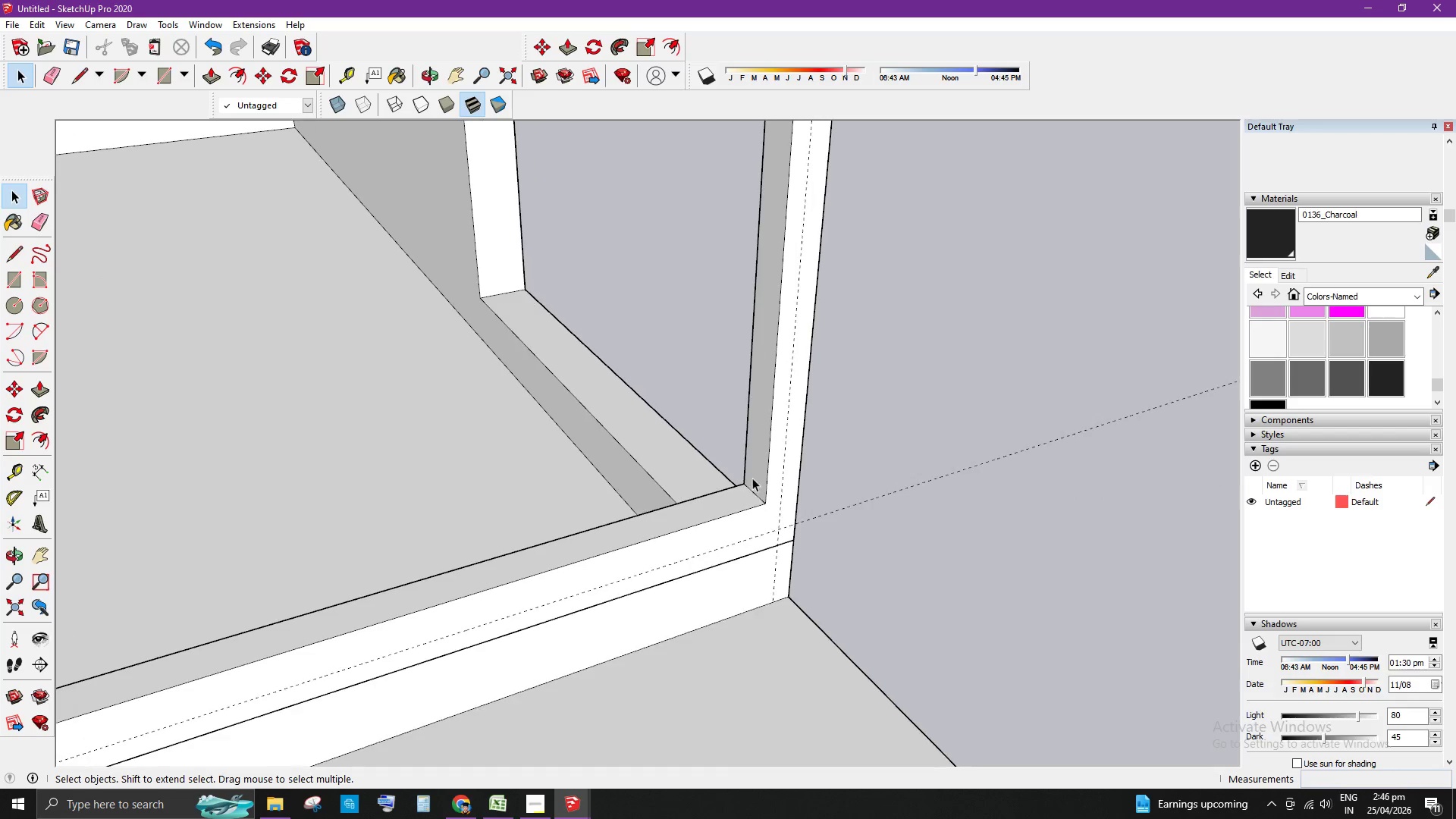 
double_click([770, 470])
 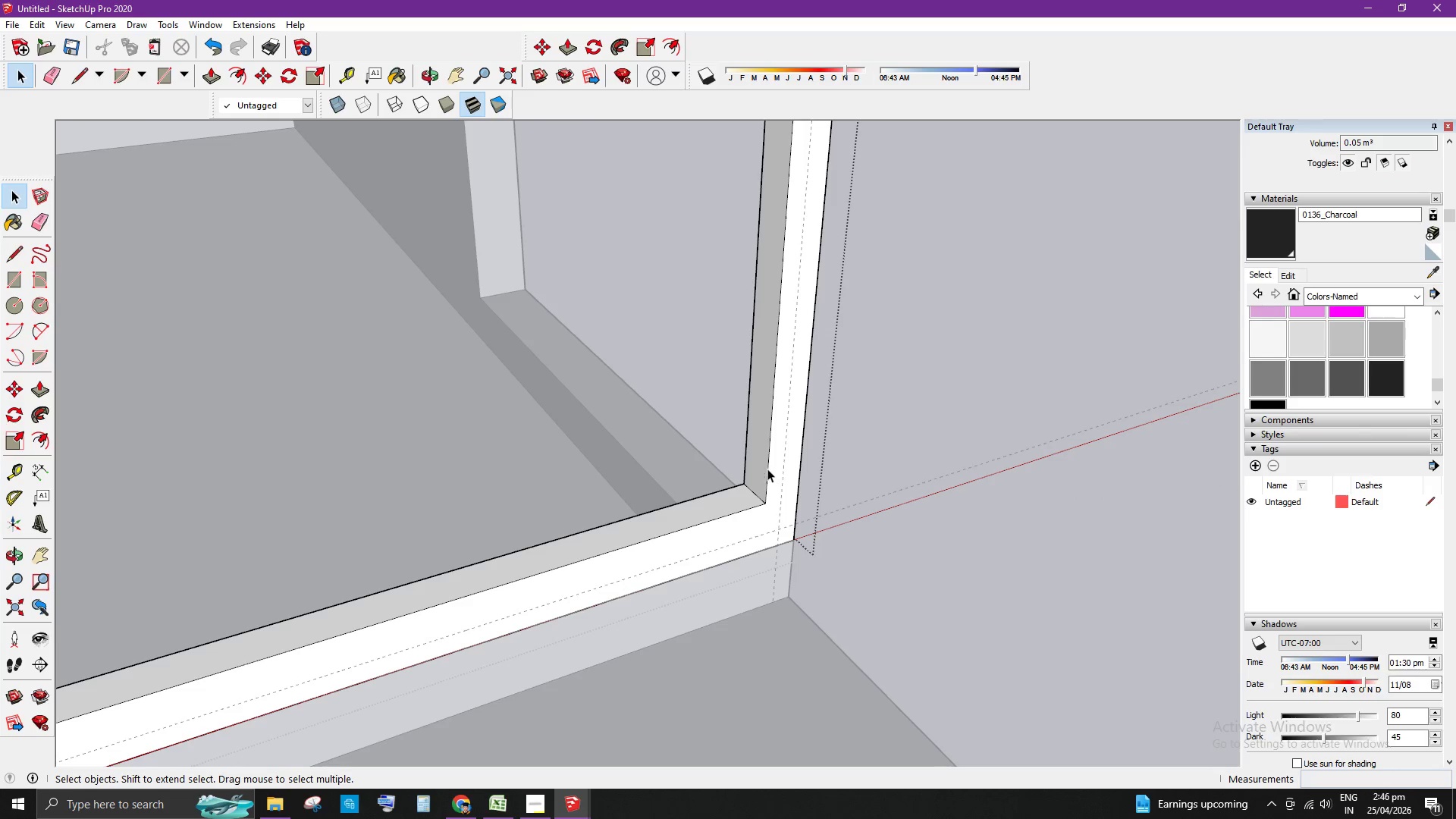 
triple_click([761, 463])
 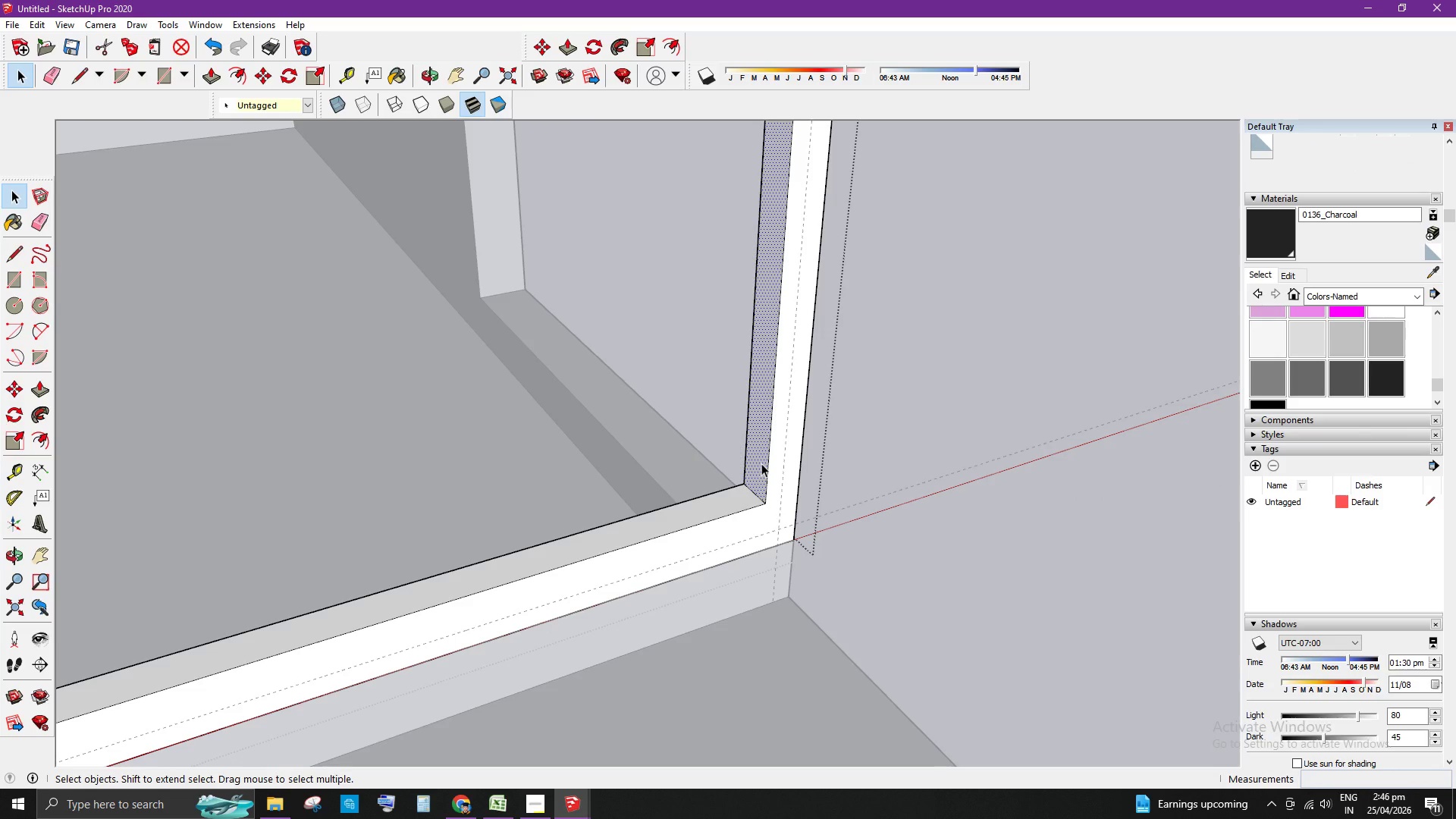 
key(P)
 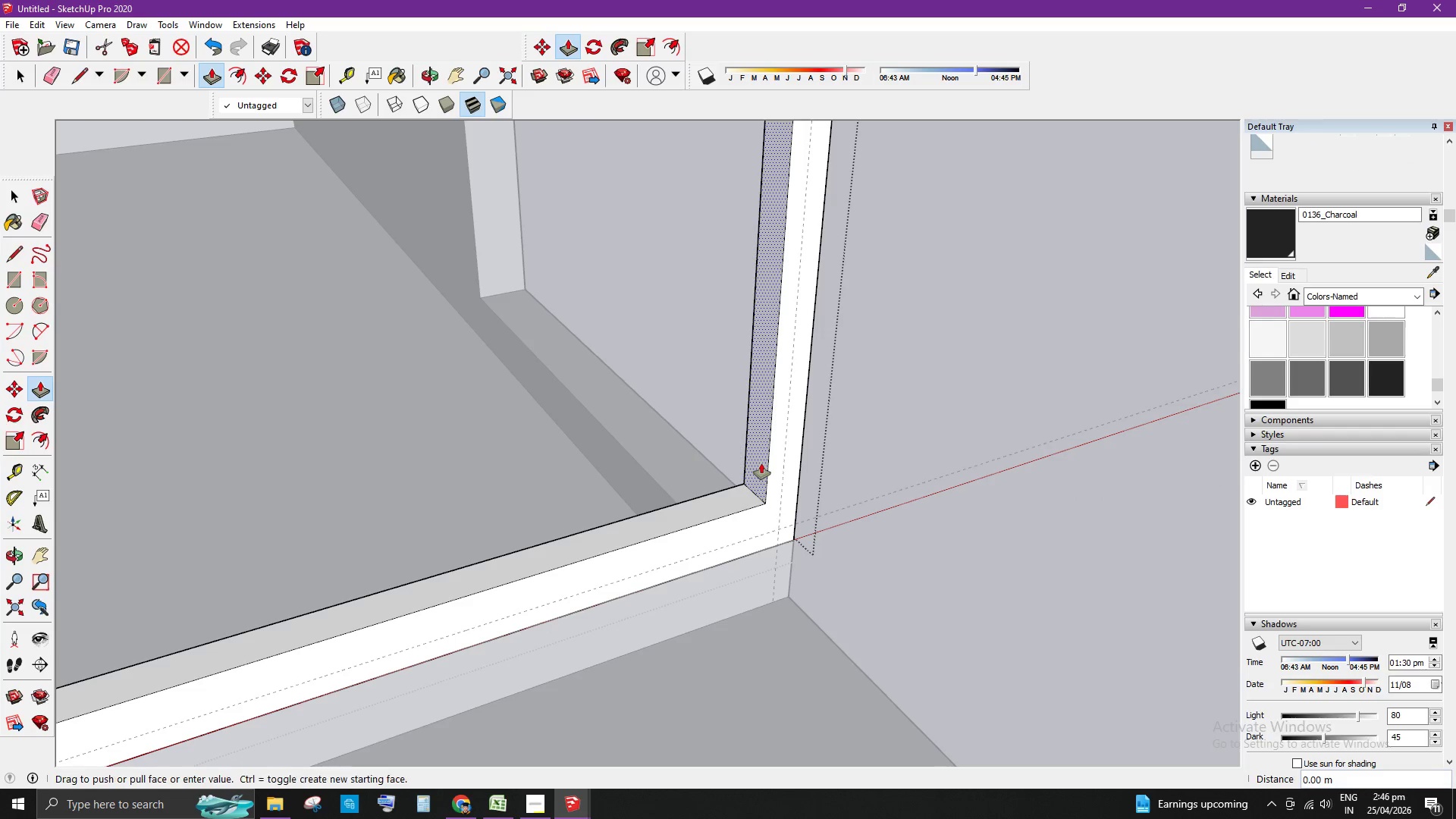 
left_click_drag(start_coordinate=[761, 463], to_coordinate=[780, 474])
 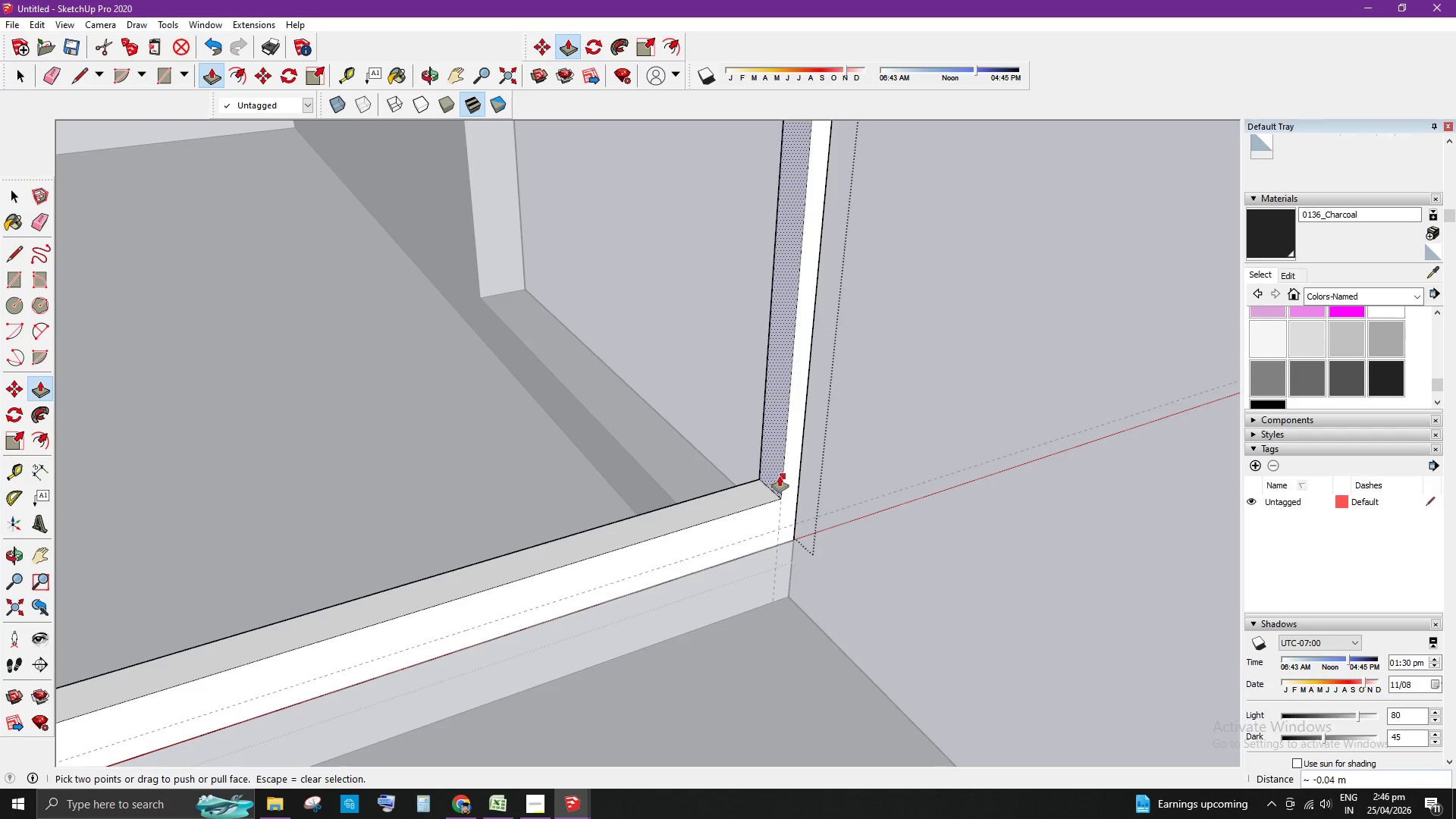 
key(Space)
 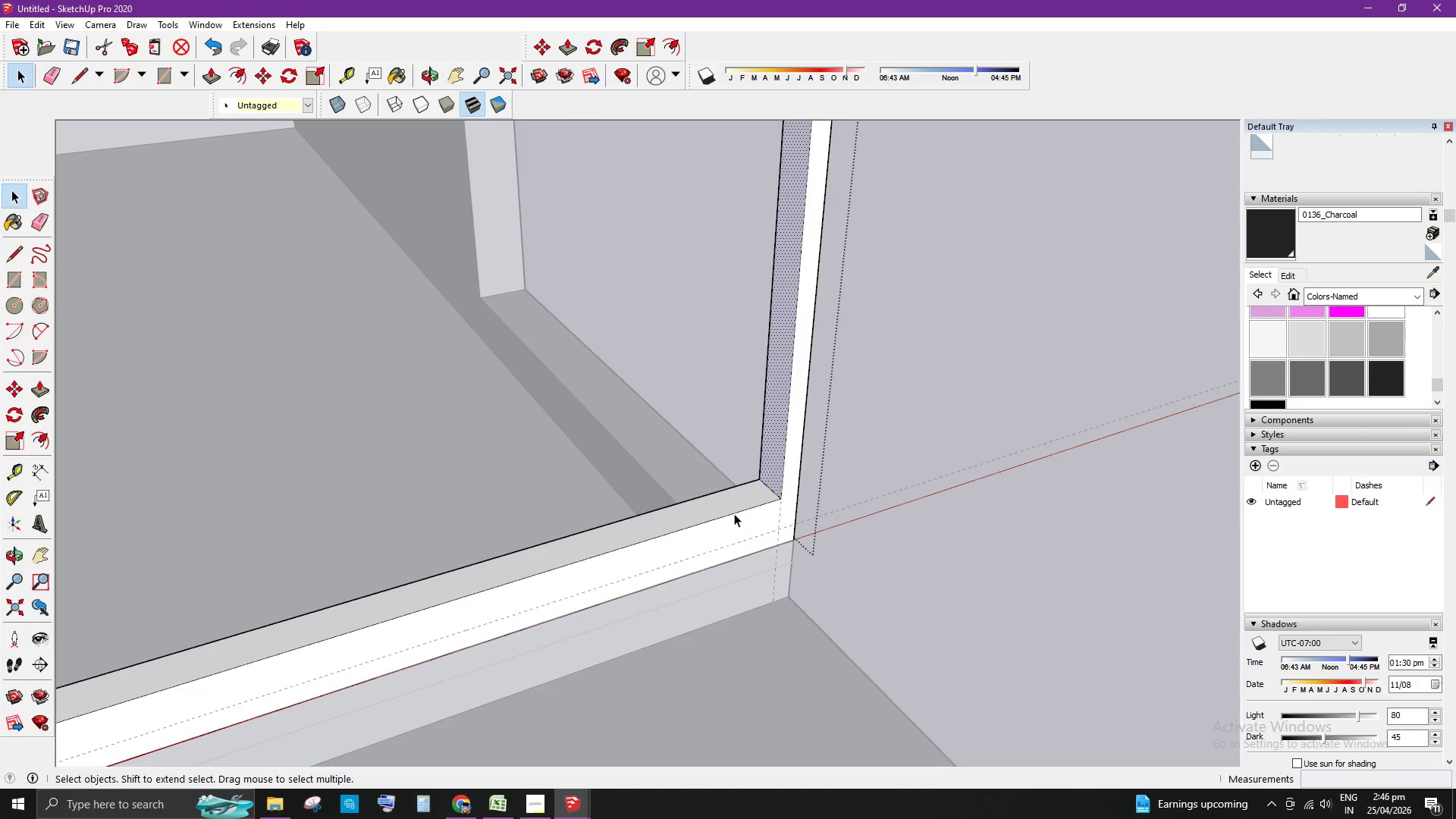 
left_click([730, 509])
 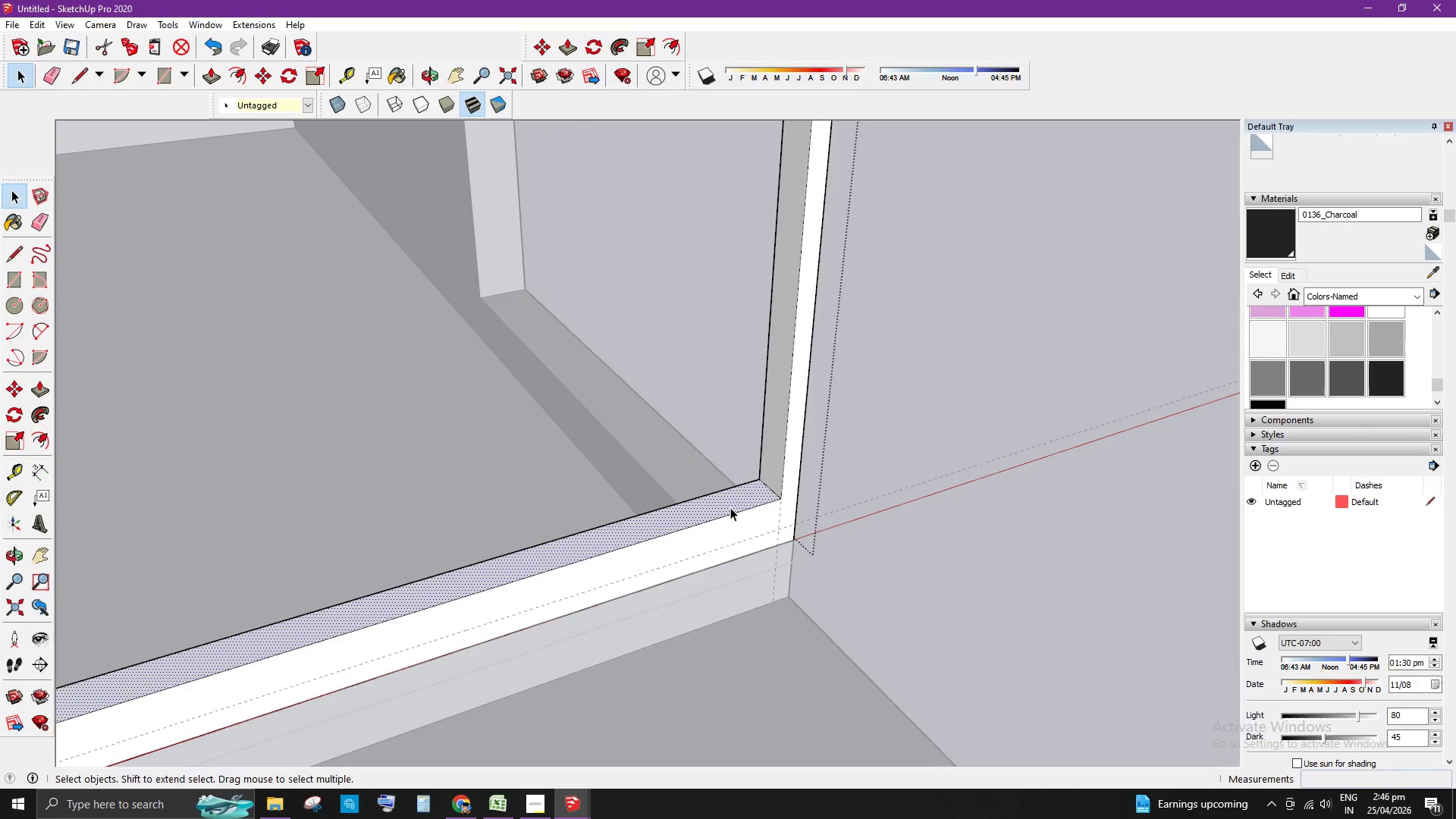 
key(P)
 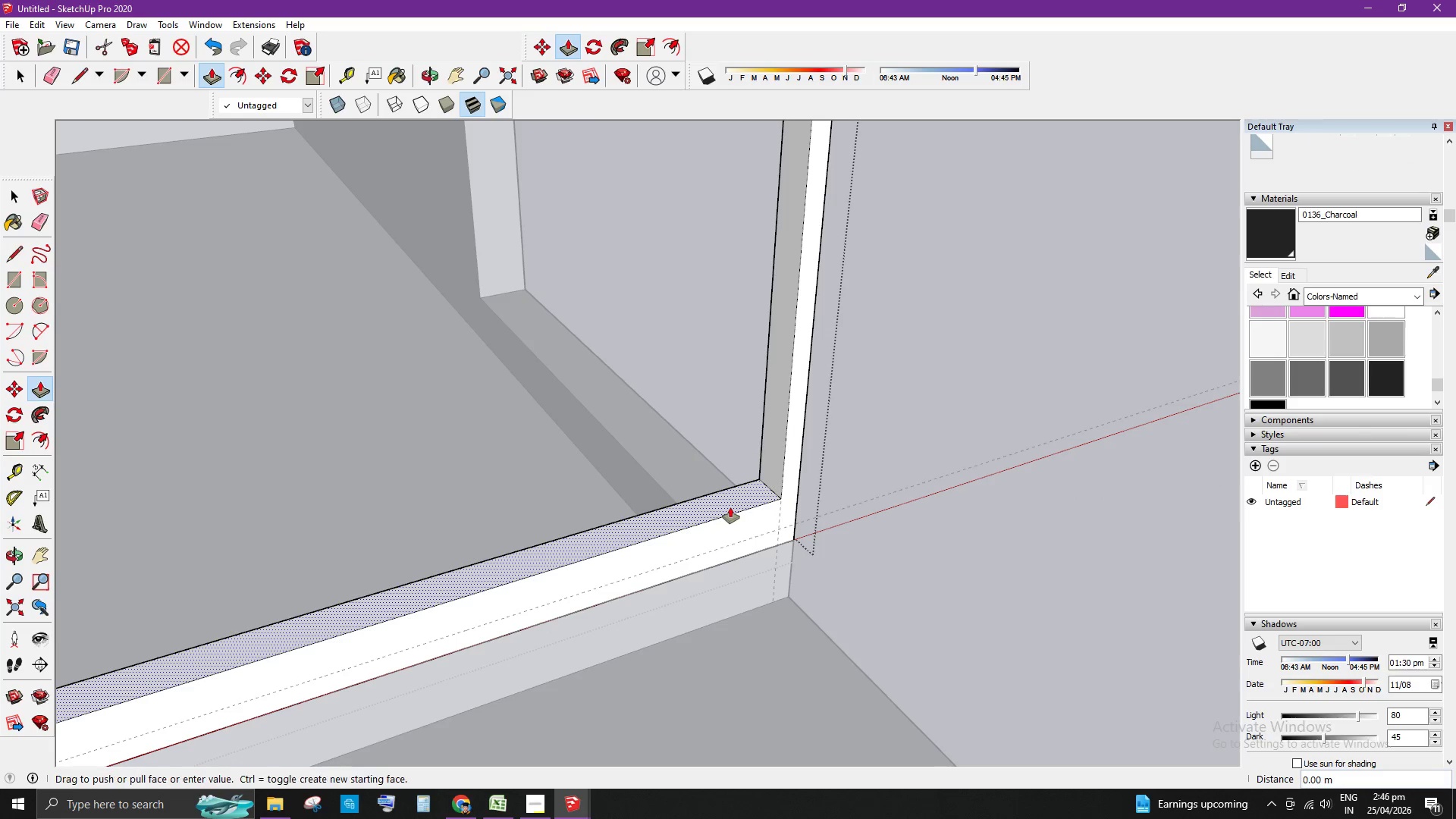 
left_click_drag(start_coordinate=[730, 507], to_coordinate=[707, 551])
 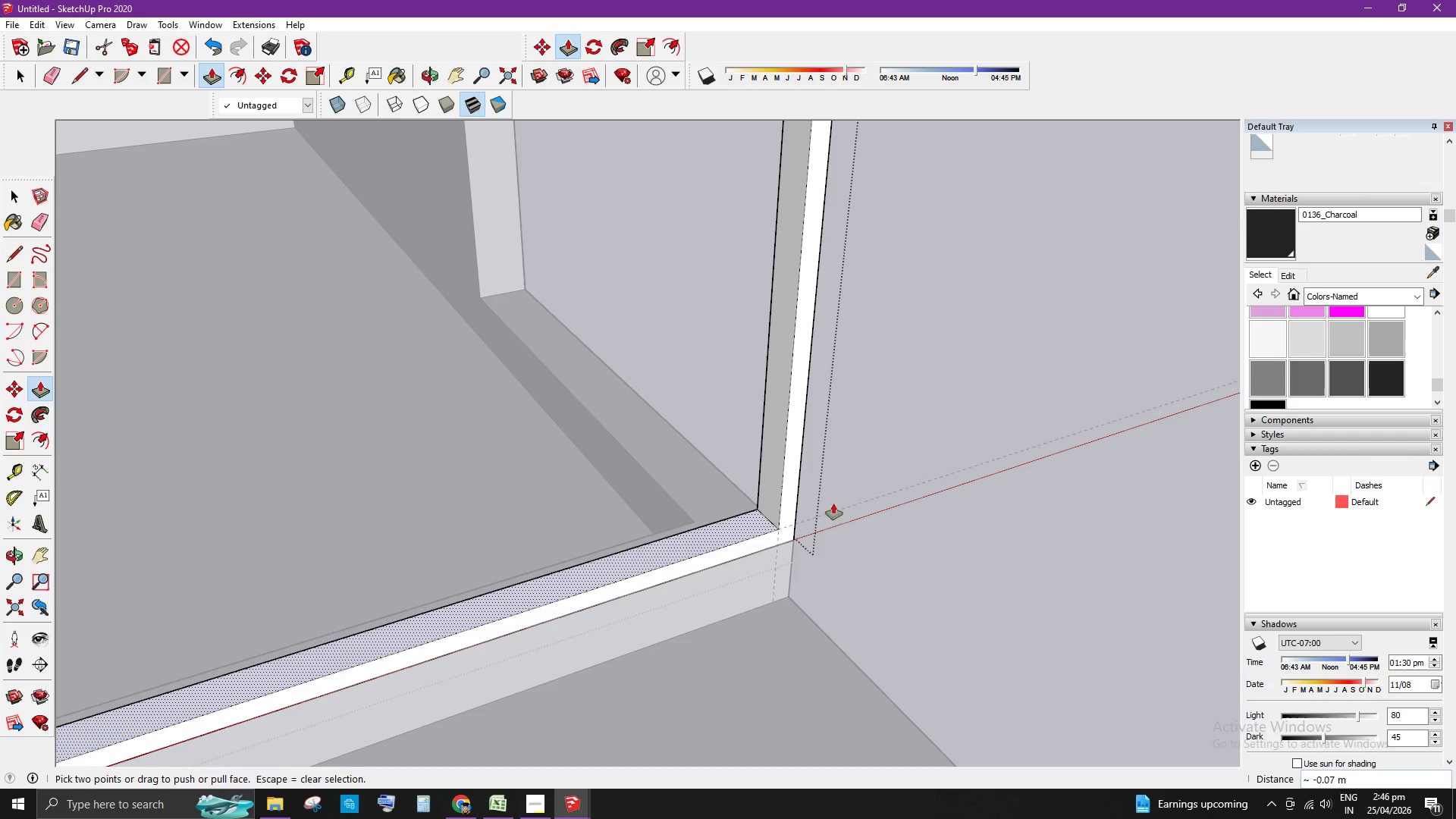 
key(Space)
 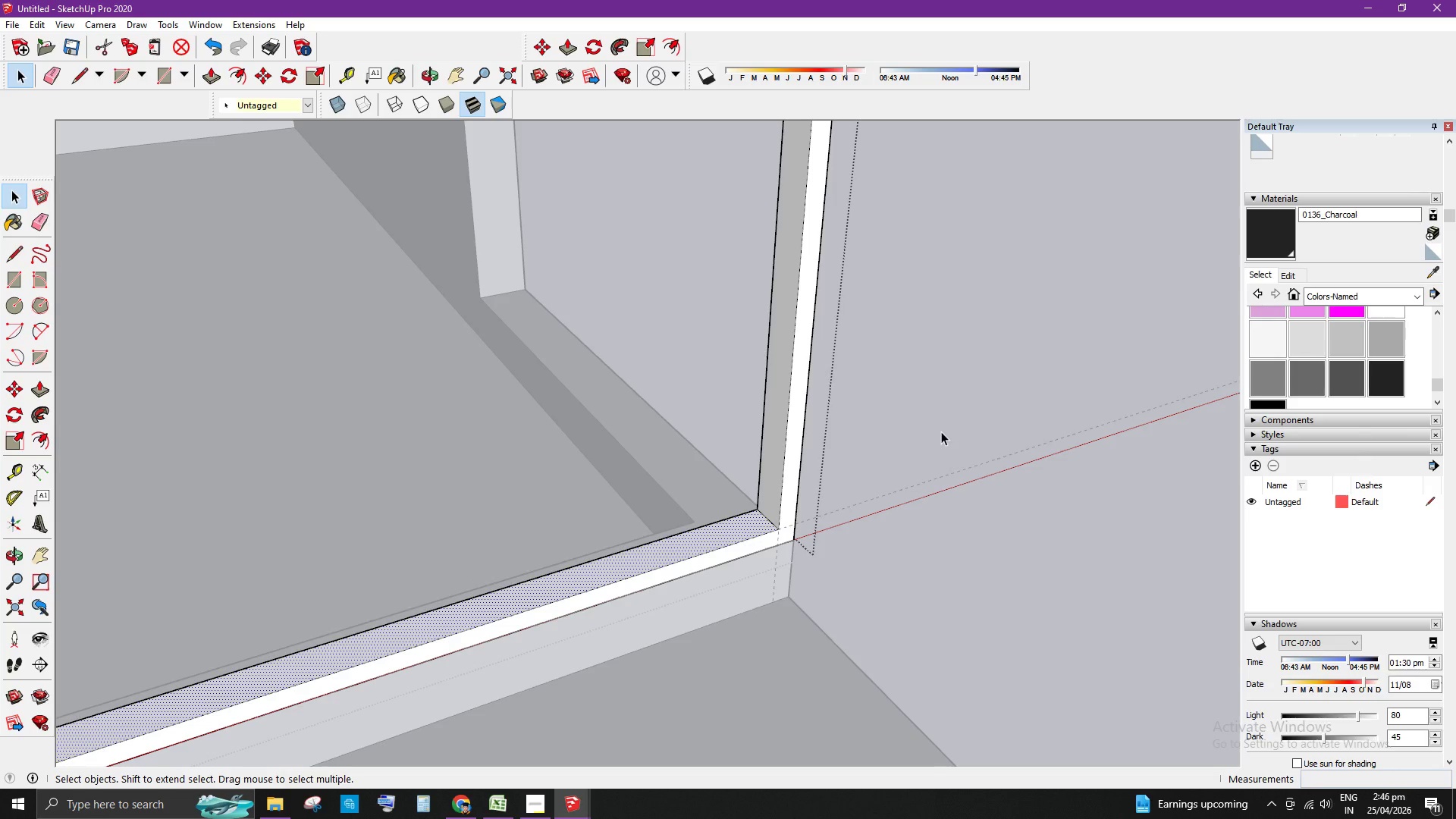 
scroll: coordinate [1024, 512], scroll_direction: down, amount: 11.0
 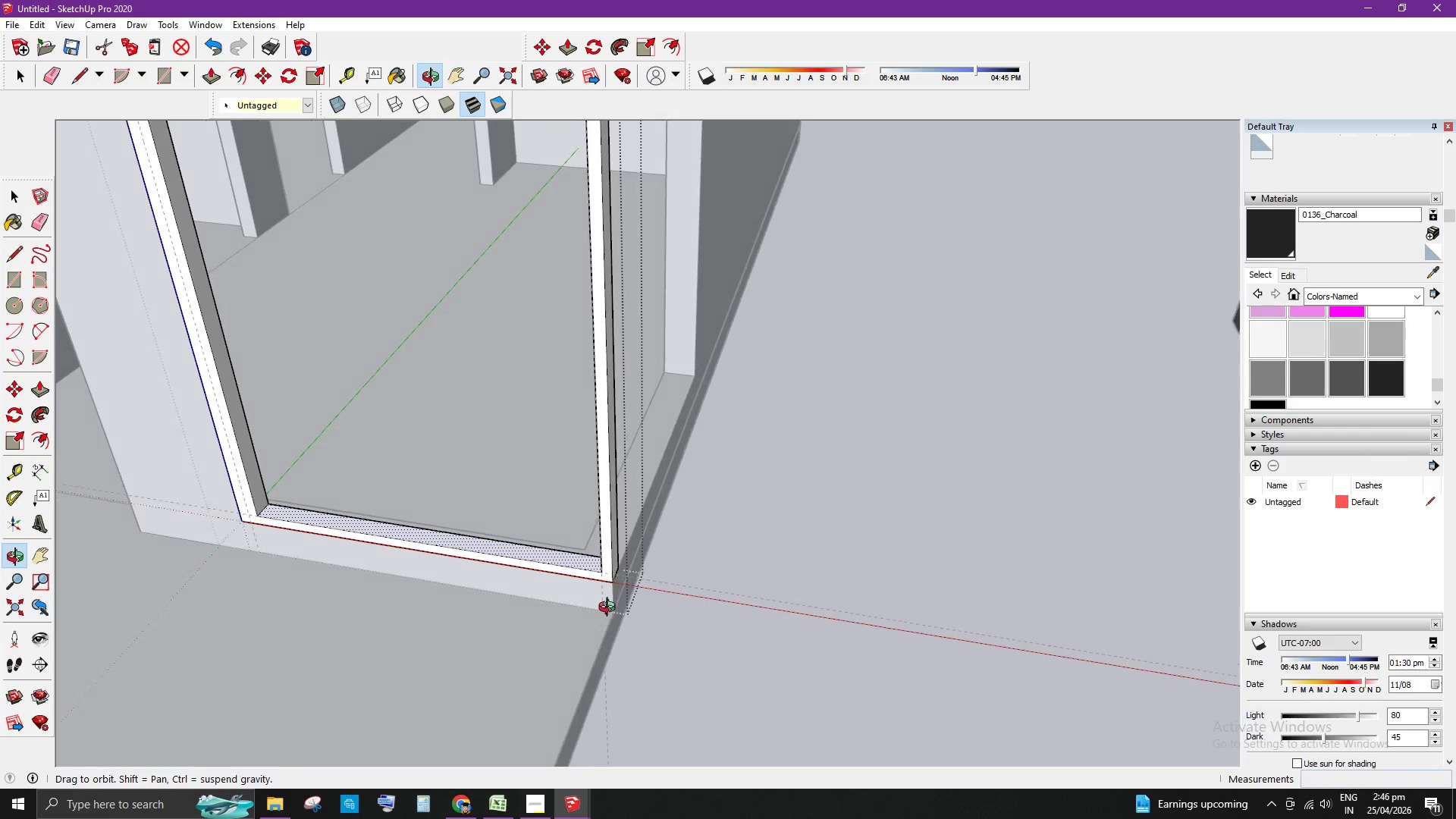 
left_click([285, 478])
 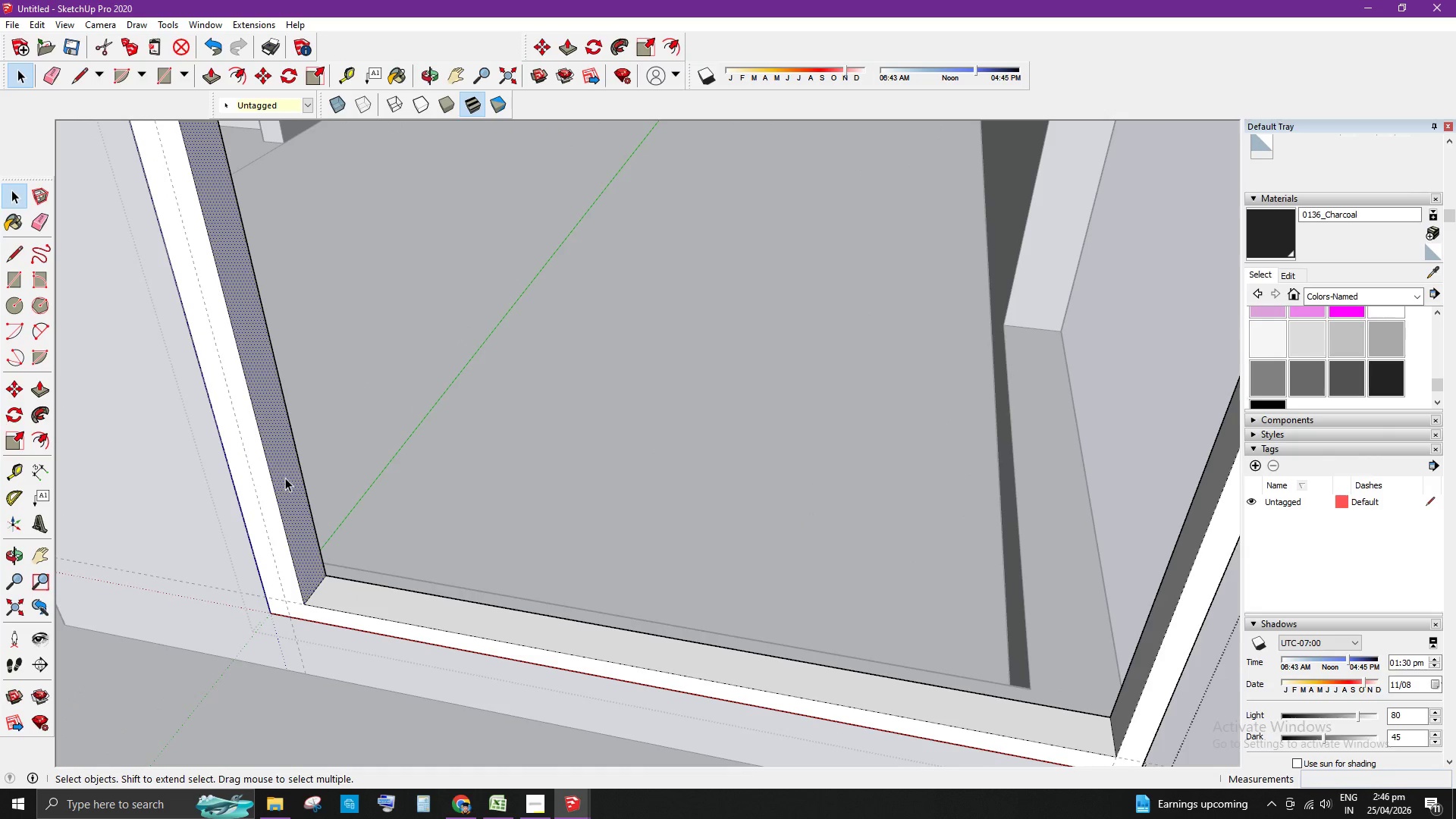 
scroll: coordinate [287, 450], scroll_direction: up, amount: 8.0
 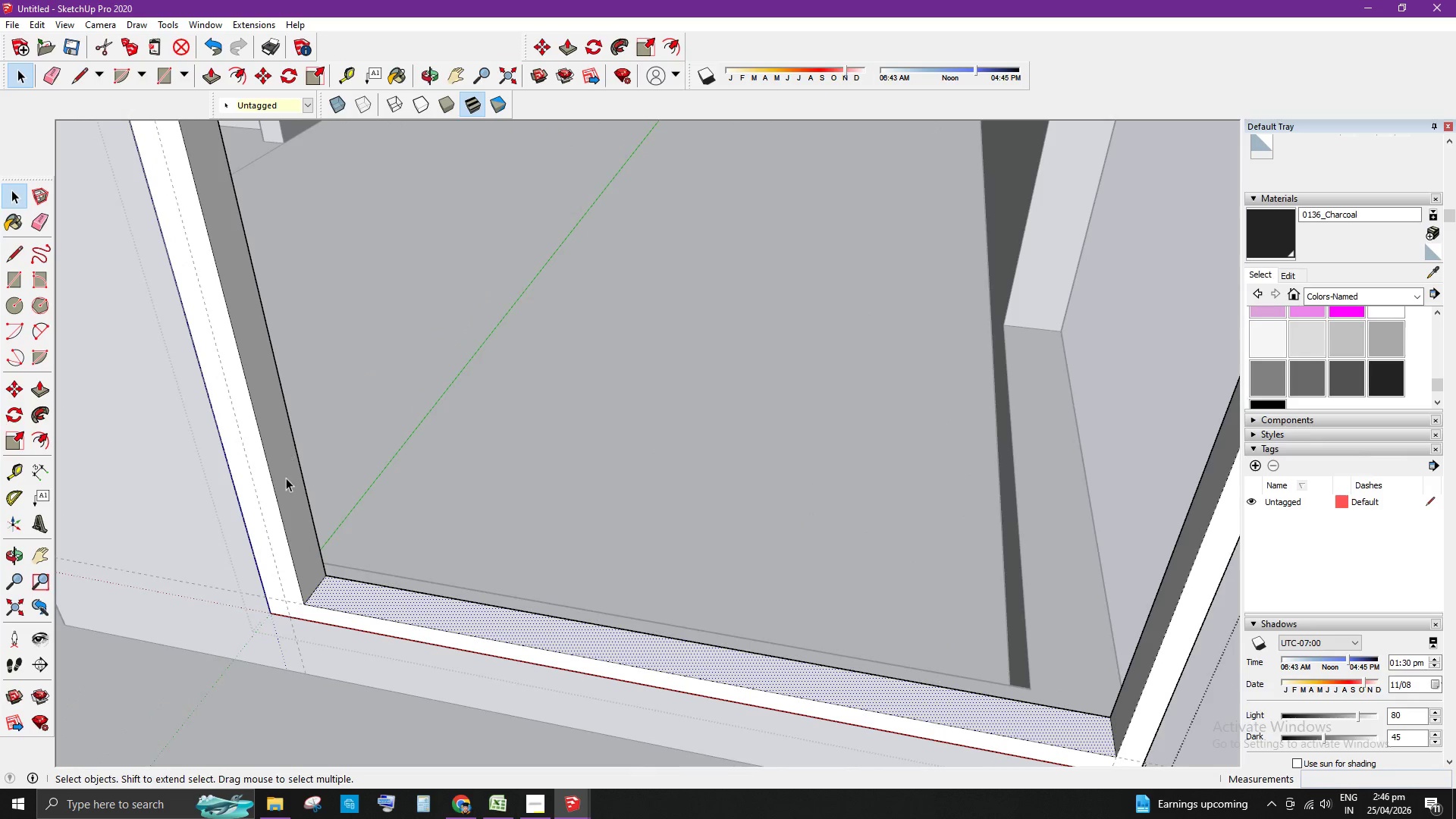 
key(P)
 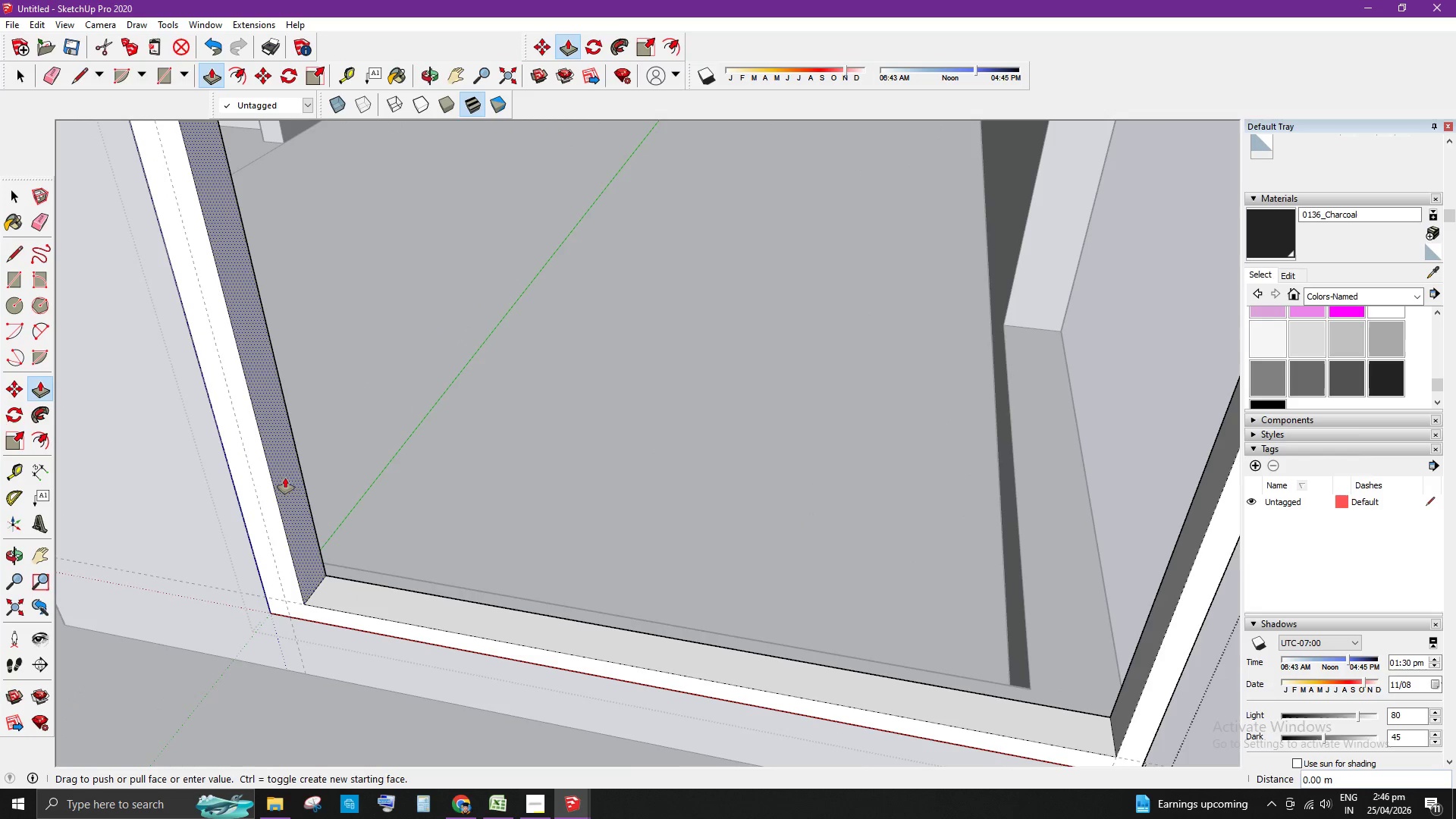 
left_click_drag(start_coordinate=[285, 478], to_coordinate=[265, 531])
 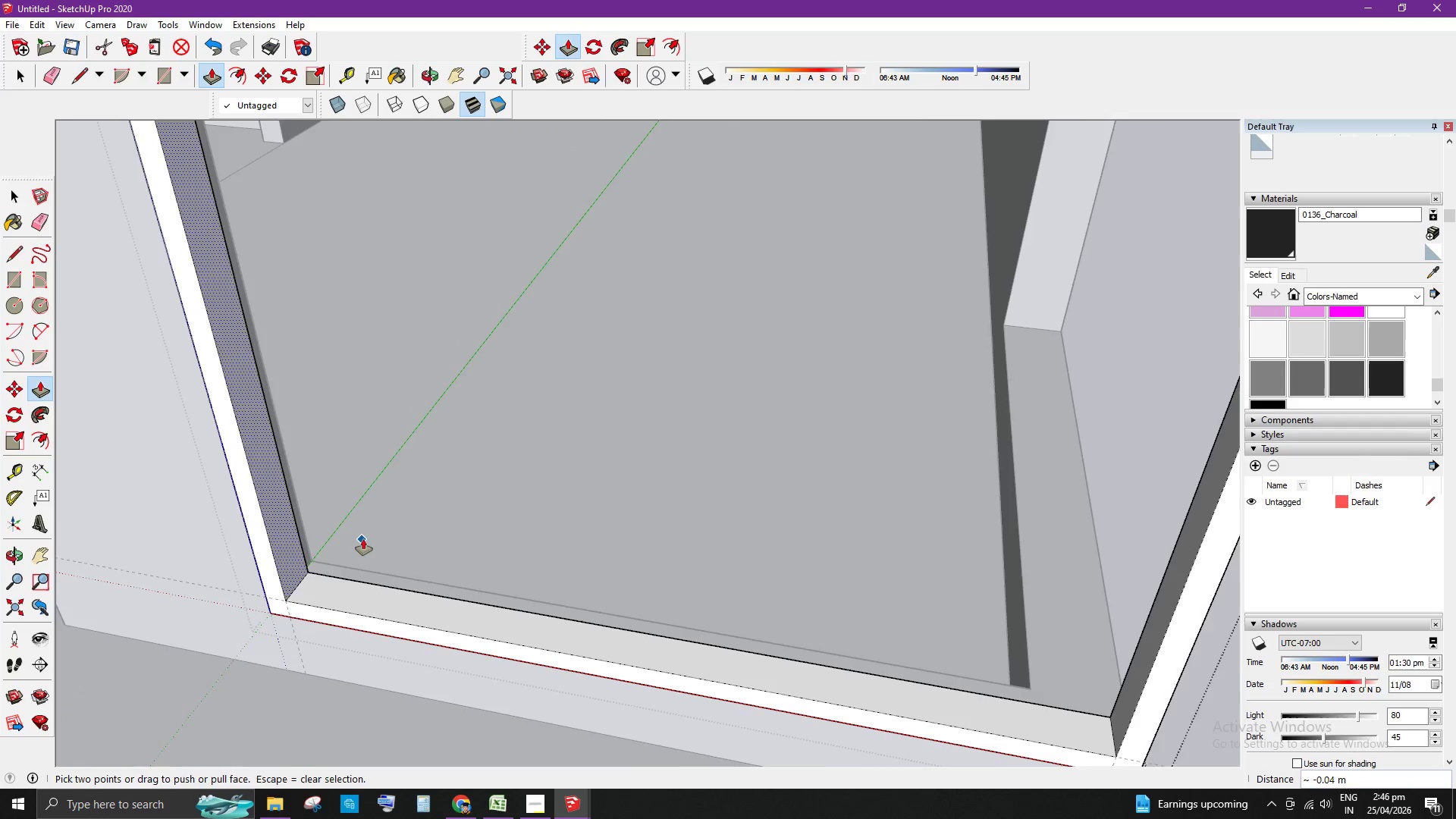 
key(Space)
 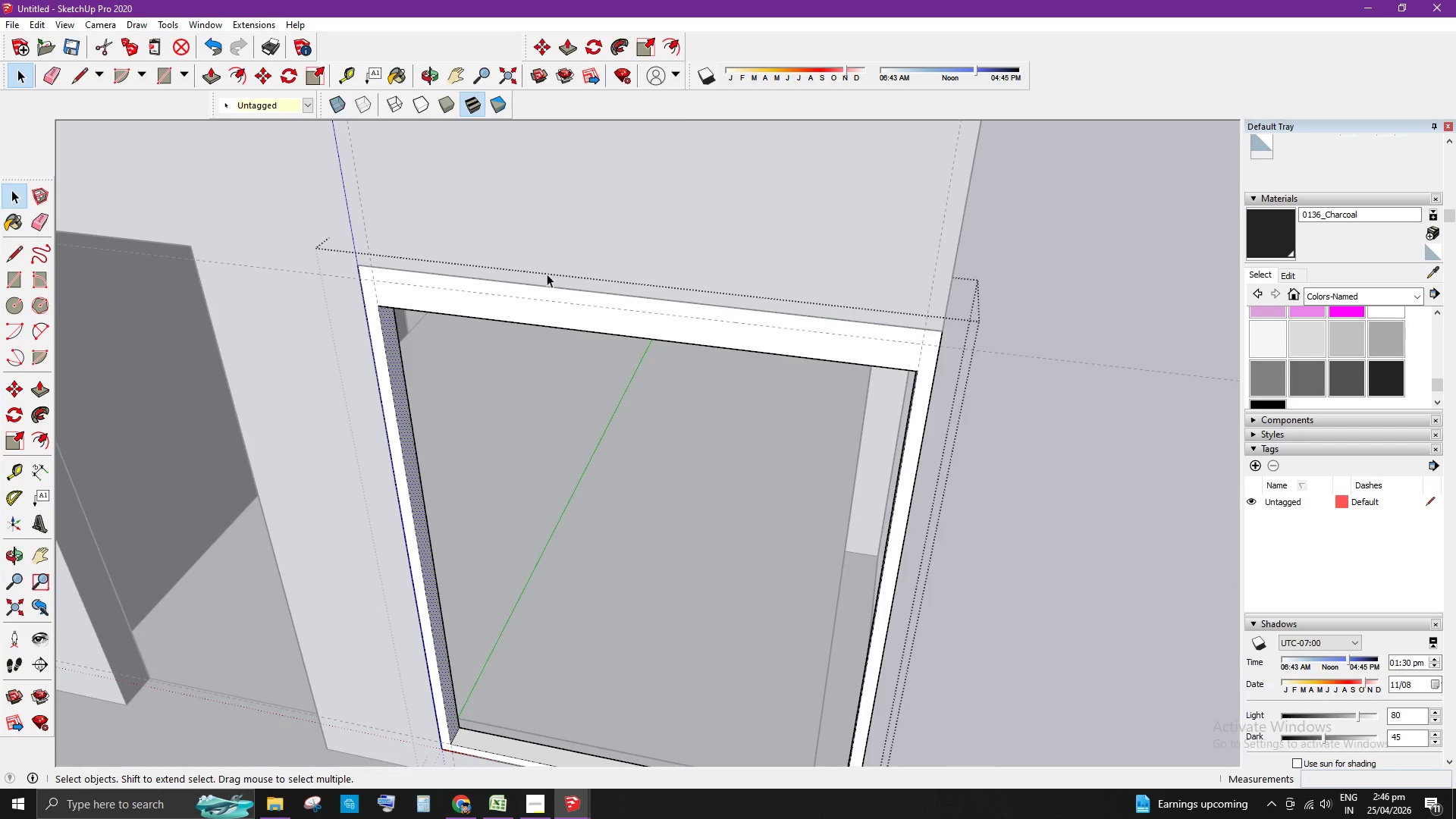 
scroll: coordinate [543, 410], scroll_direction: down, amount: 9.0
 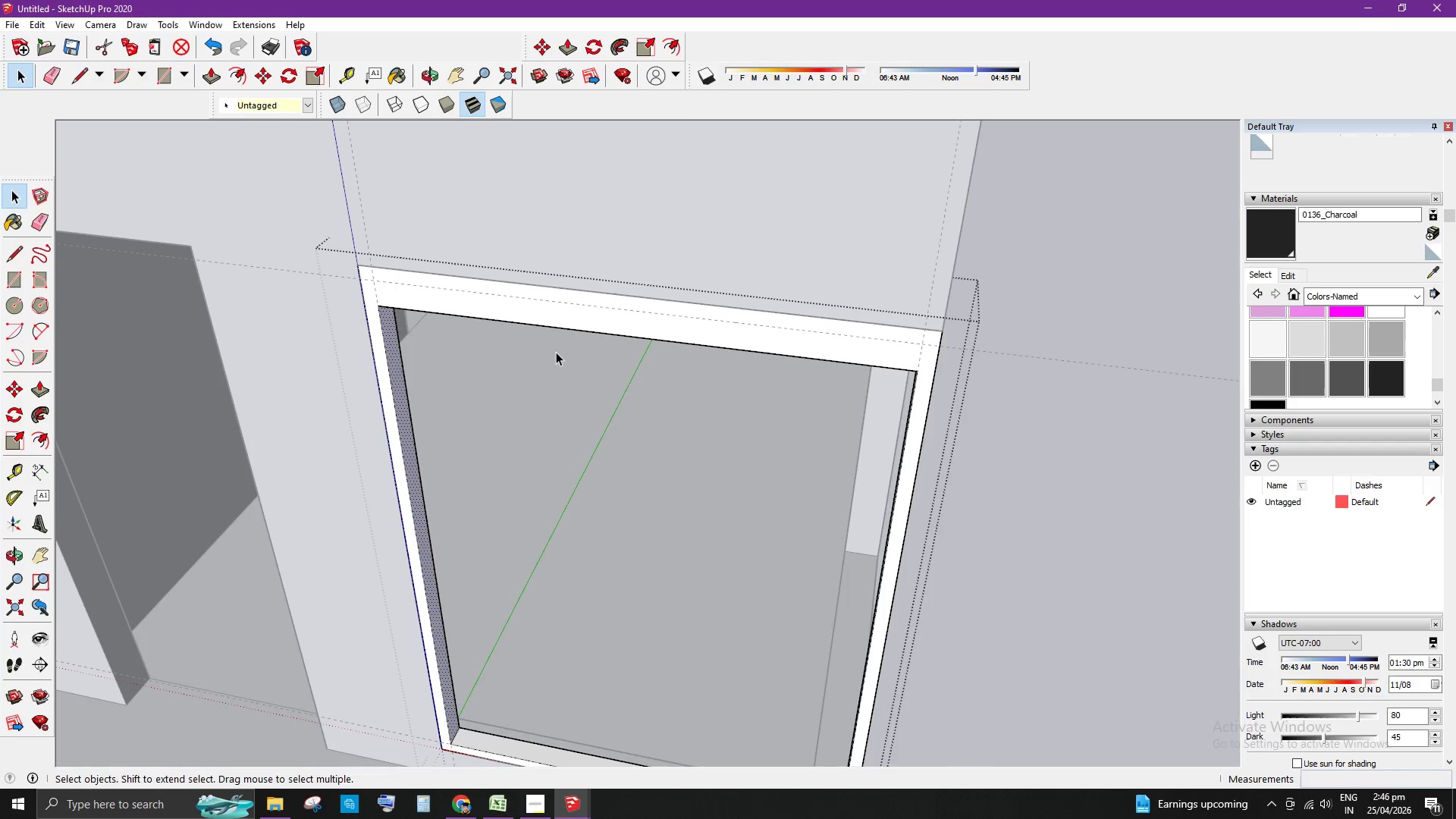 
scroll: coordinate [711, 249], scroll_direction: up, amount: 8.0
 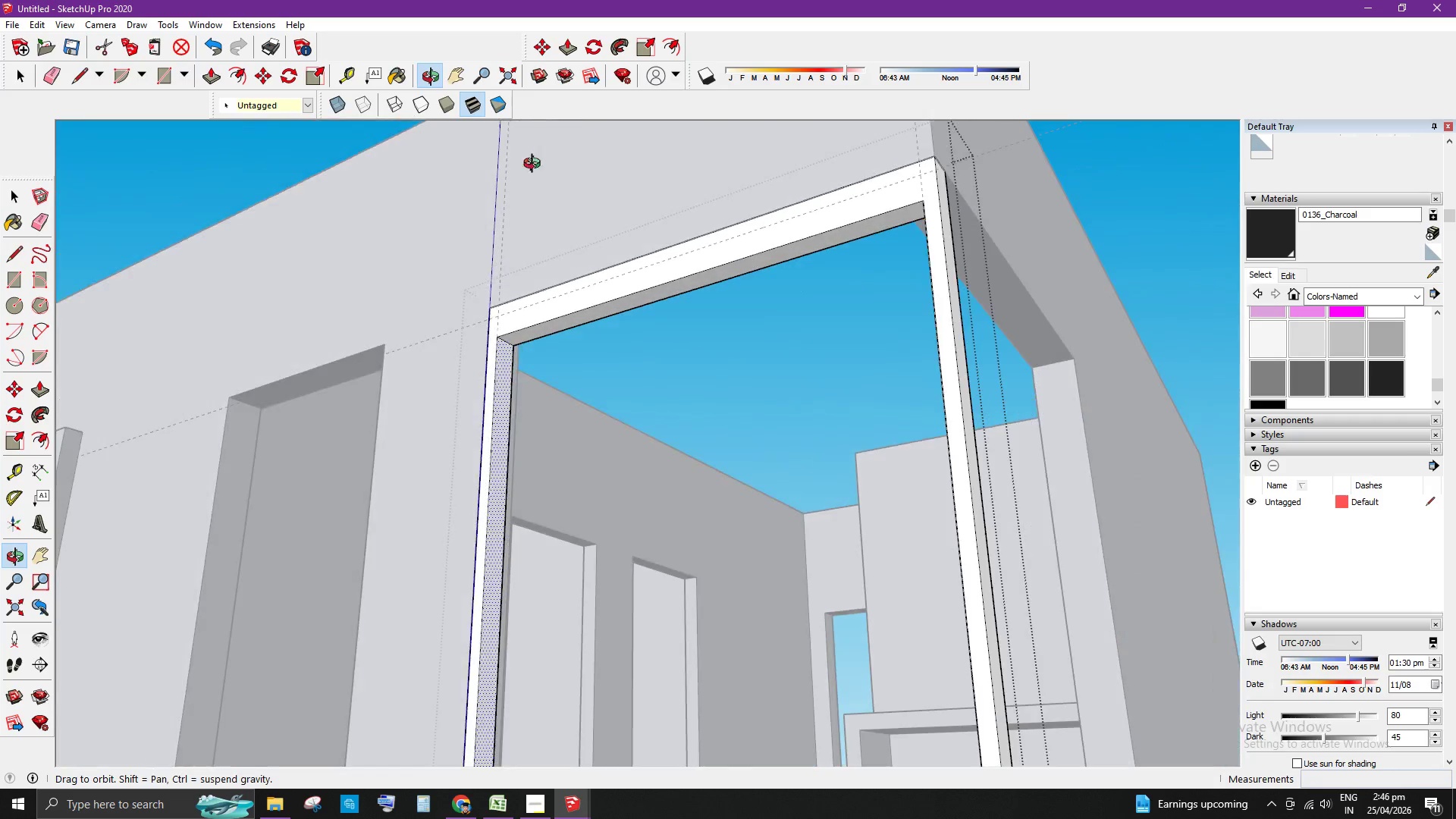 
left_click([631, 307])
 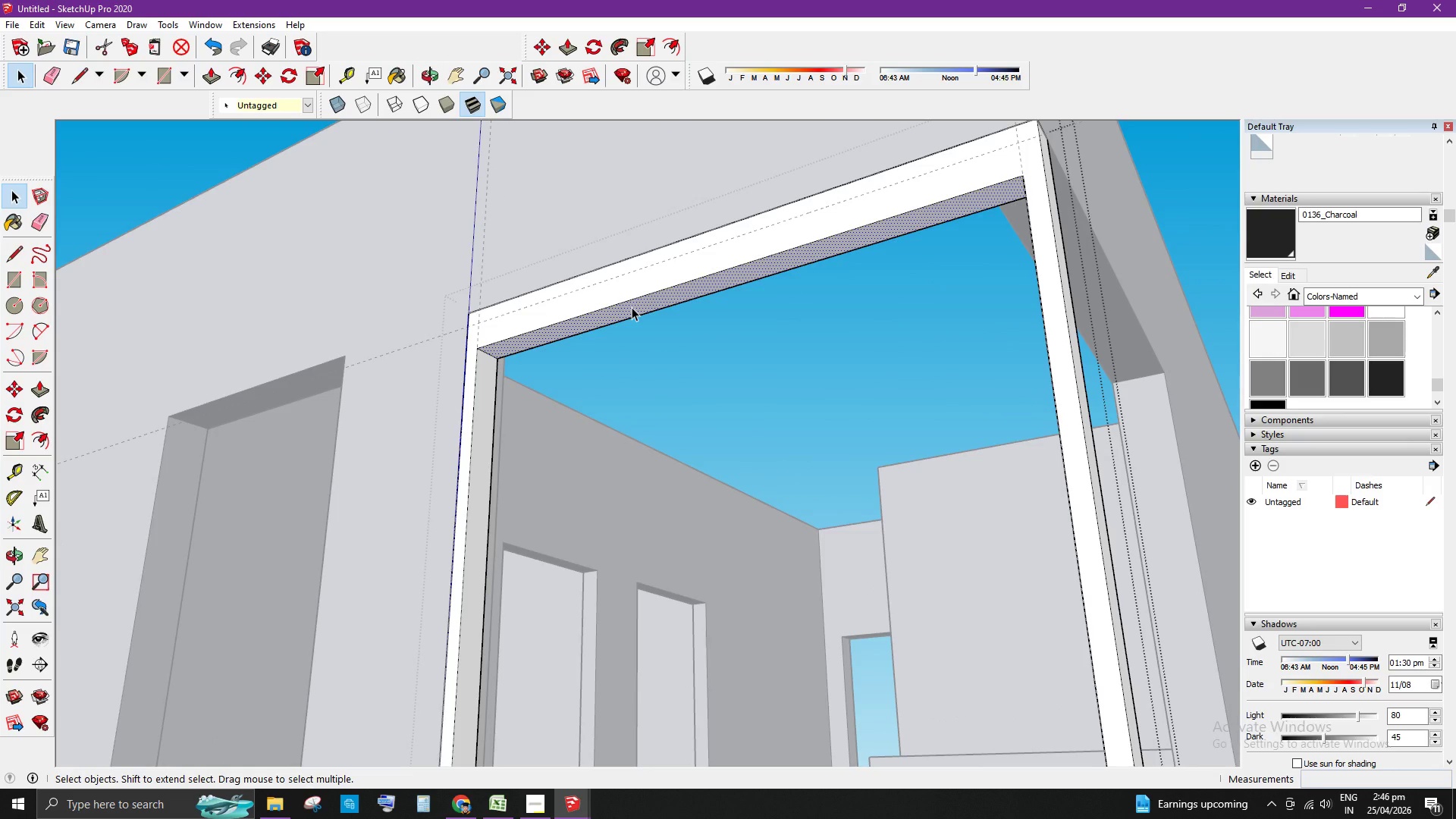 
scroll: coordinate [592, 285], scroll_direction: up, amount: 2.0
 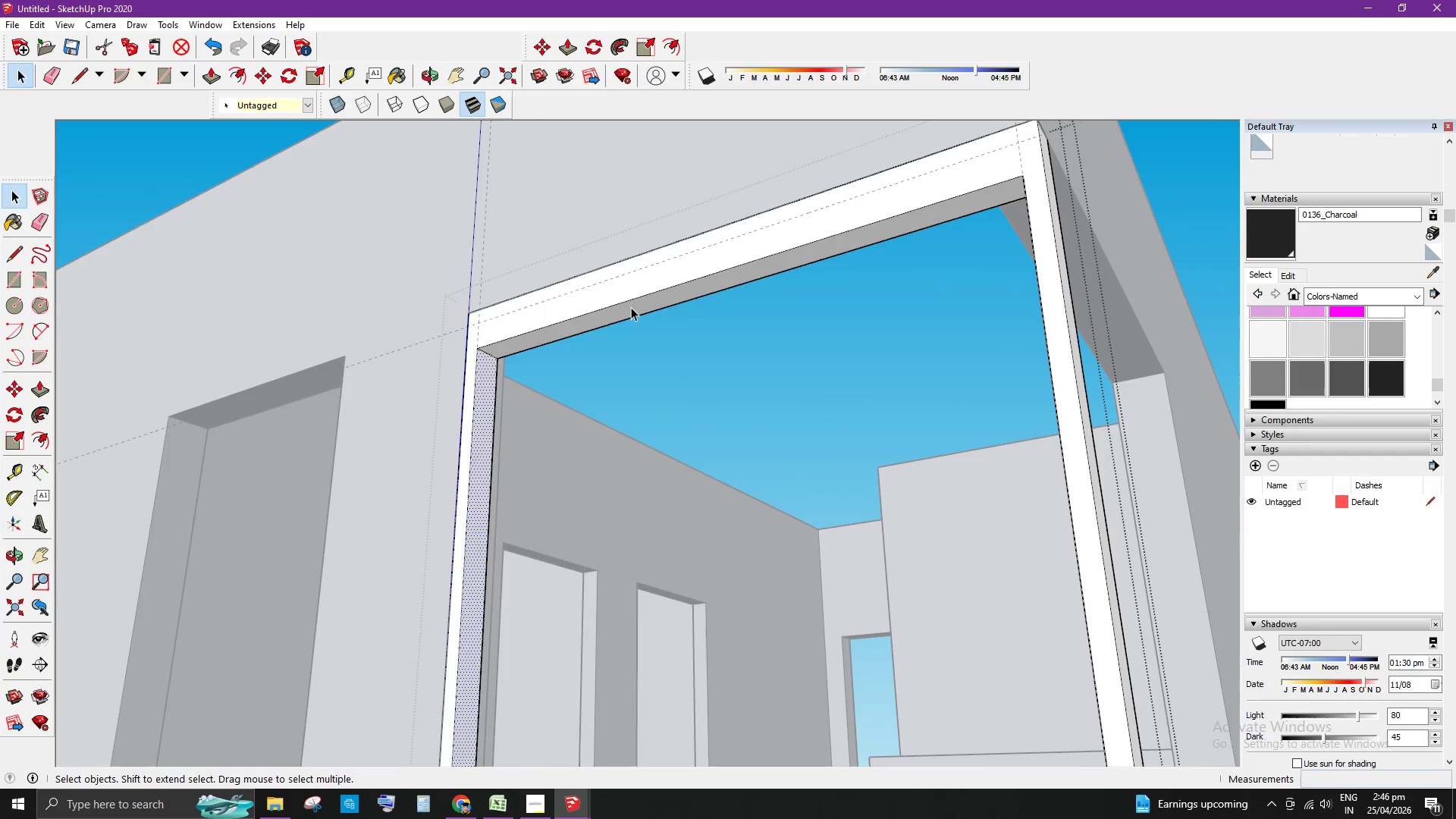 
key(P)
 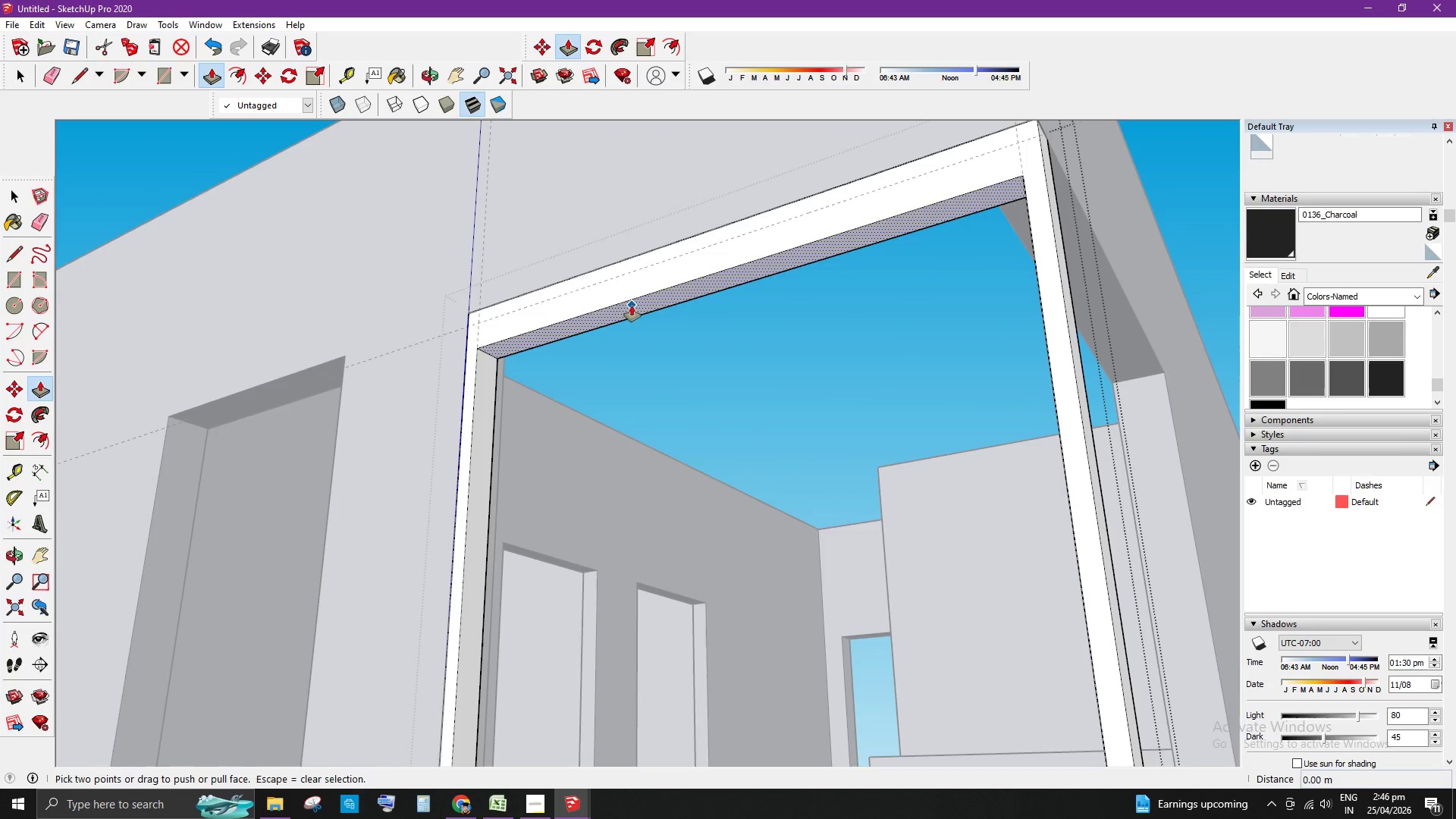 
left_click_drag(start_coordinate=[632, 306], to_coordinate=[624, 276])
 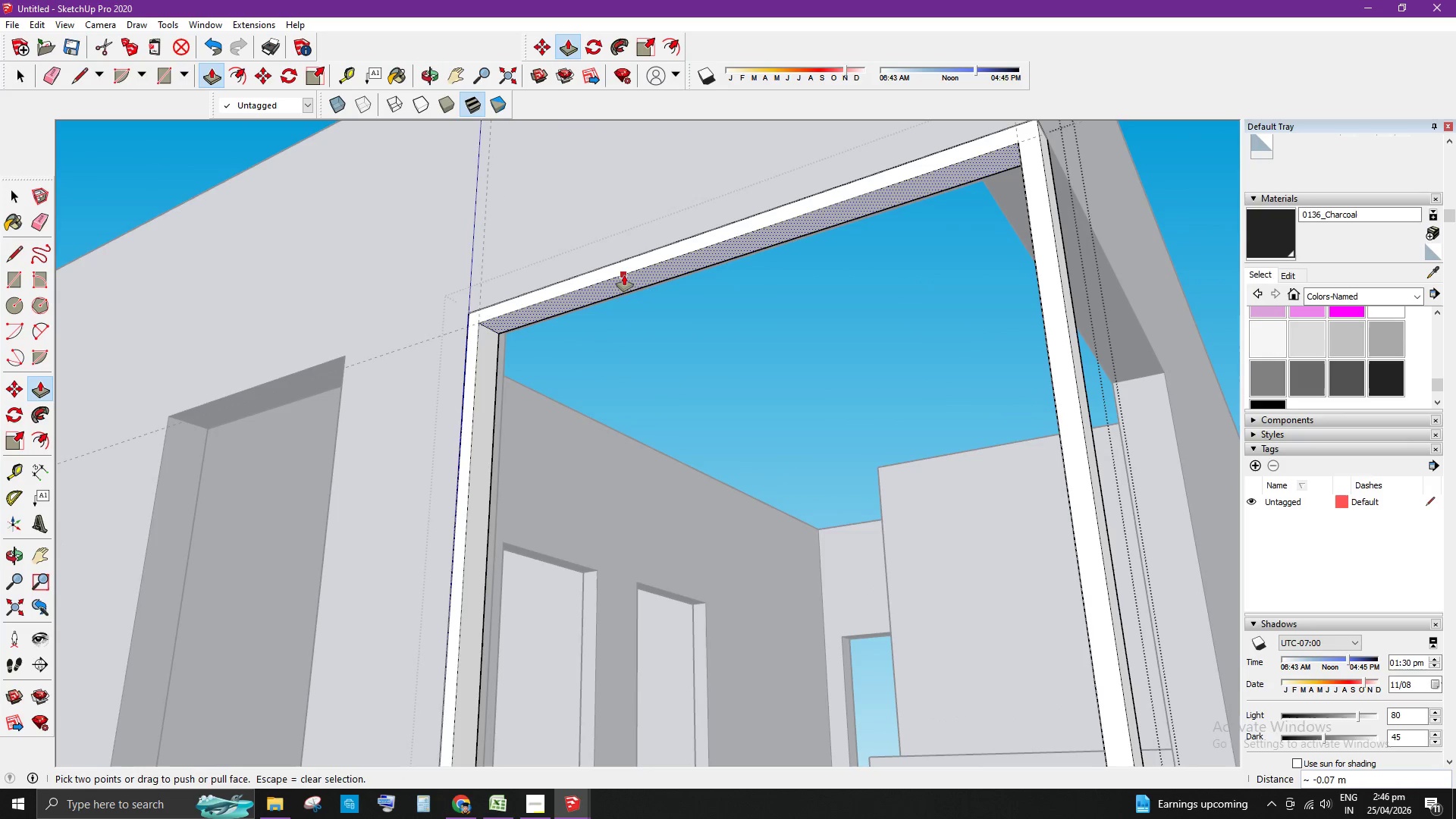 
key(Space)
 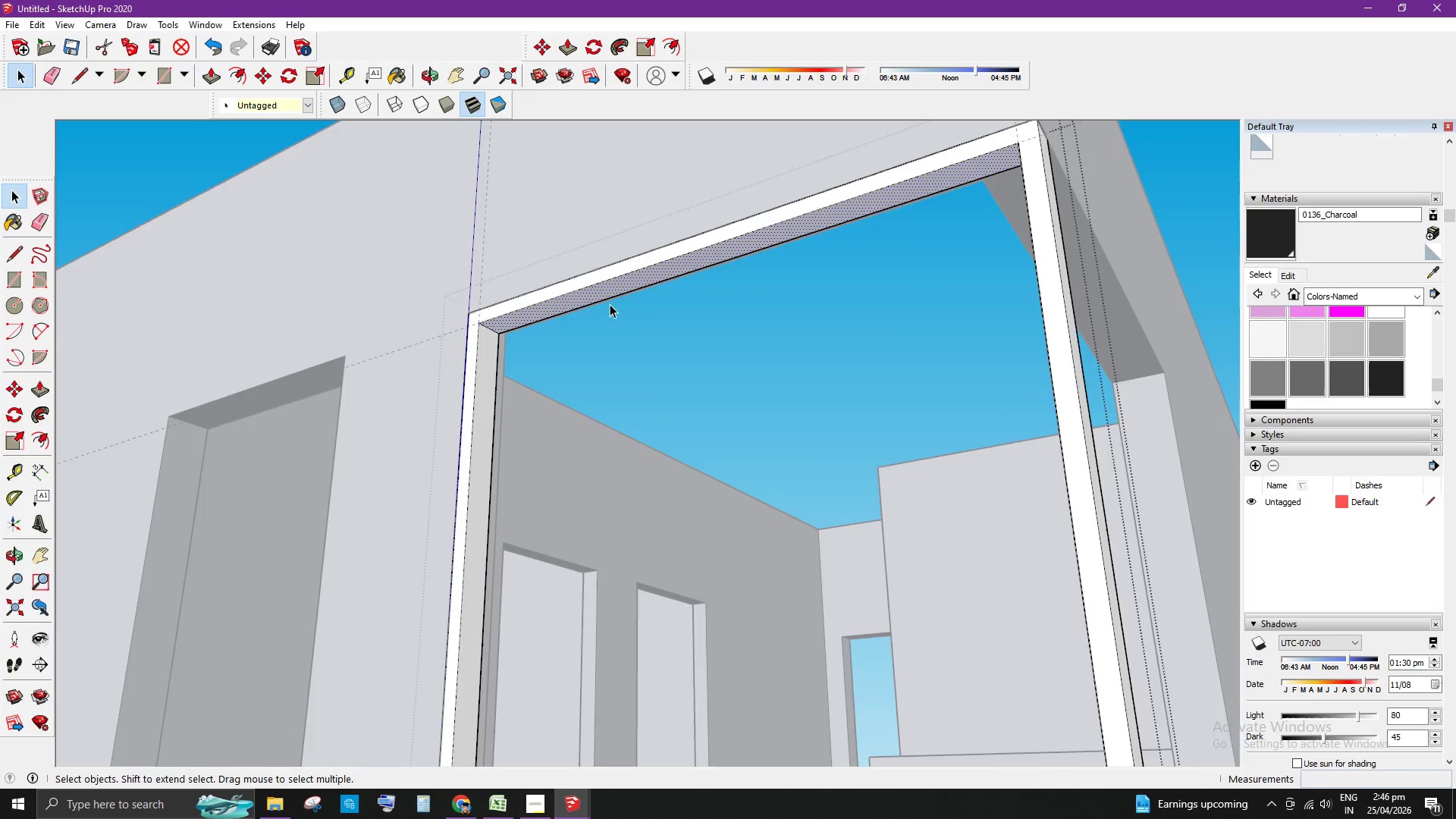 
scroll: coordinate [739, 450], scroll_direction: down, amount: 13.0
 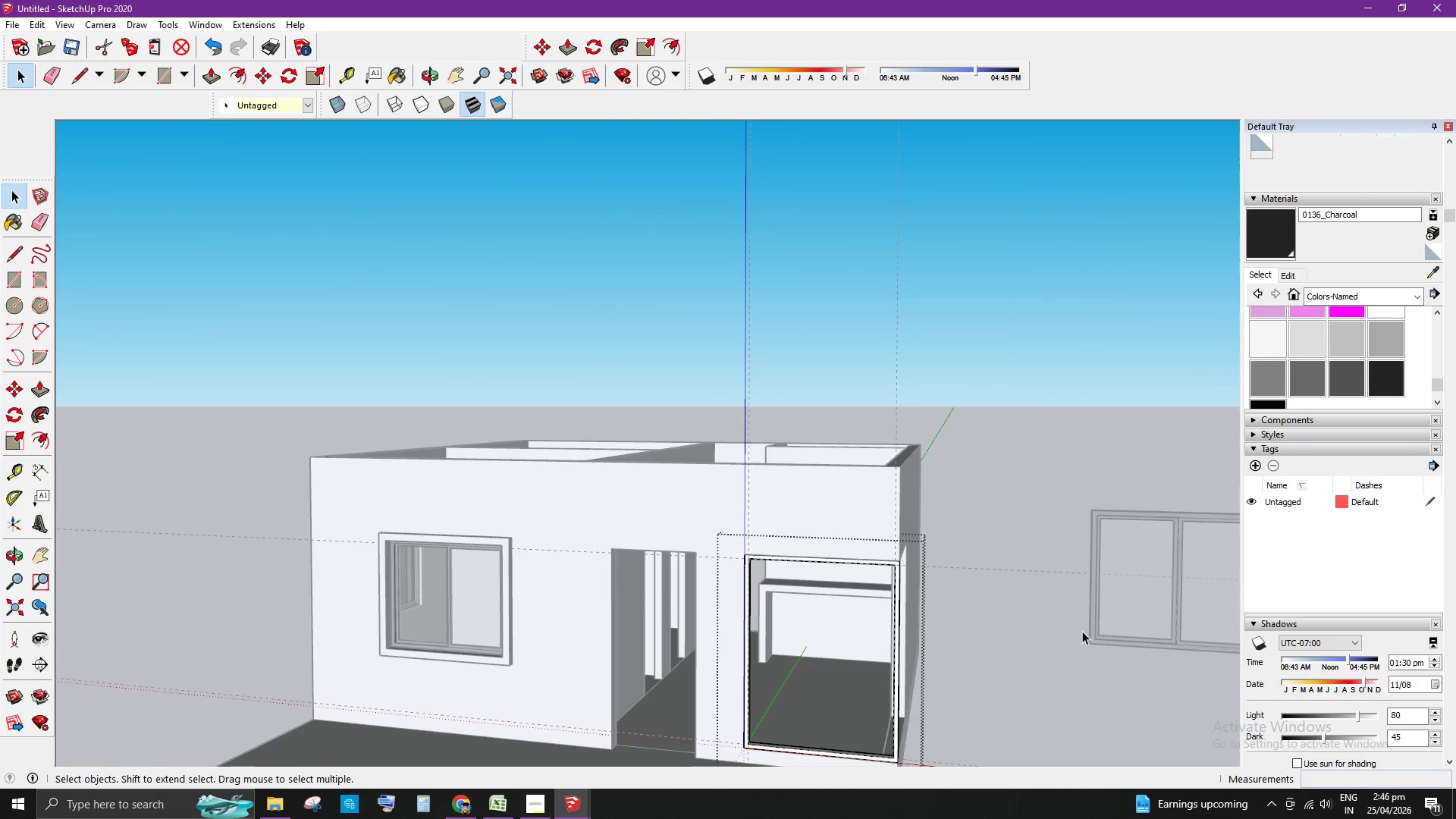 
left_click([1087, 616])
 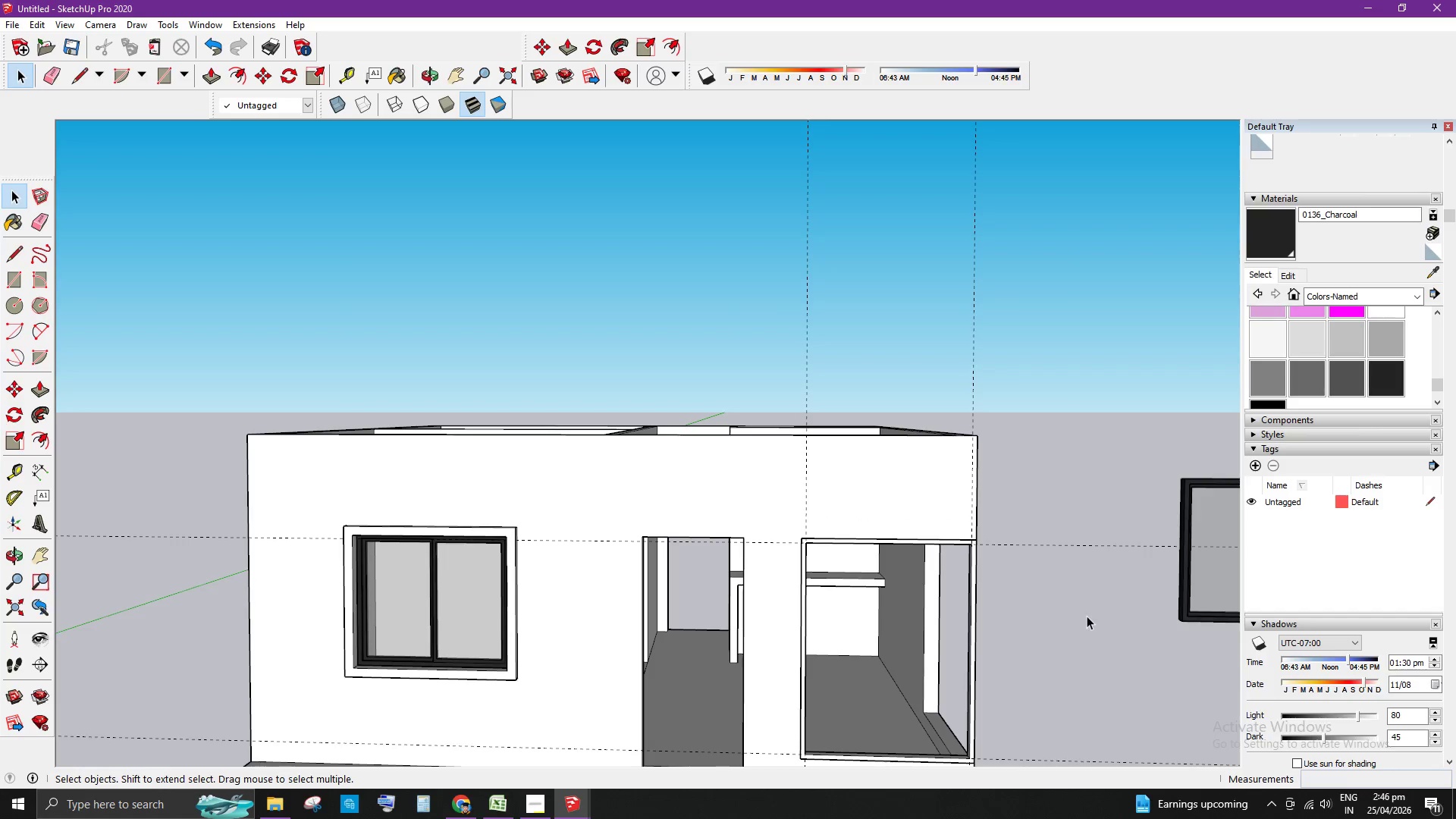 
scroll: coordinate [958, 592], scroll_direction: up, amount: 1.0
 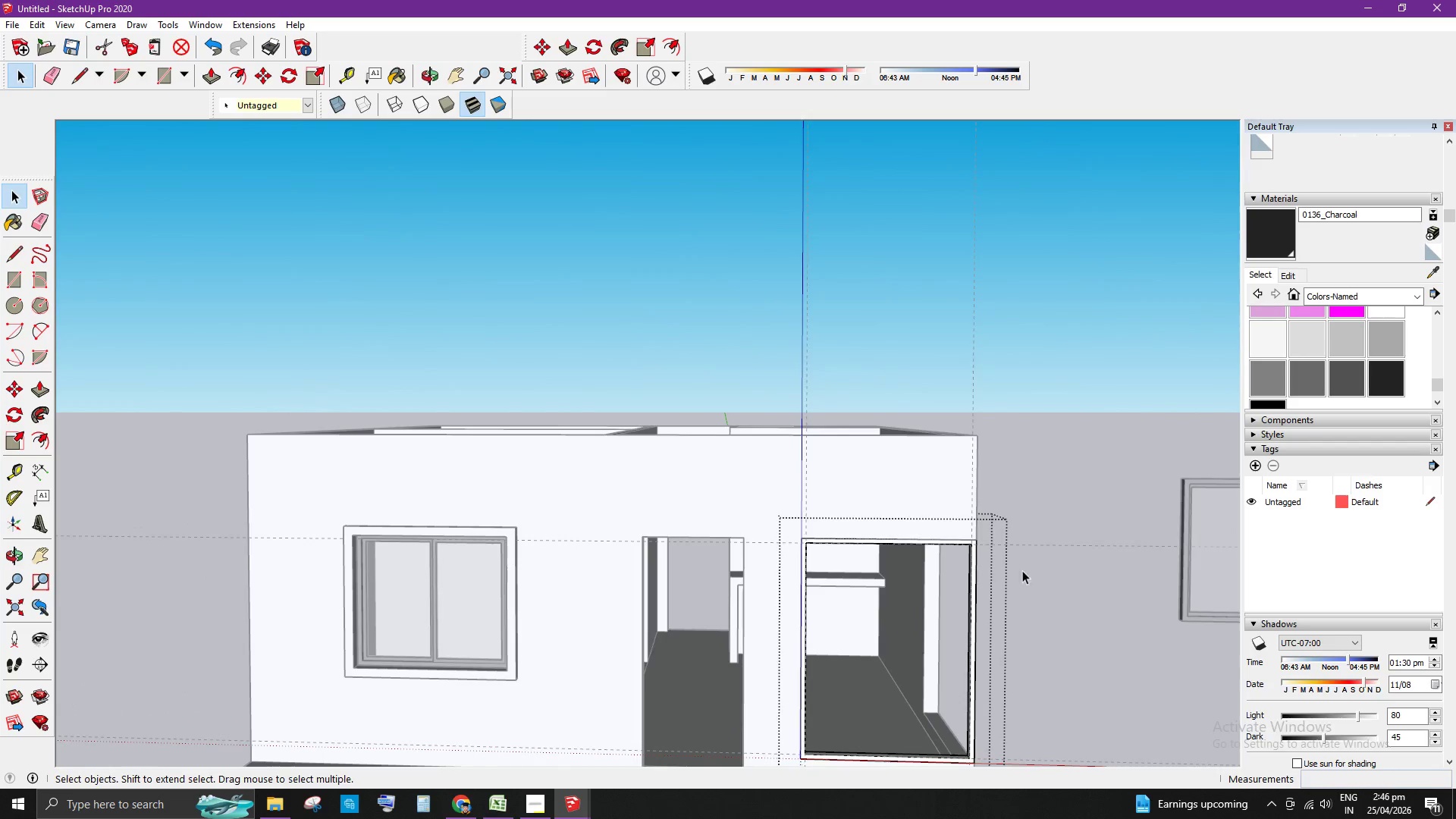 
scroll: coordinate [864, 698], scroll_direction: none, amount: 0.0
 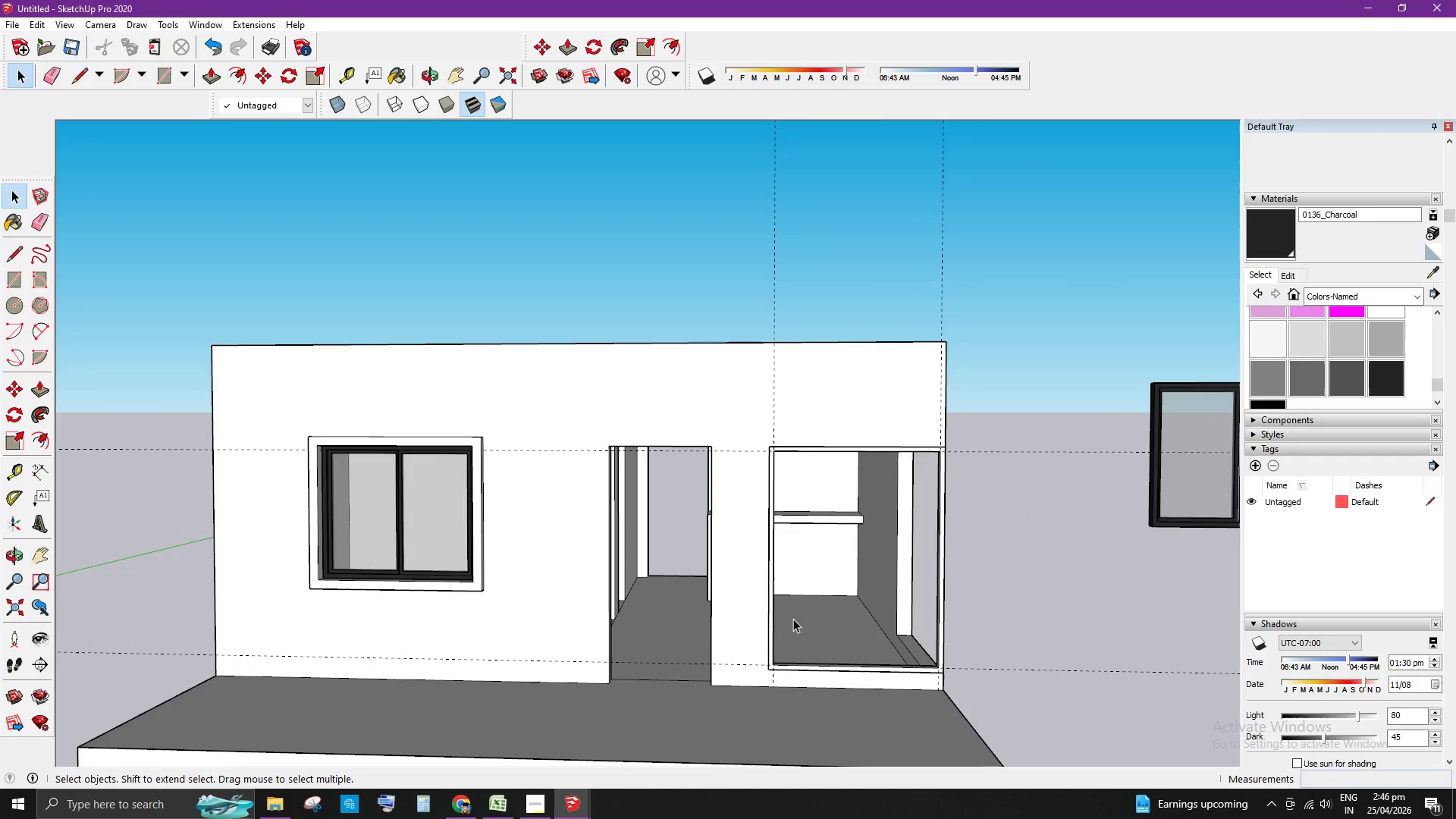 
scroll: coordinate [1010, 431], scroll_direction: down, amount: 5.0
 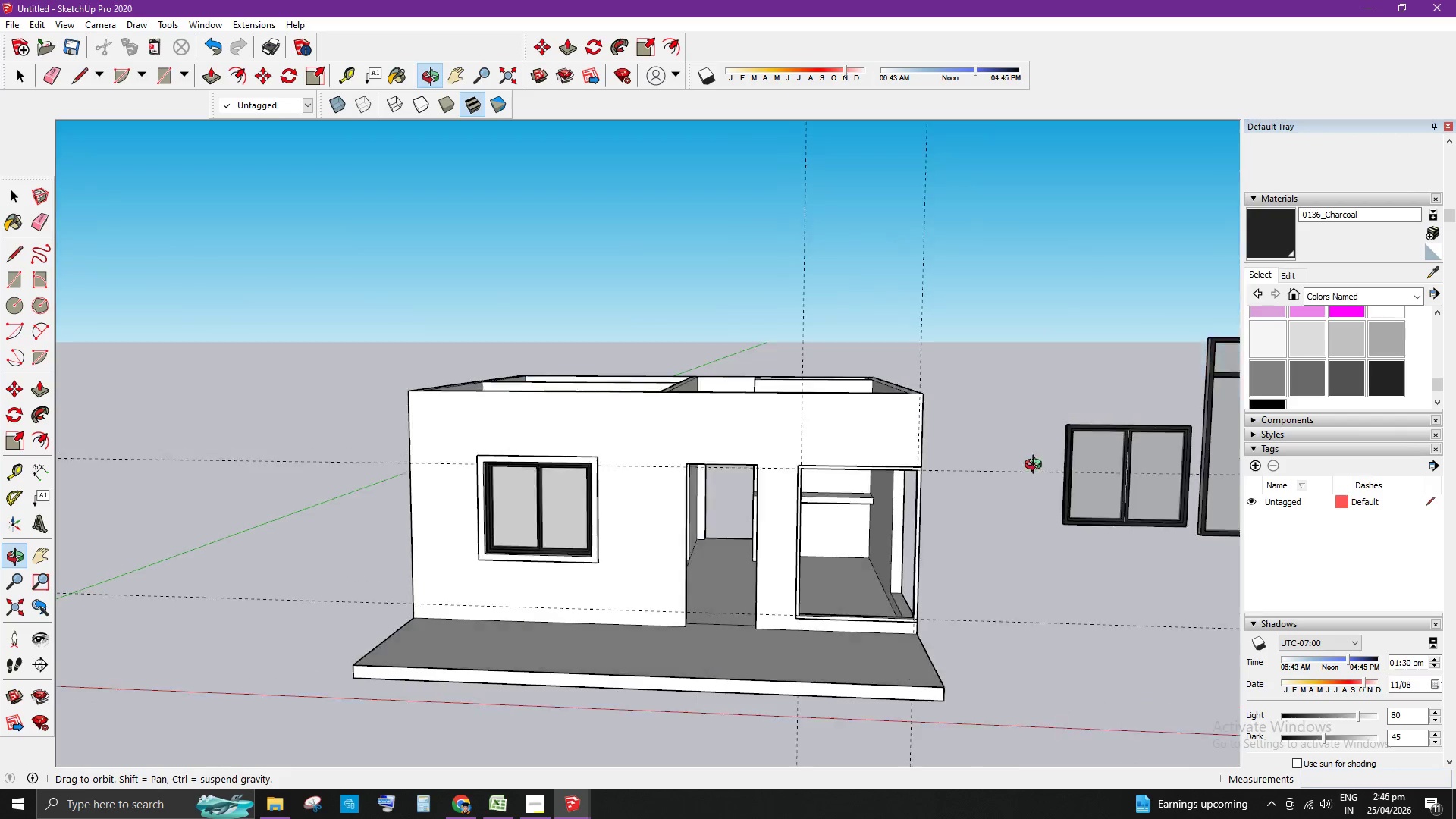 
scroll: coordinate [698, 638], scroll_direction: up, amount: 4.0
 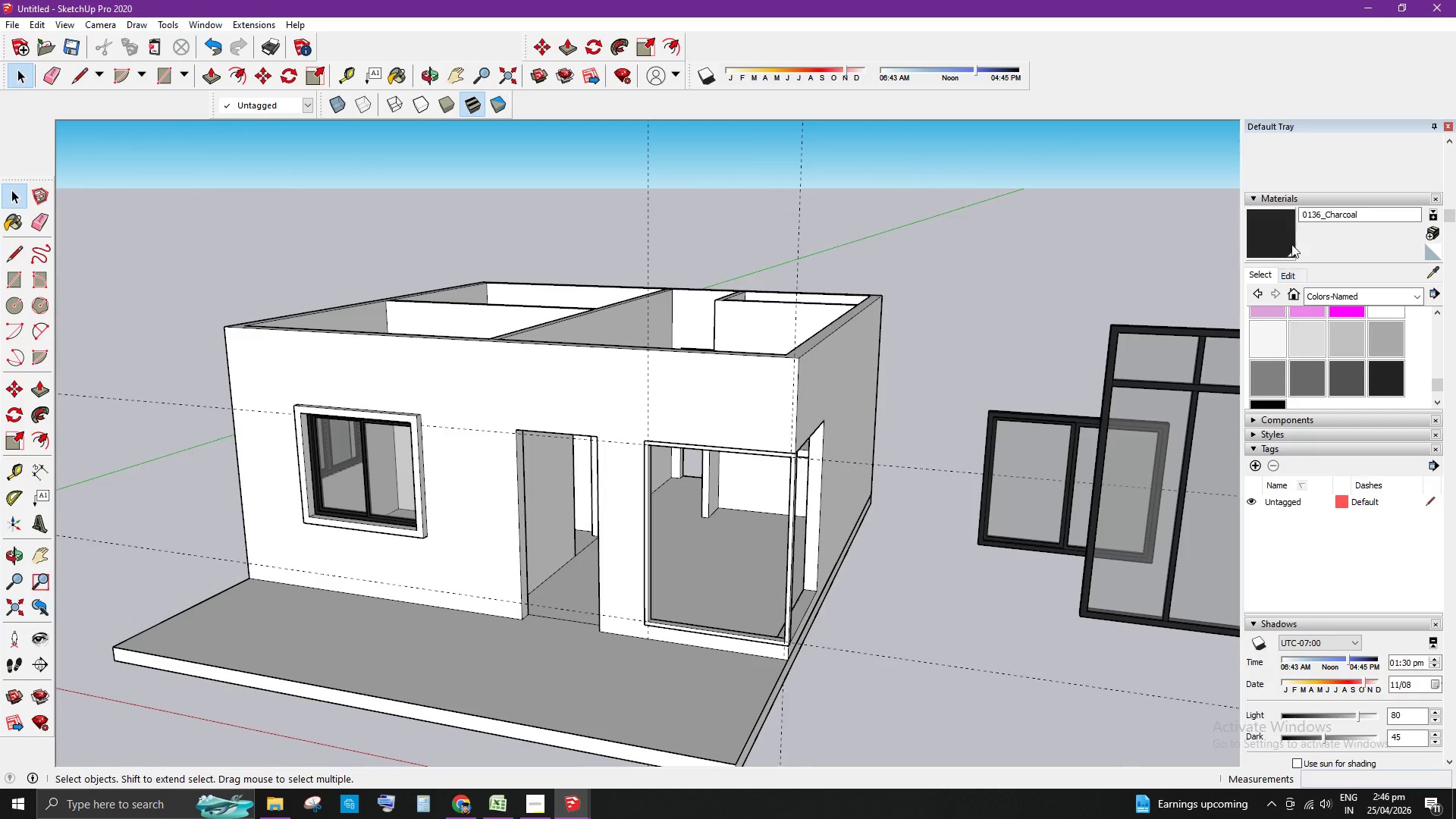 
left_click([1250, 237])
 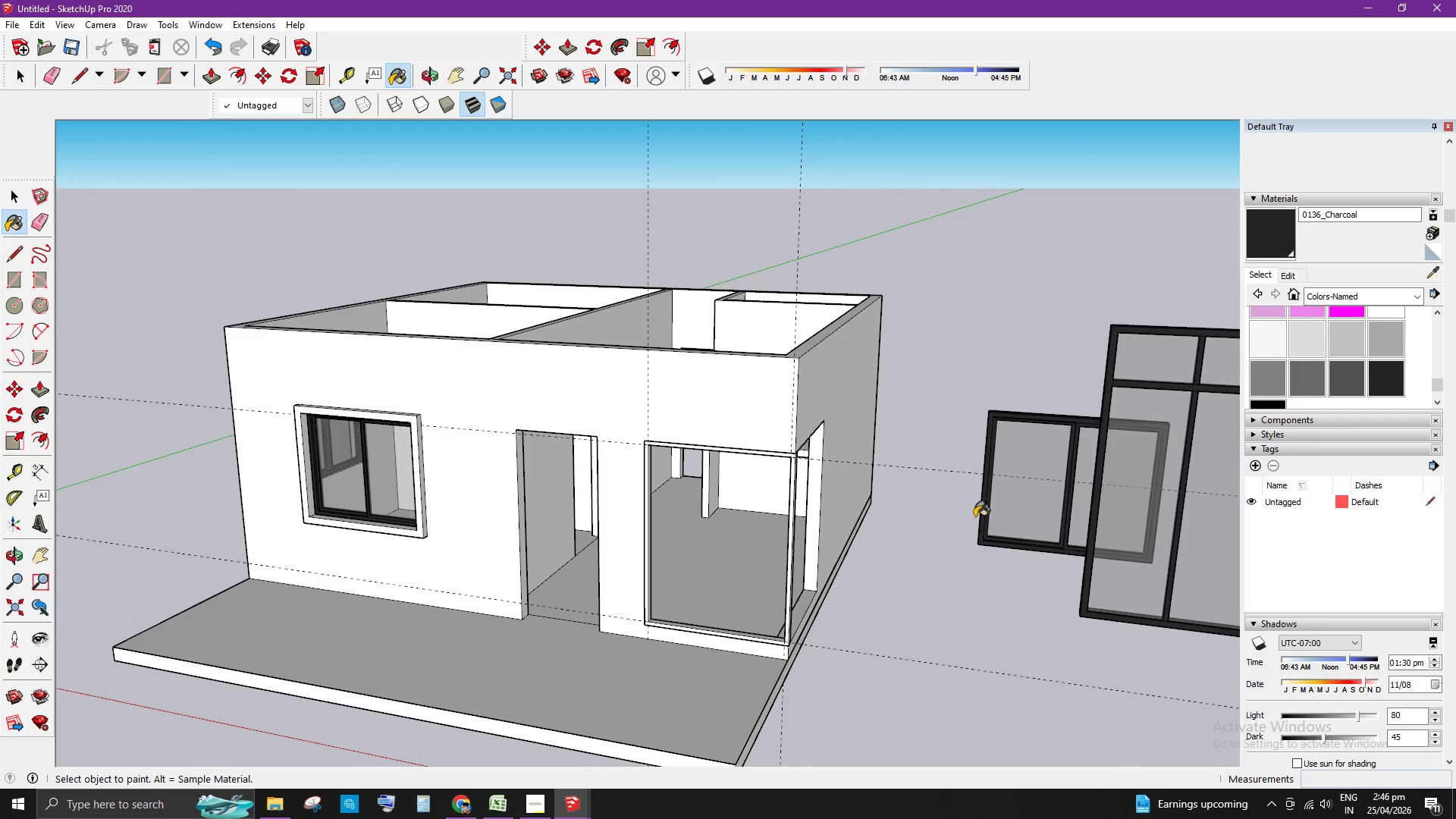 
scroll: coordinate [836, 565], scroll_direction: up, amount: 3.0
 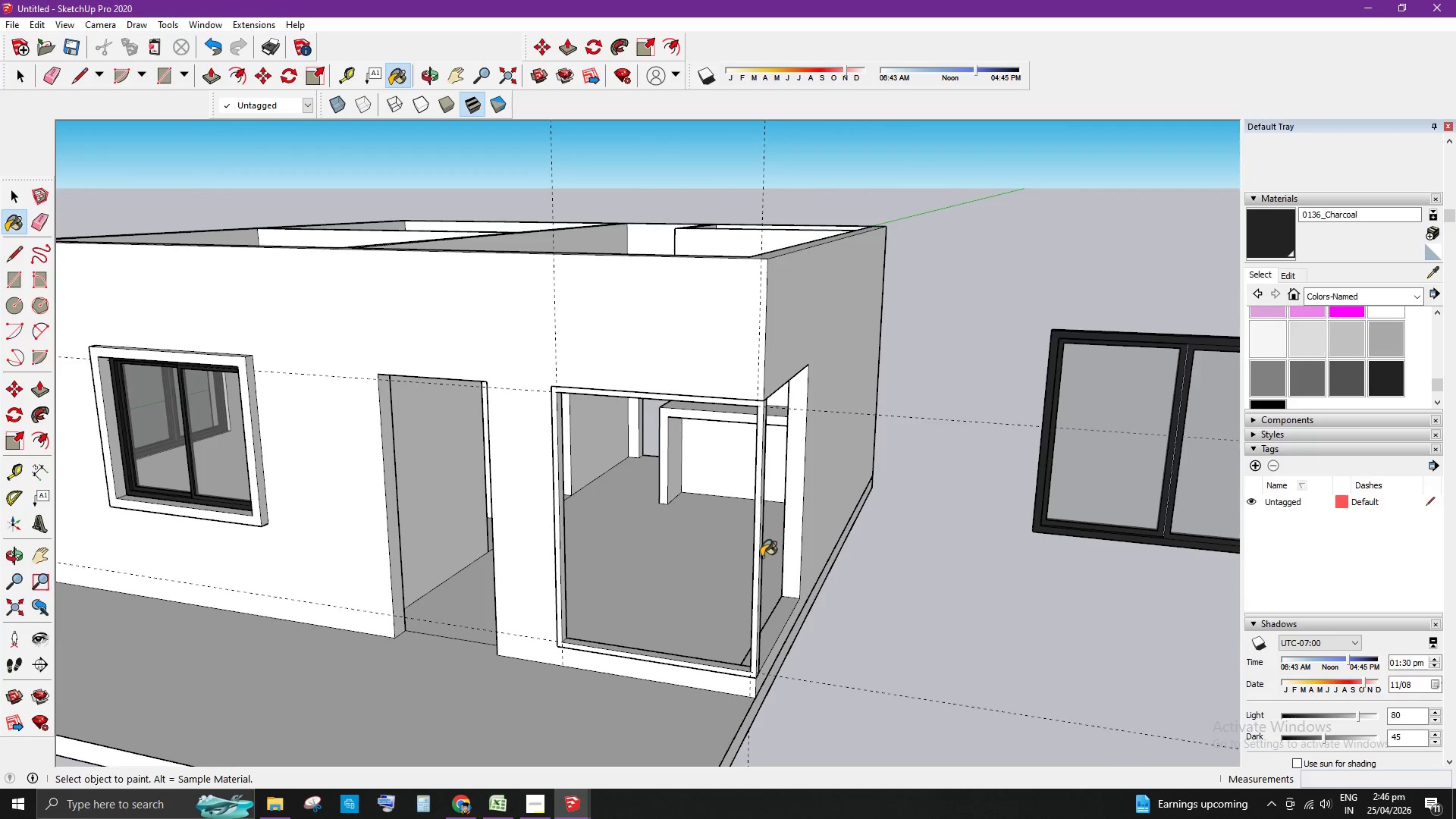 
left_click([751, 555])
 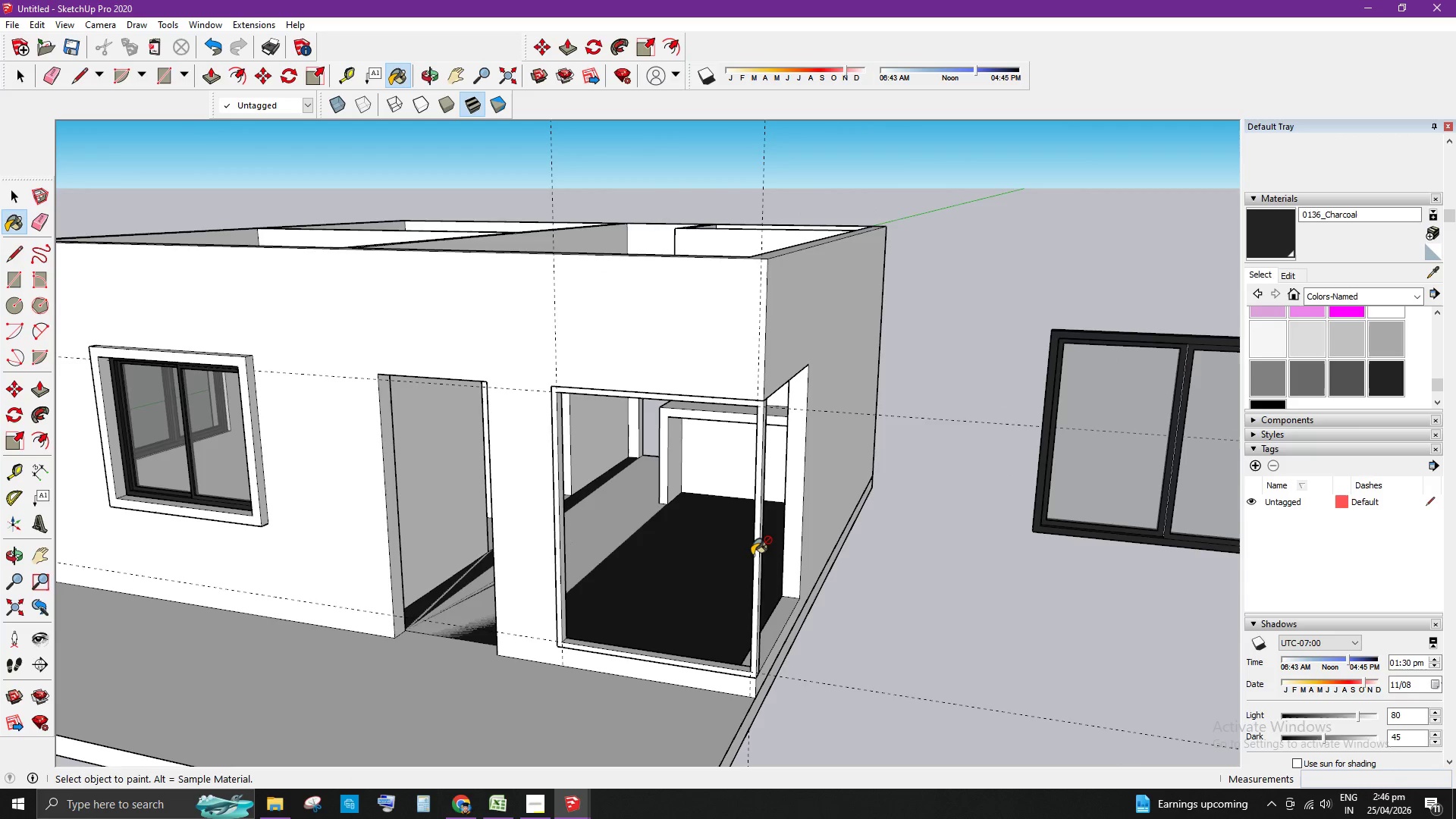 
key(Control+Z)
 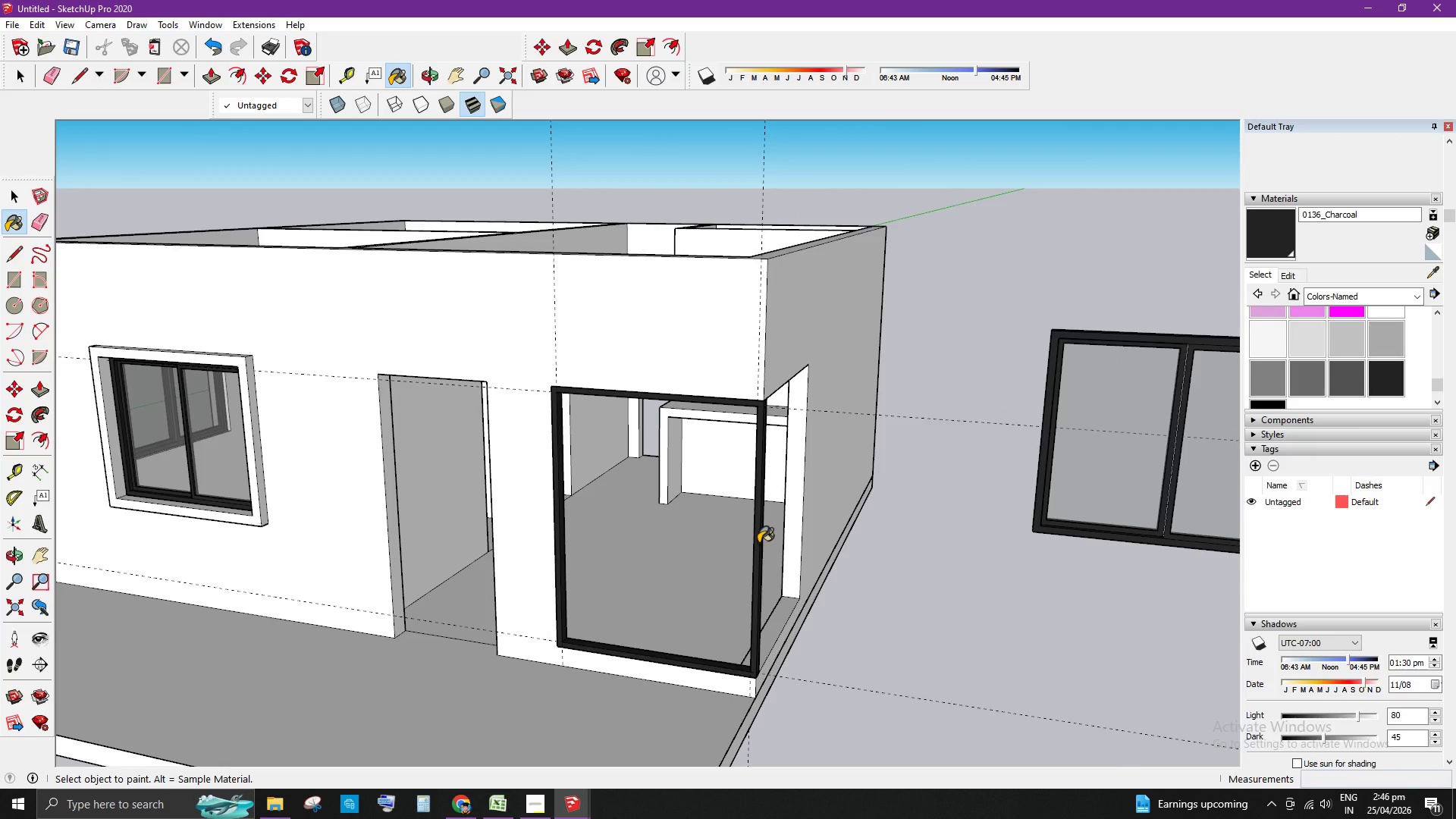 
key(Space)
 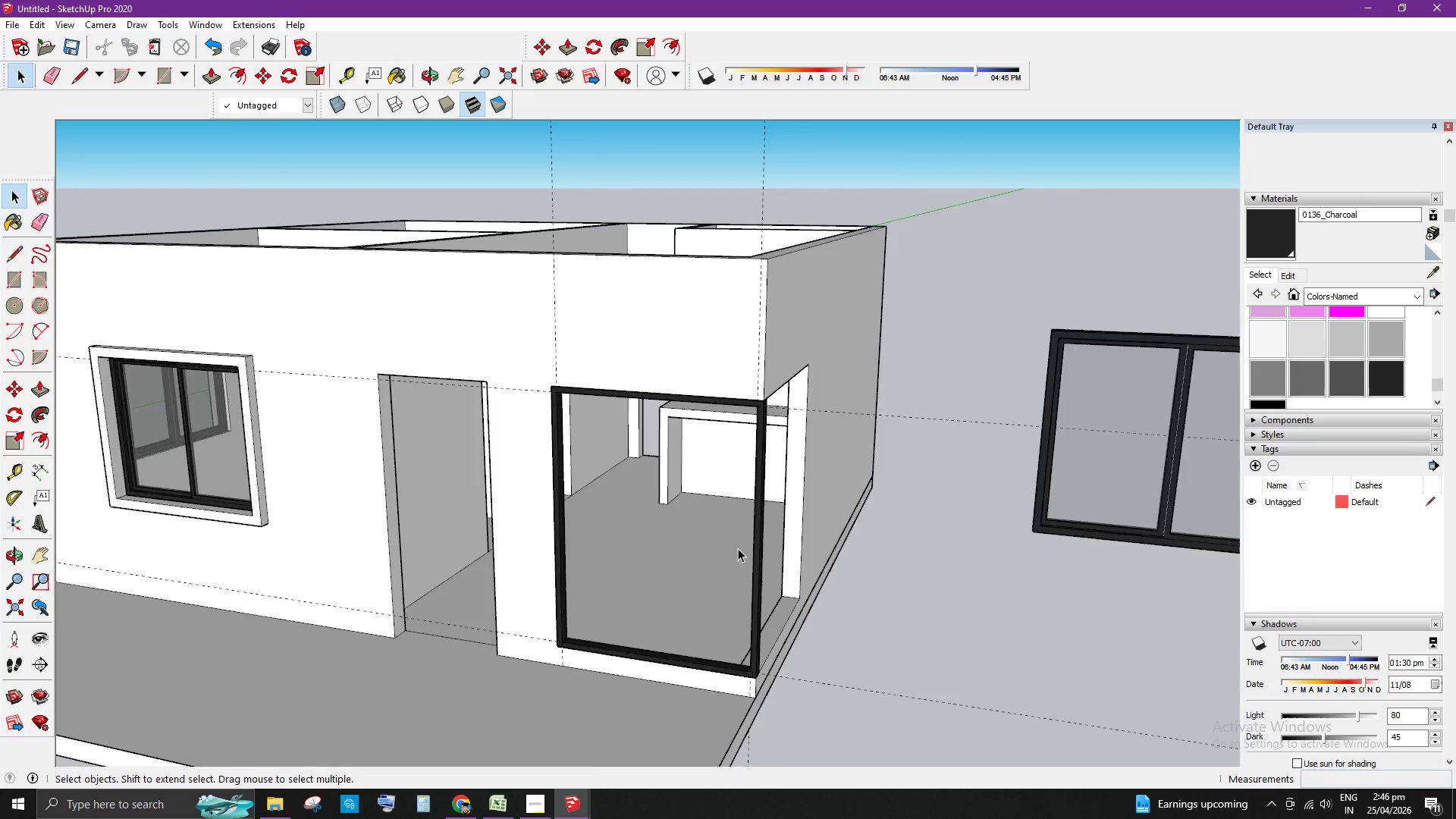 
left_click([764, 601])
 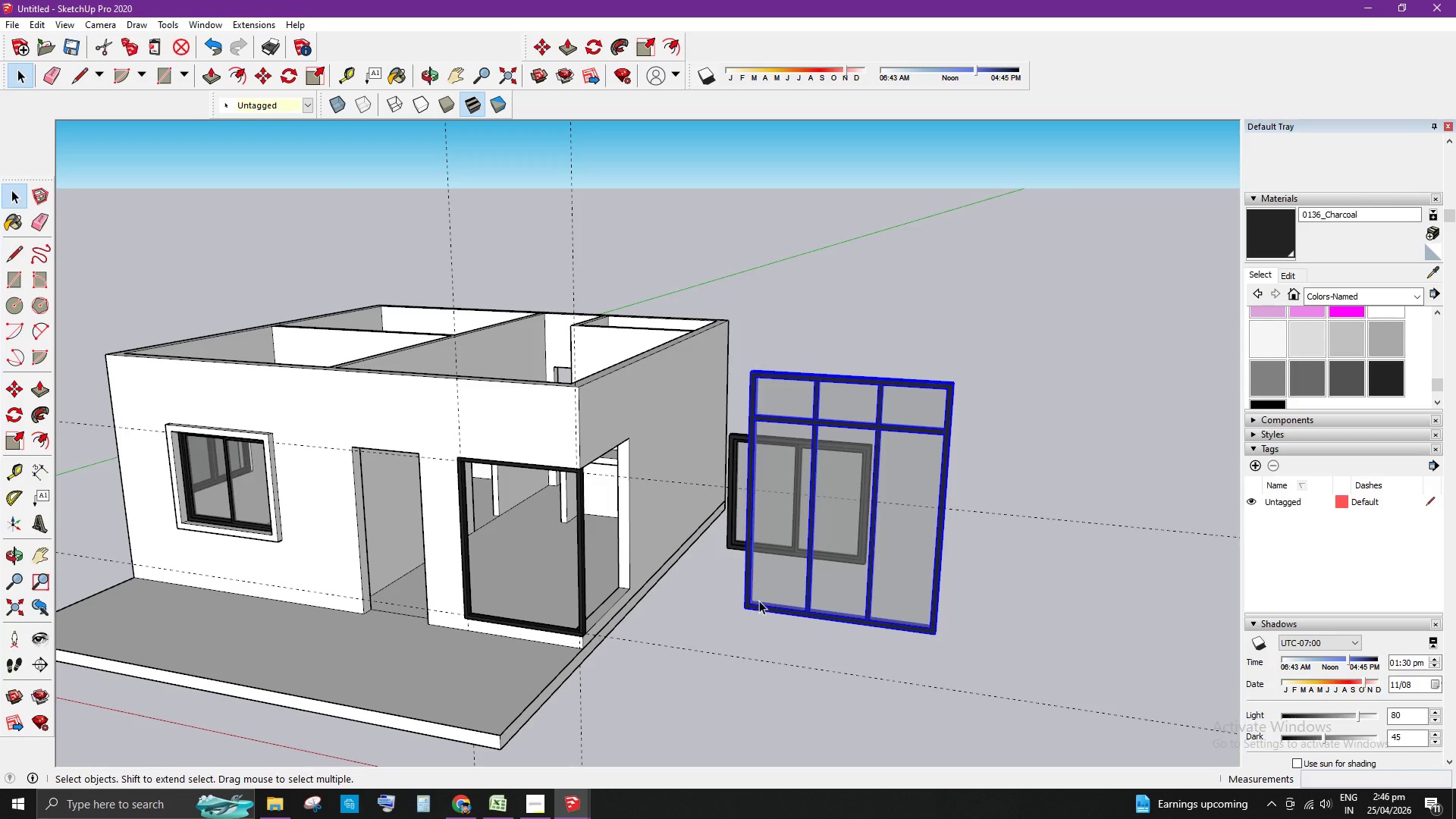 
scroll: coordinate [952, 579], scroll_direction: down, amount: 3.0
 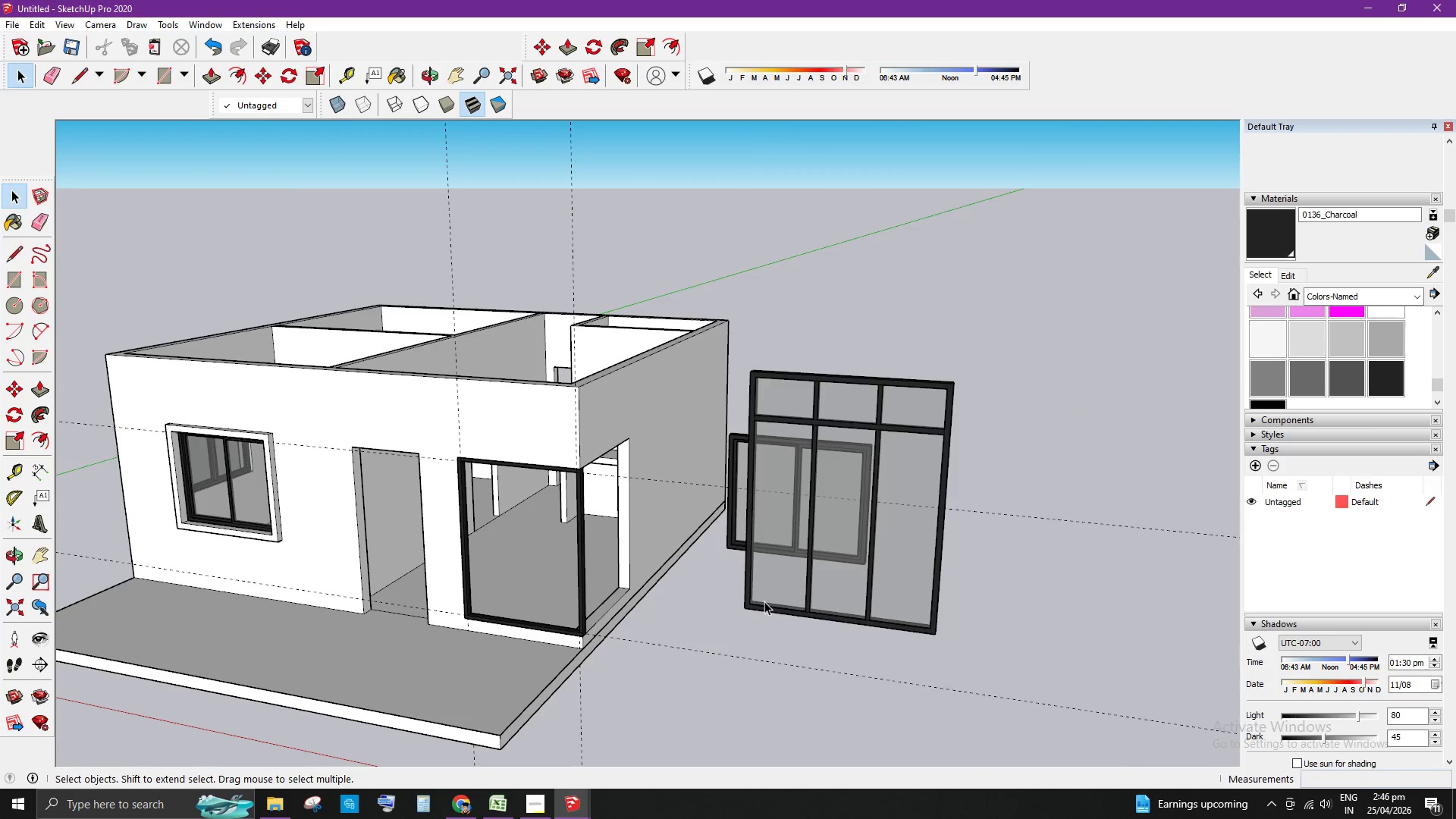 
scroll: coordinate [734, 614], scroll_direction: up, amount: 6.0
 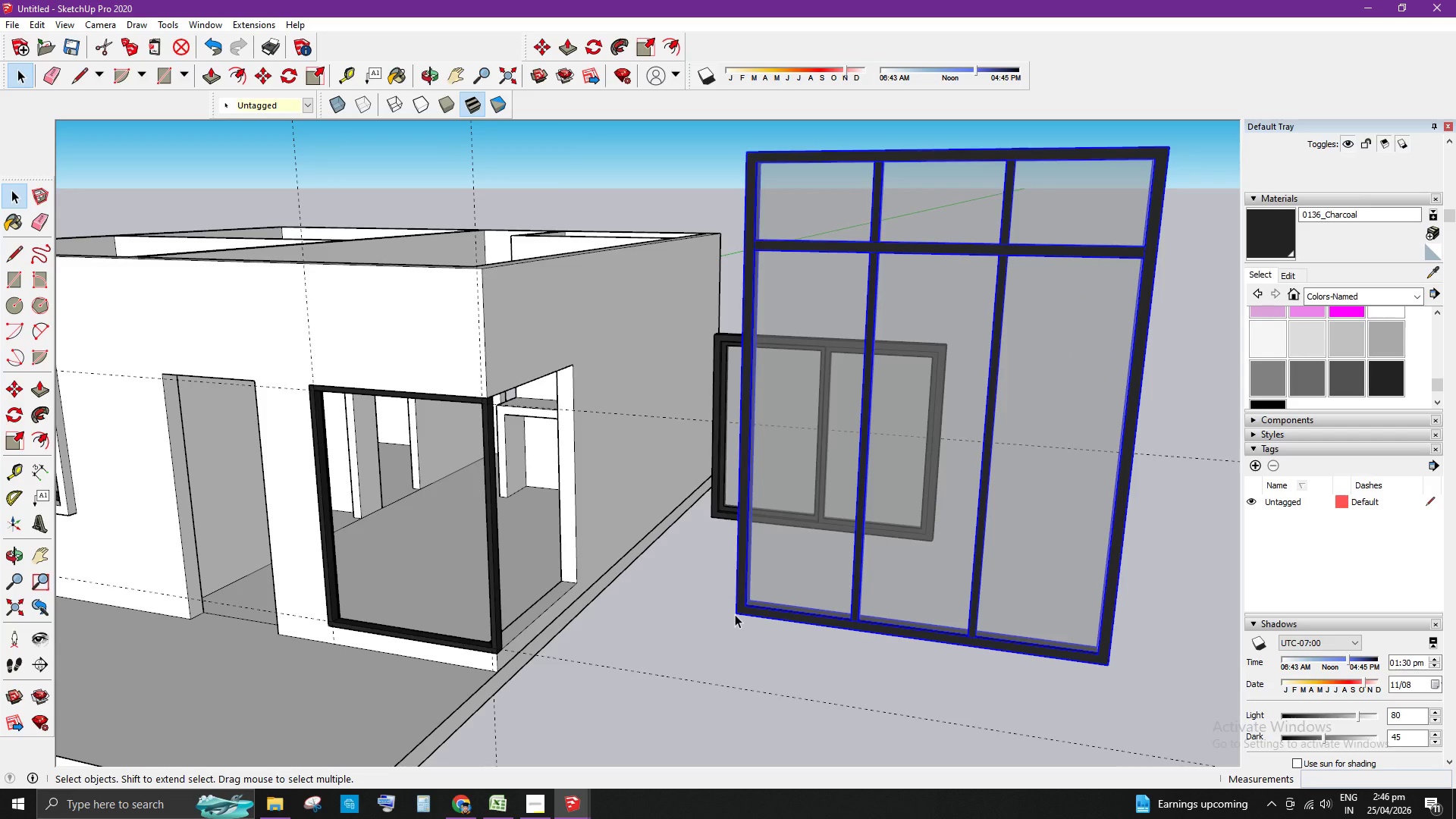 
key(M)
 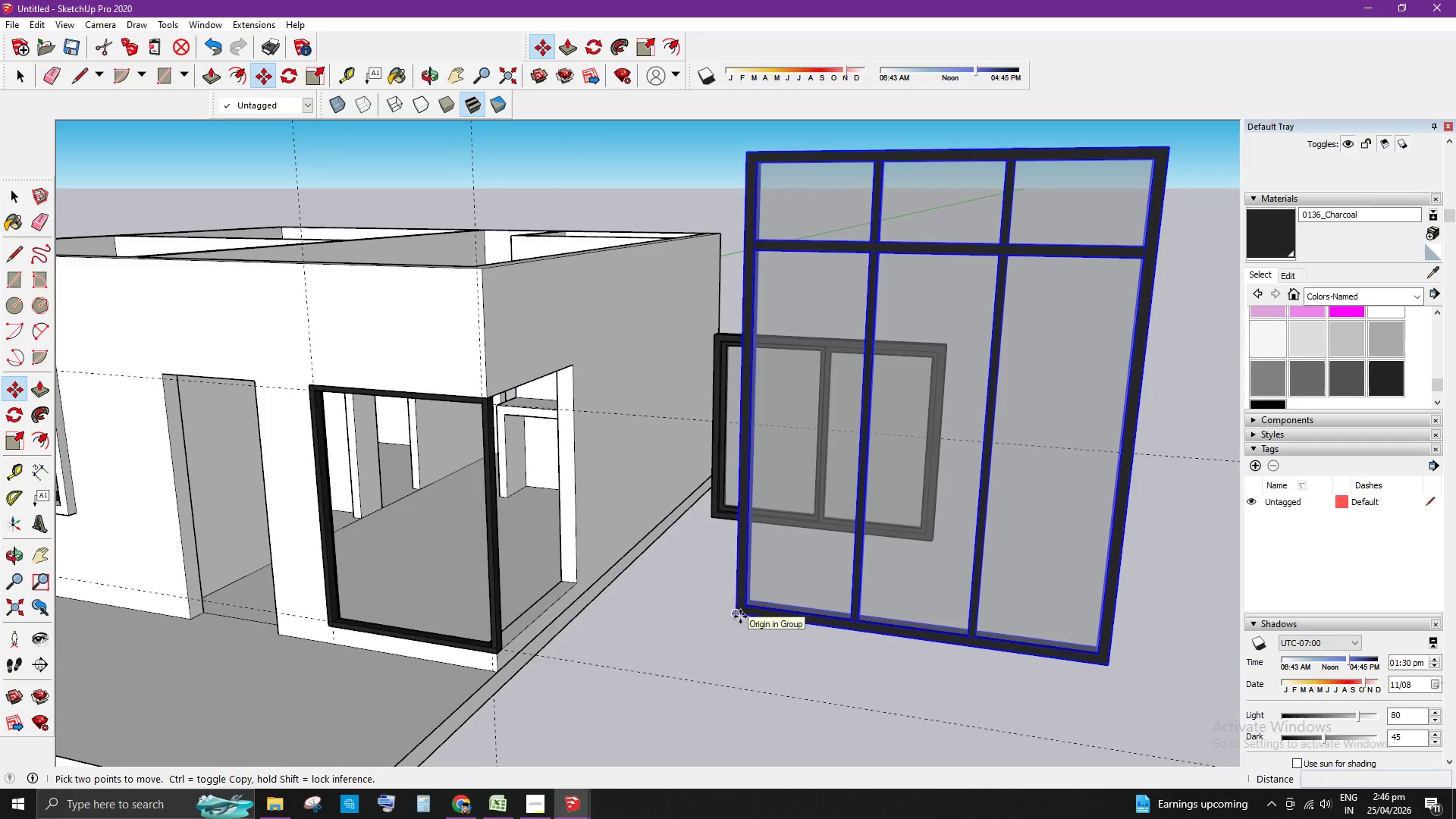 
left_click([740, 617])
 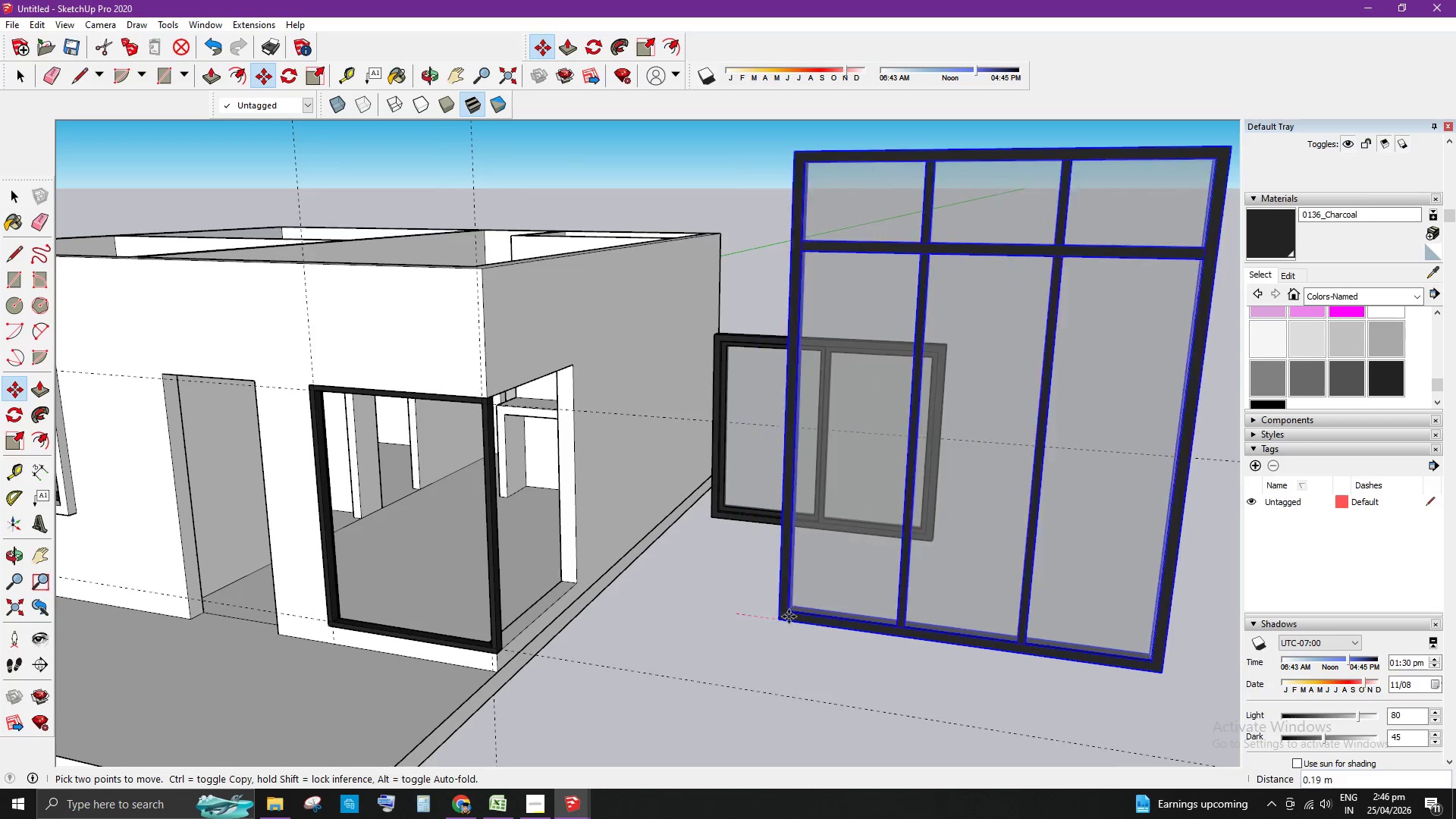 
scroll: coordinate [422, 627], scroll_direction: up, amount: 25.0
 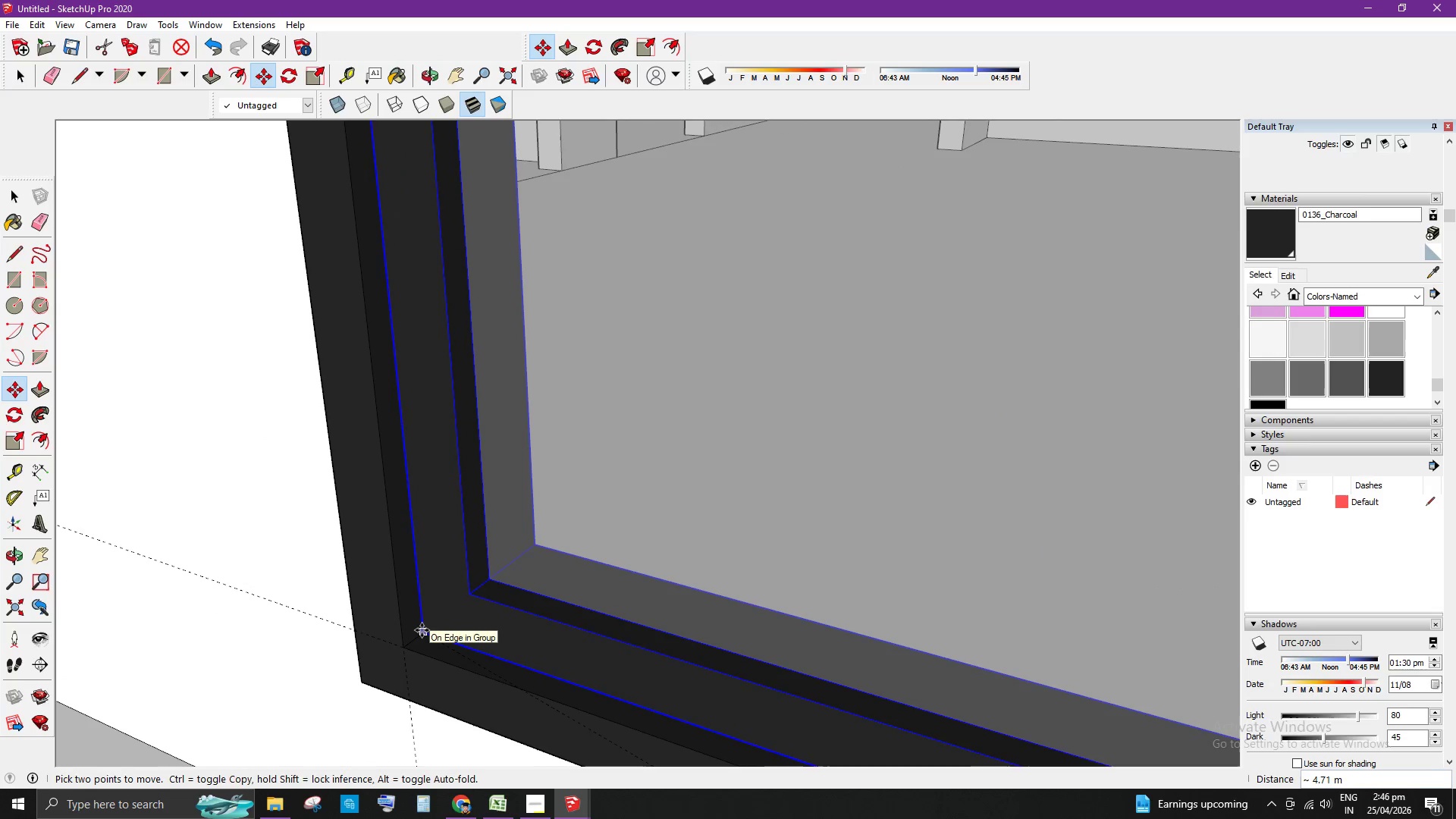 
left_click([422, 630])
 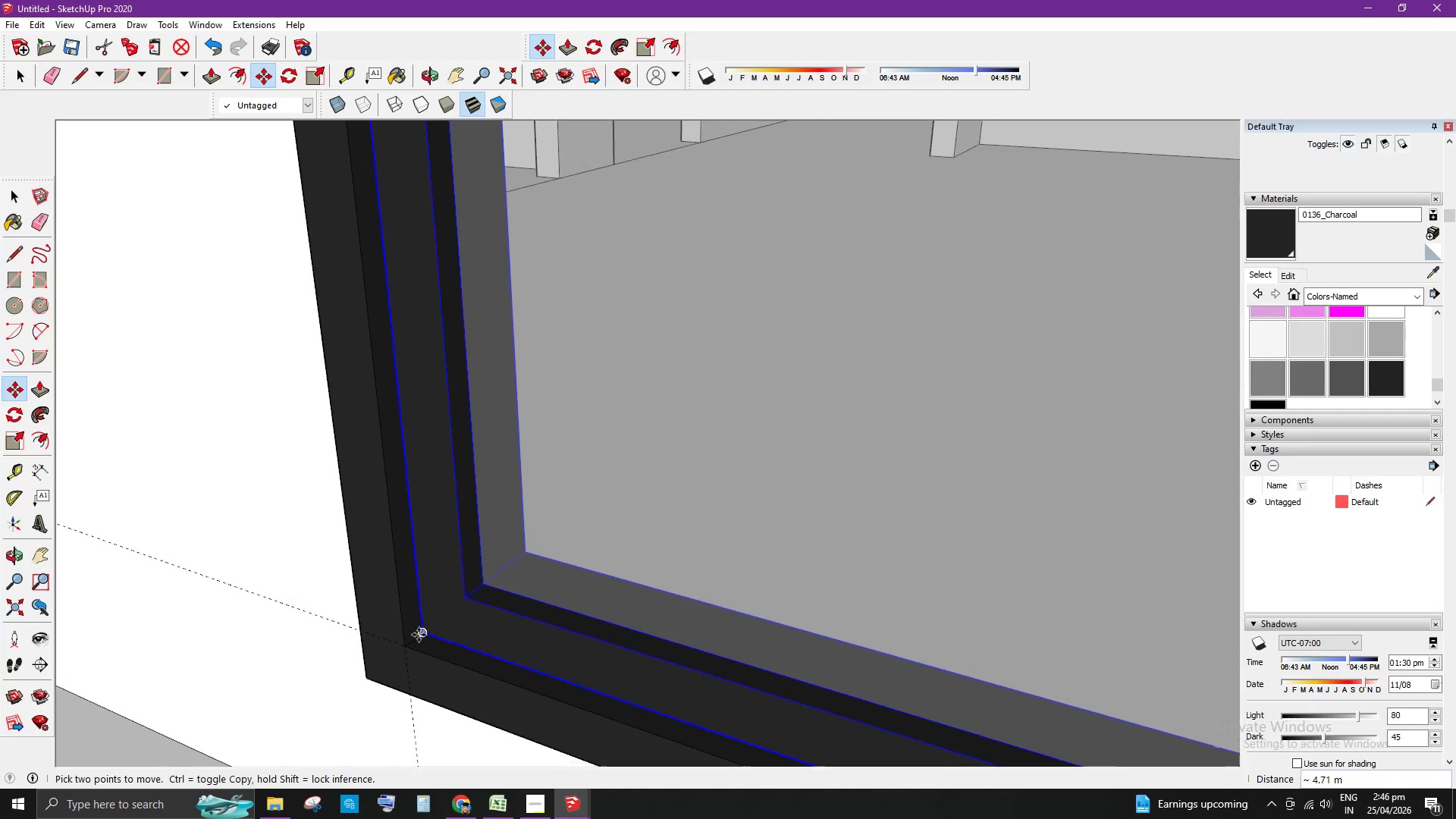 
key(Space)
 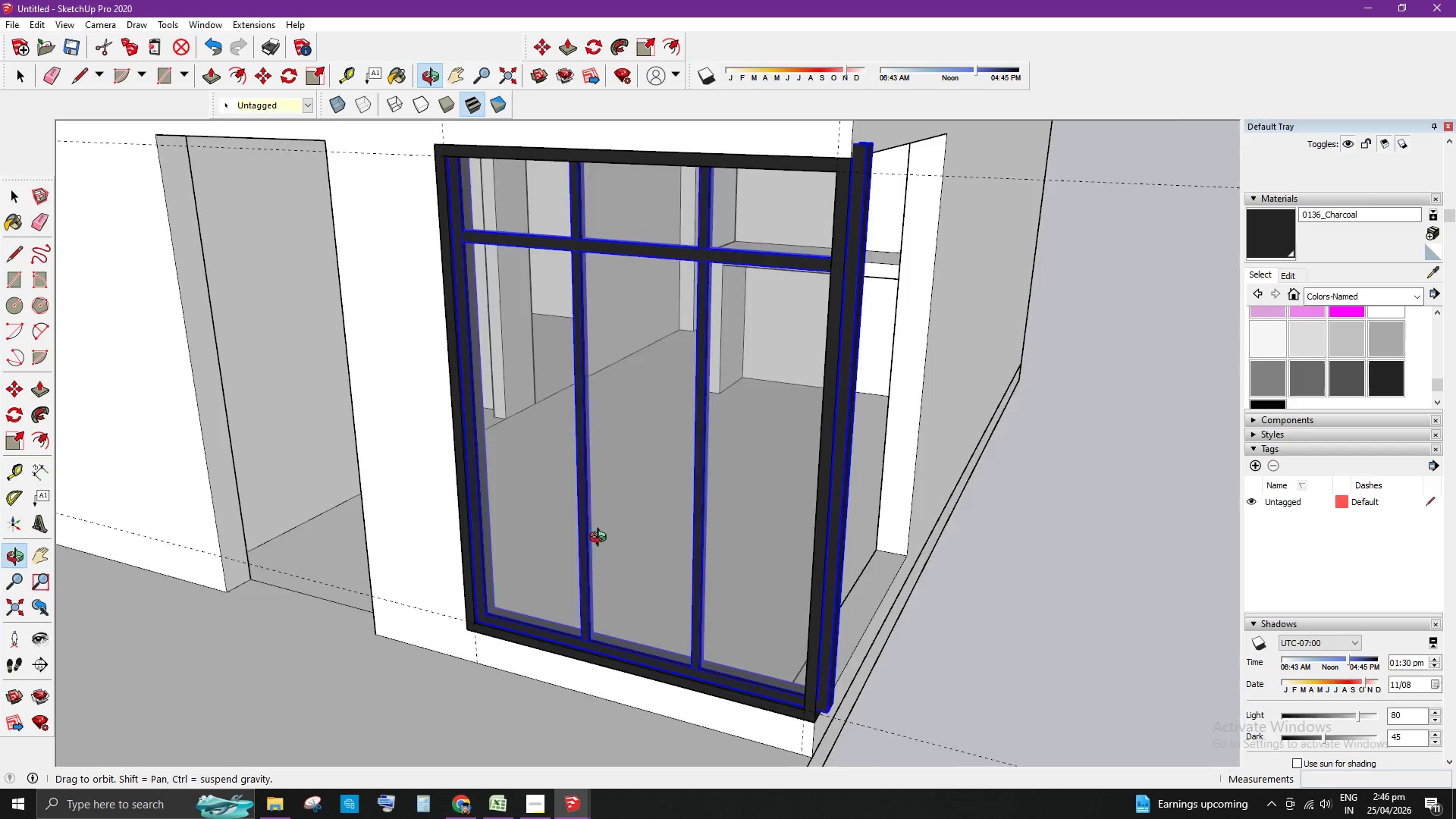 
scroll: coordinate [548, 620], scroll_direction: down, amount: 21.0
 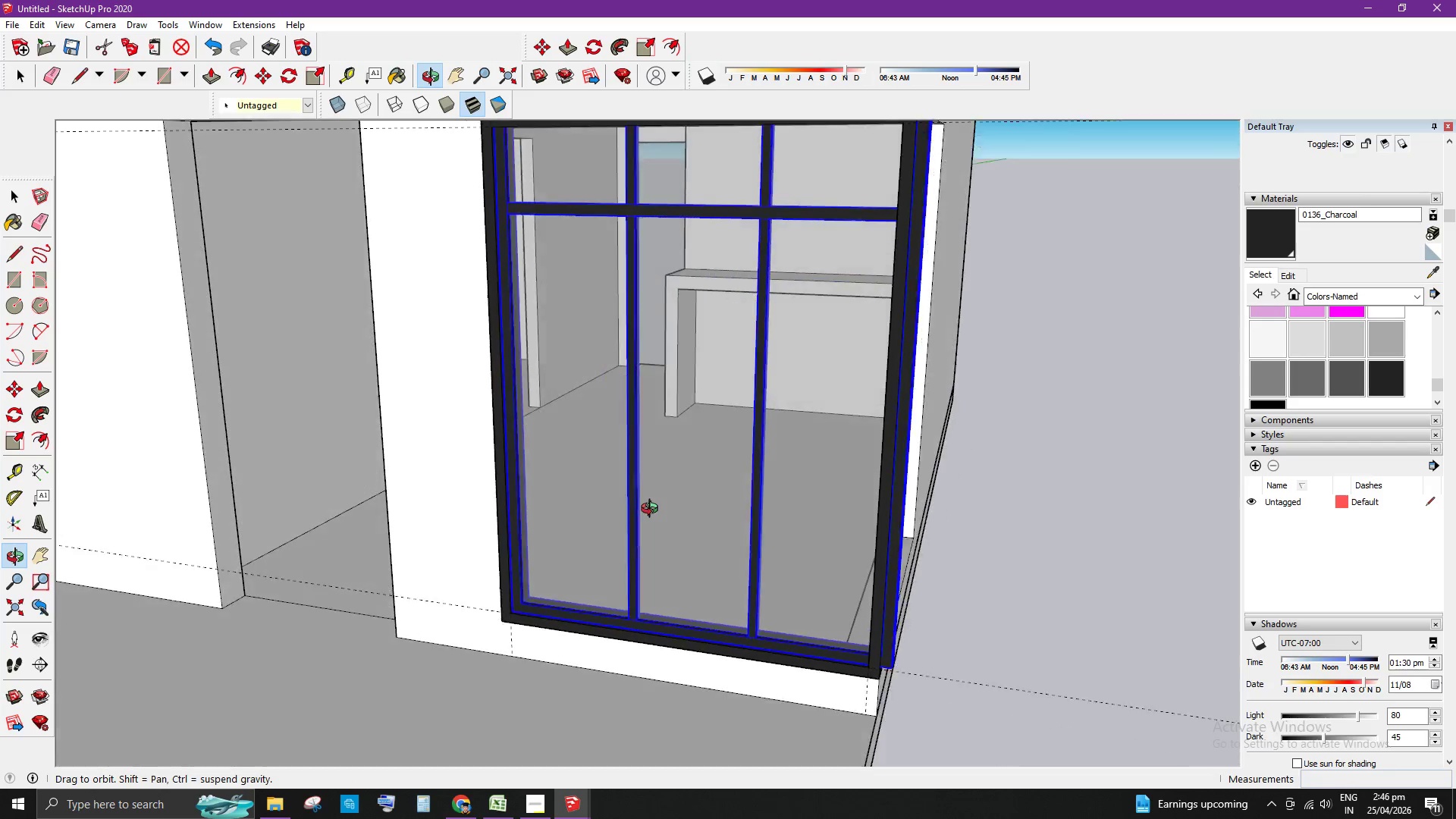 
scroll: coordinate [864, 168], scroll_direction: up, amount: 1.0
 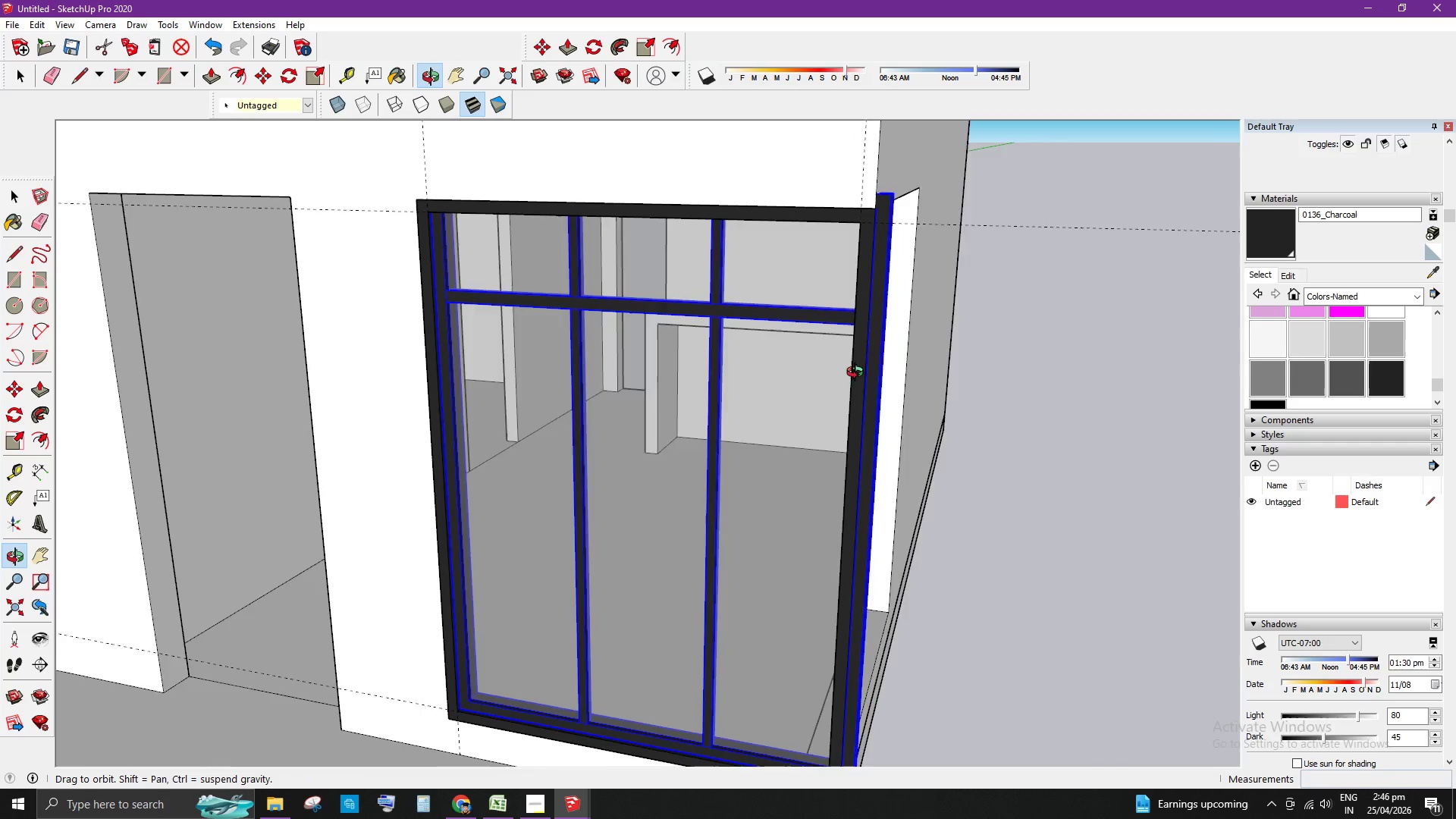 
key(S)
 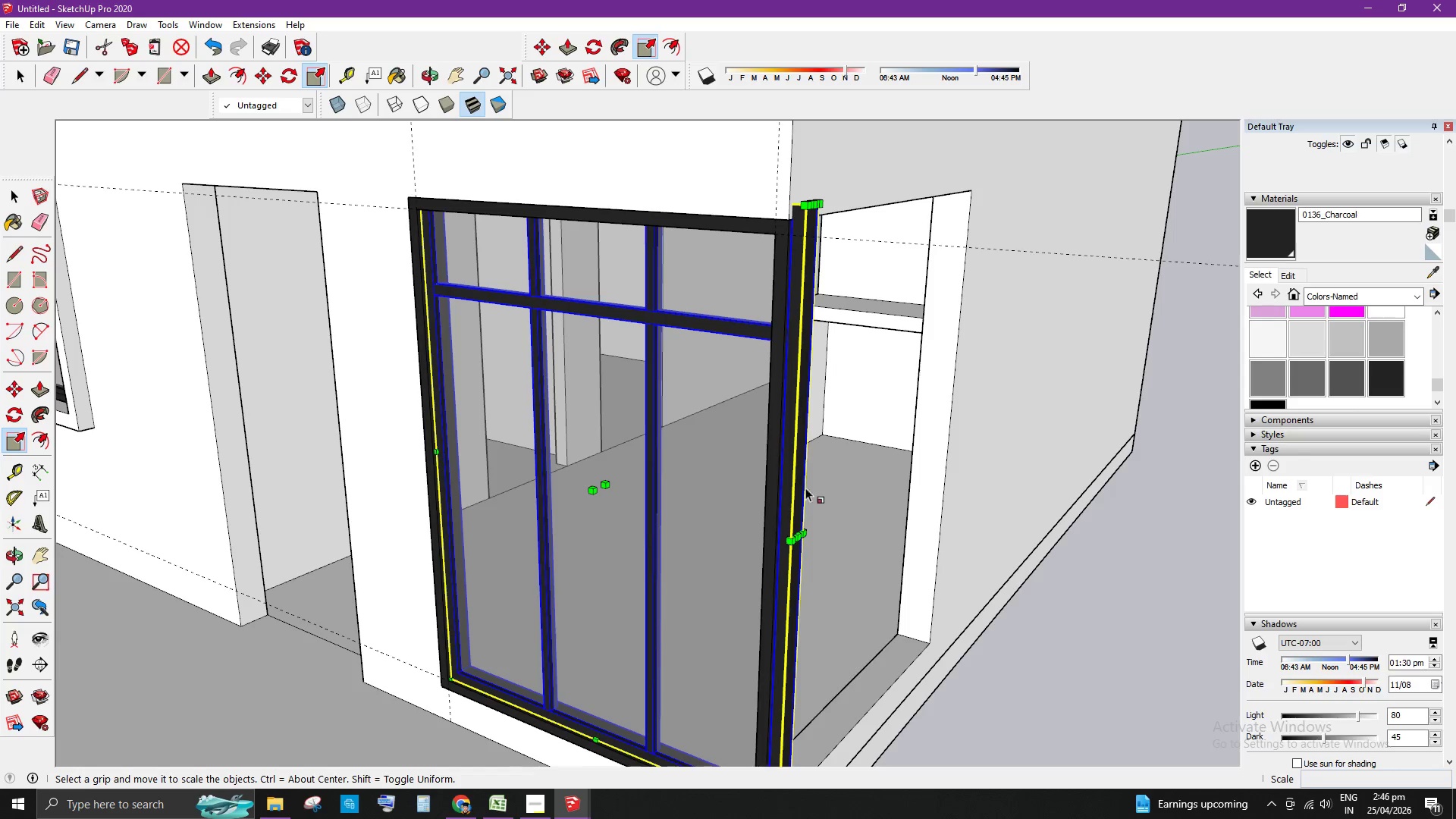 
scroll: coordinate [804, 523], scroll_direction: up, amount: 5.0
 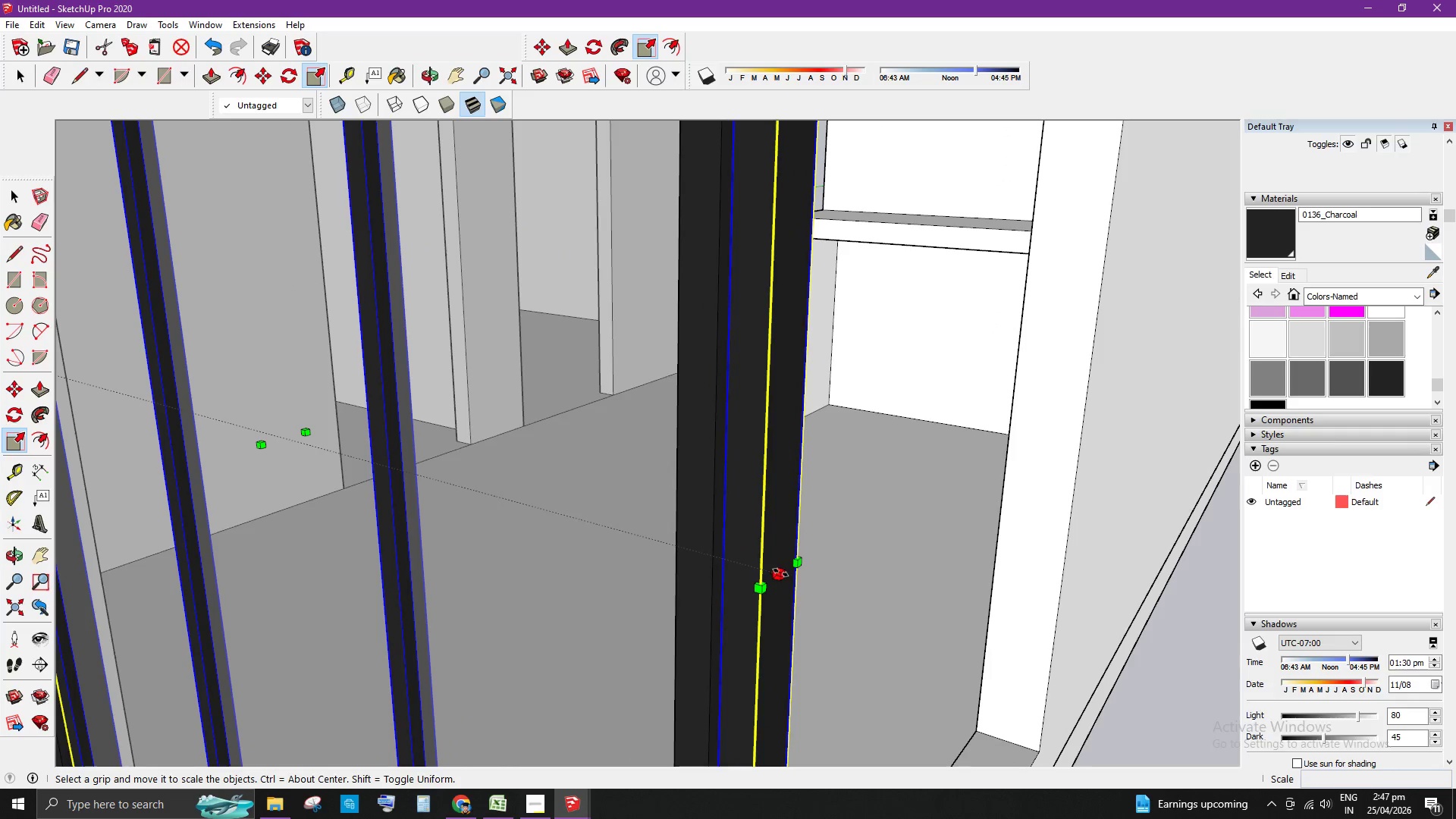 
left_click([781, 573])
 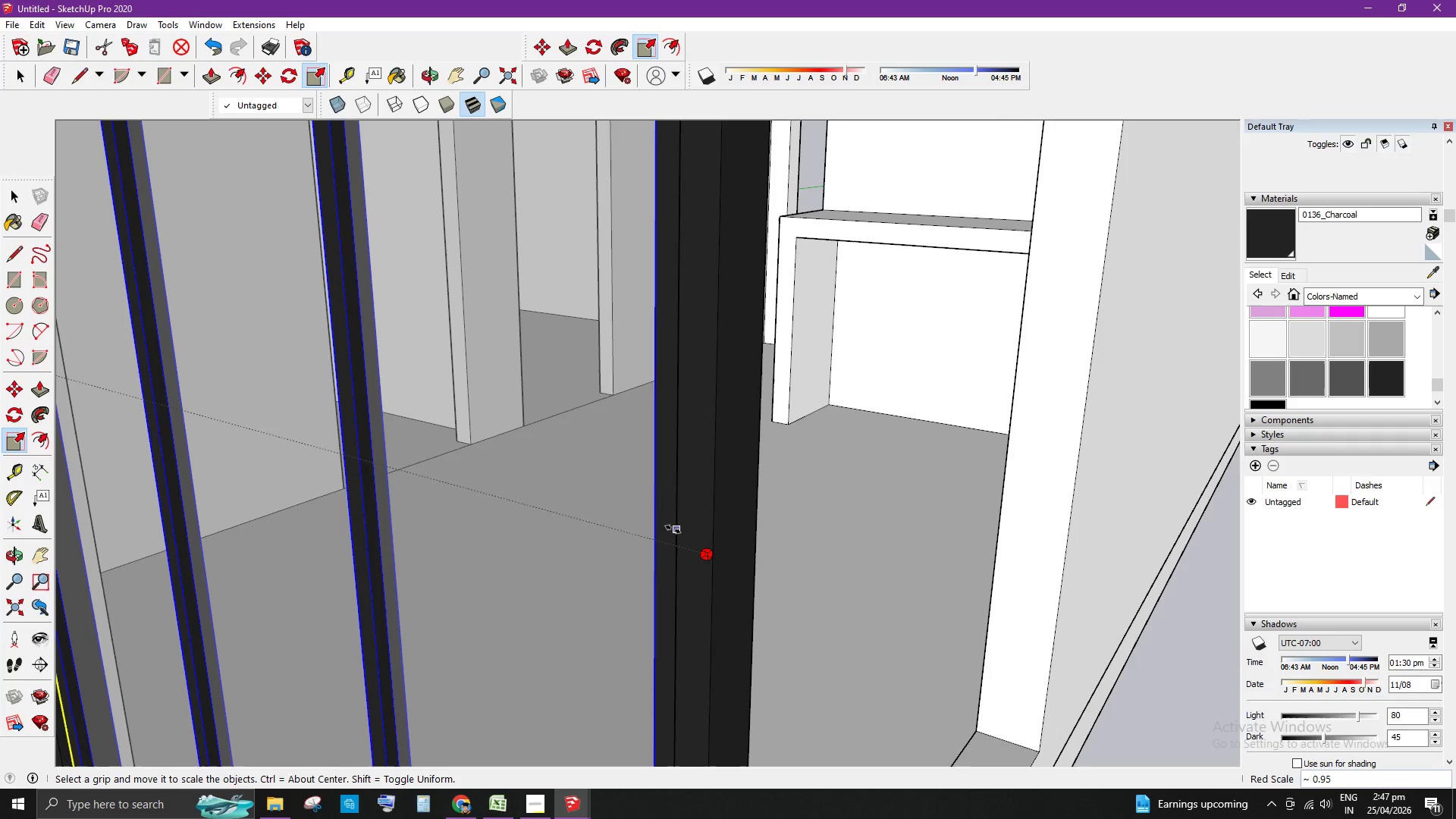 
left_click([678, 507])
 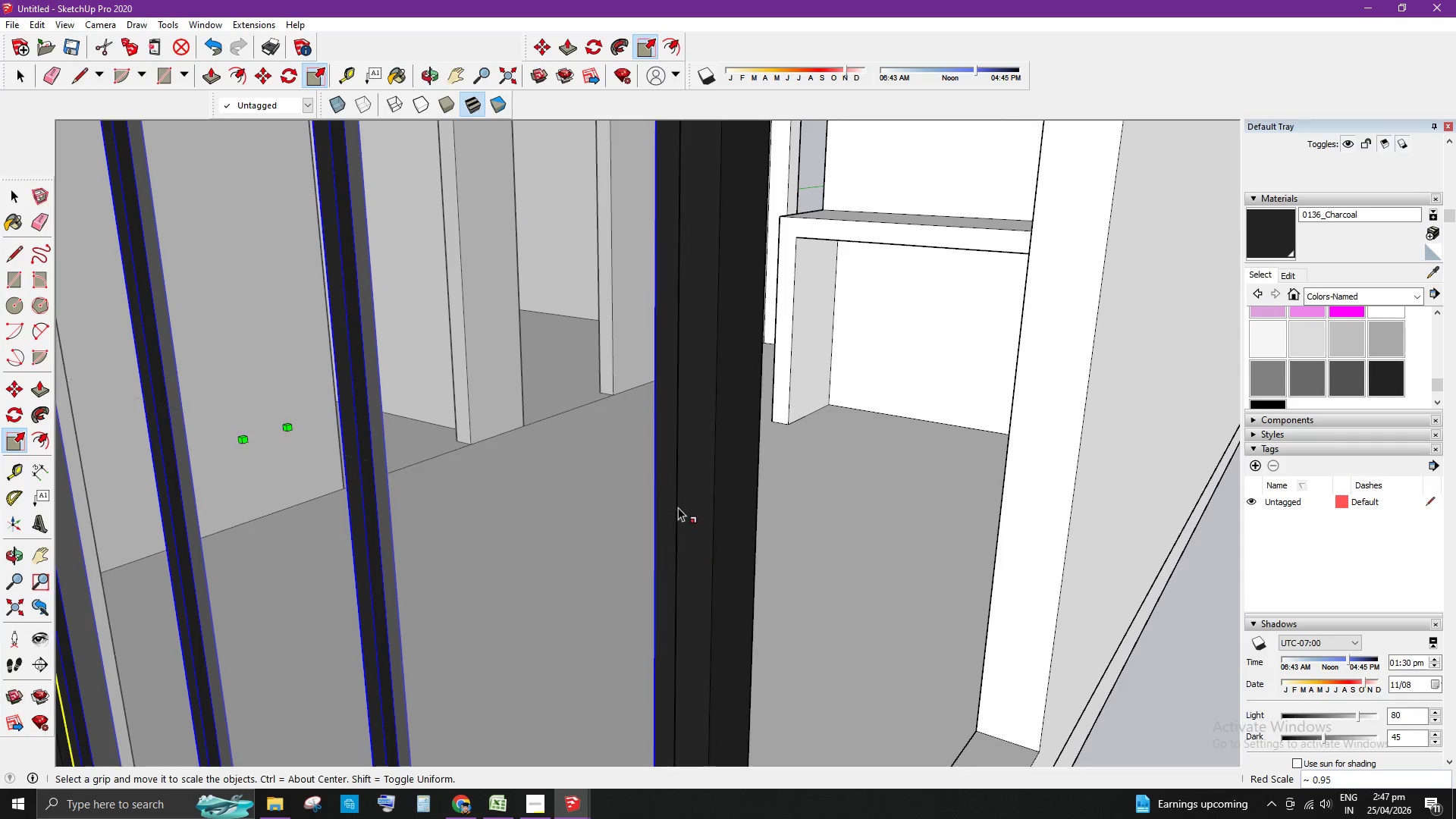 
key(Space)
 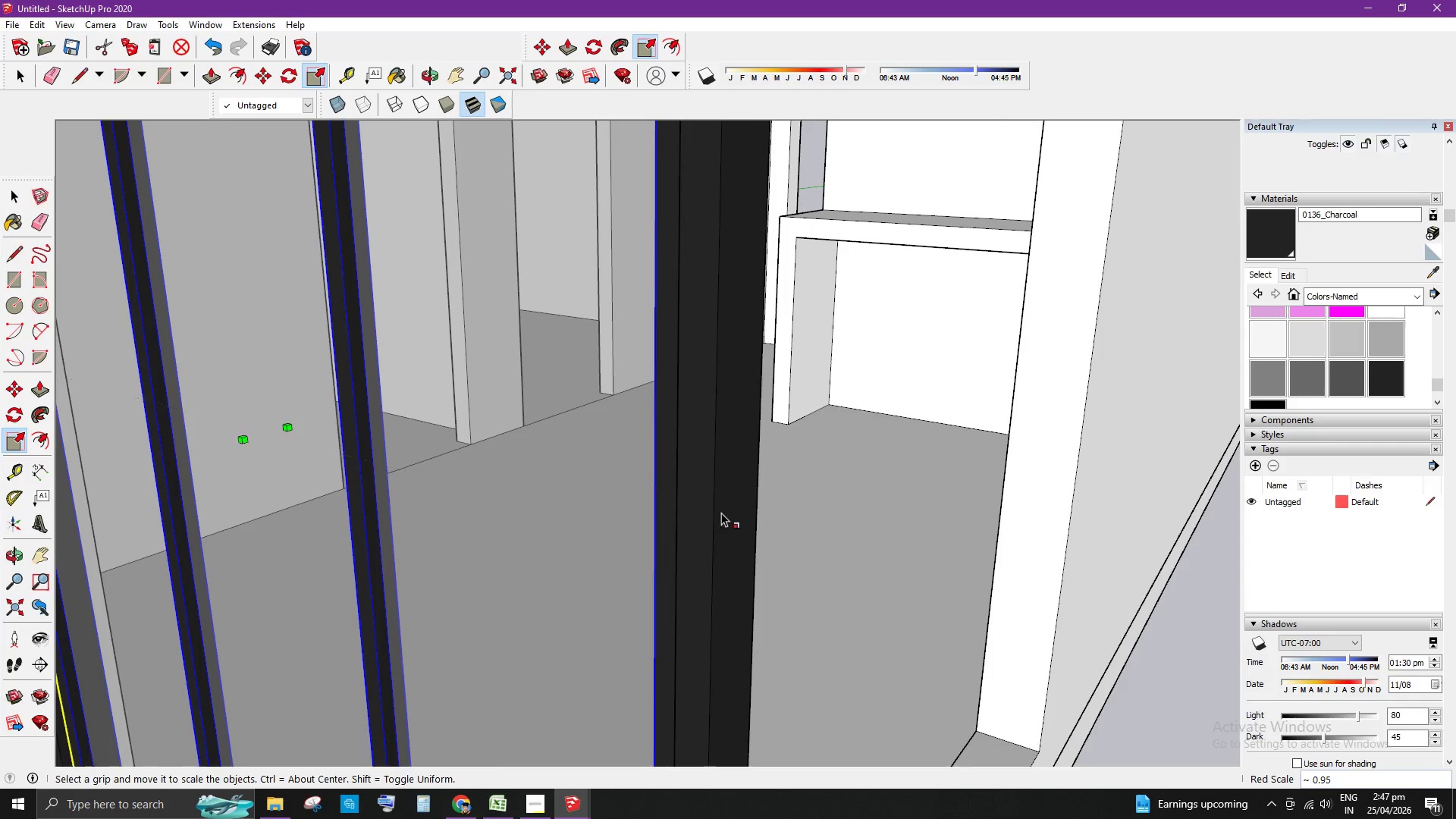 
scroll: coordinate [796, 287], scroll_direction: down, amount: 10.0
 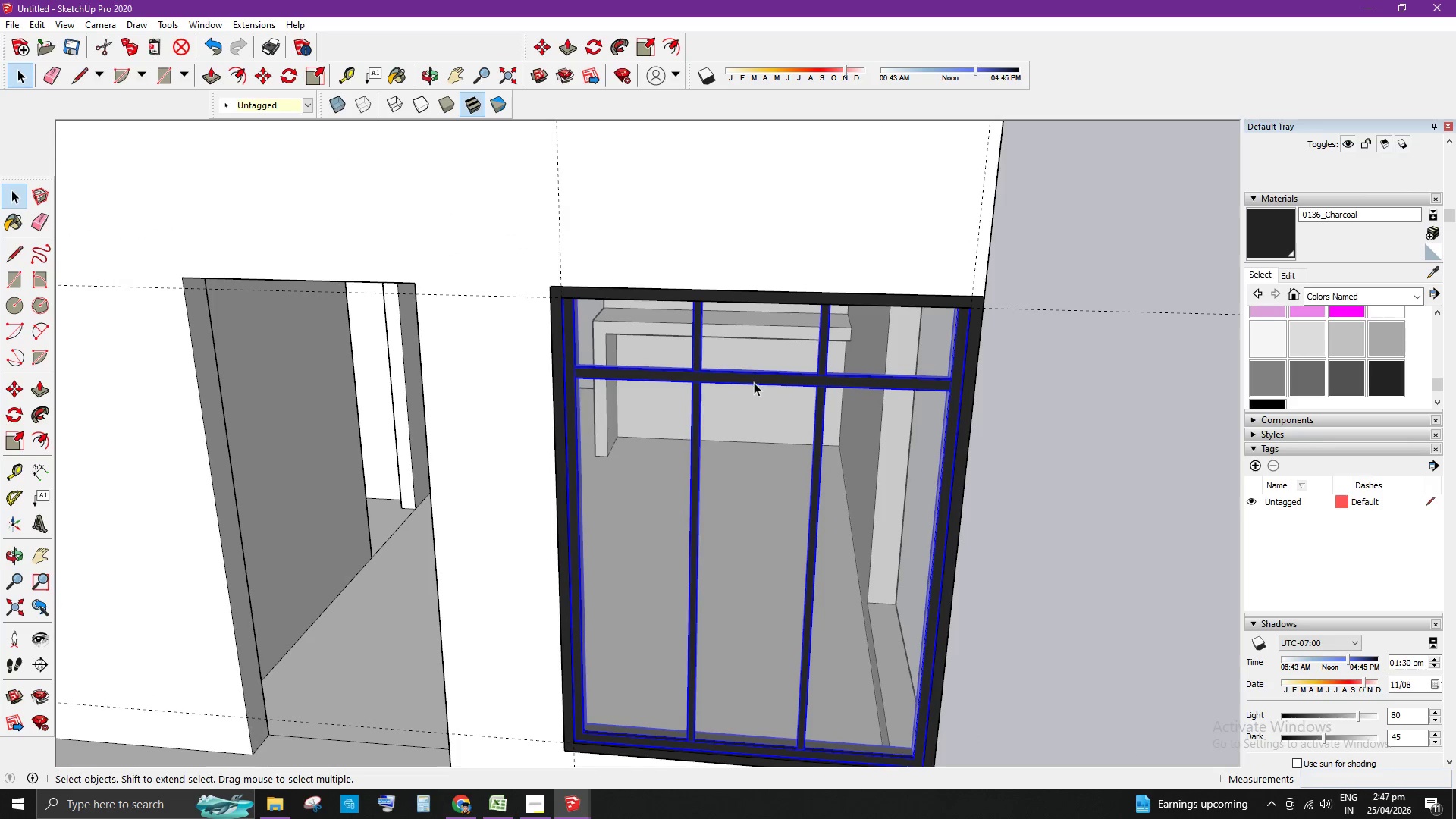 
key(S)
 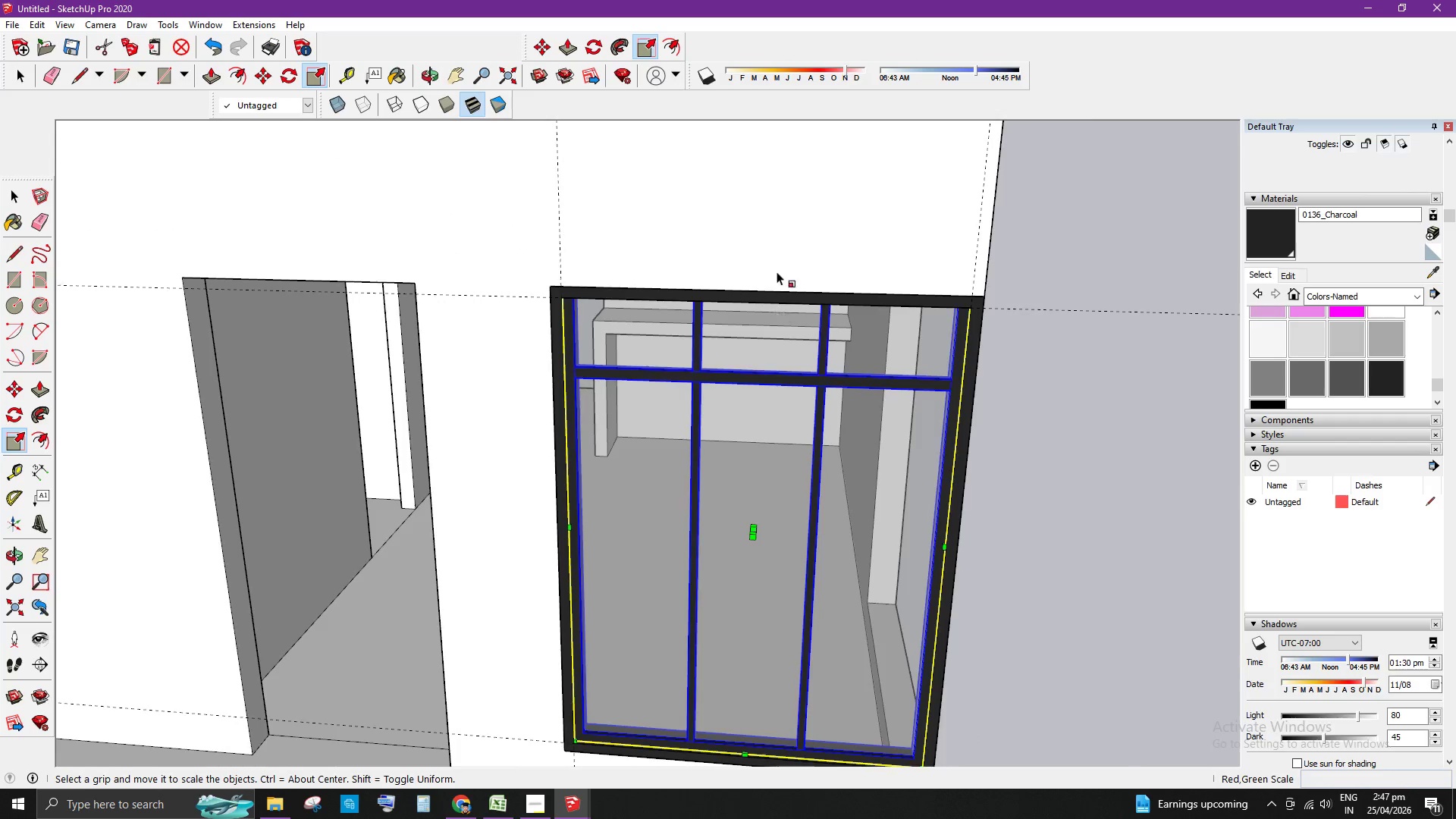 
scroll: coordinate [767, 247], scroll_direction: up, amount: 4.0
 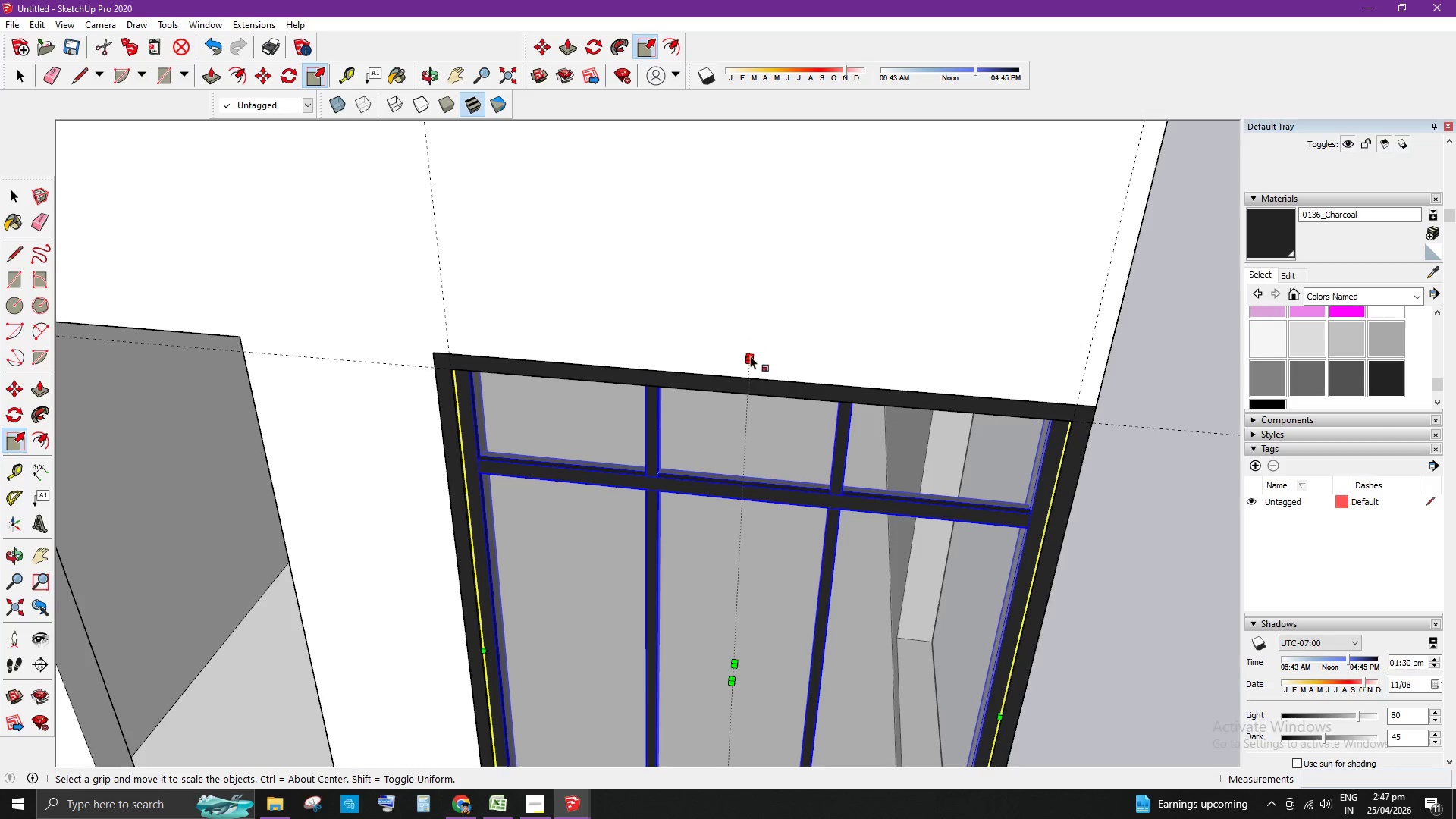 
left_click([754, 347])
 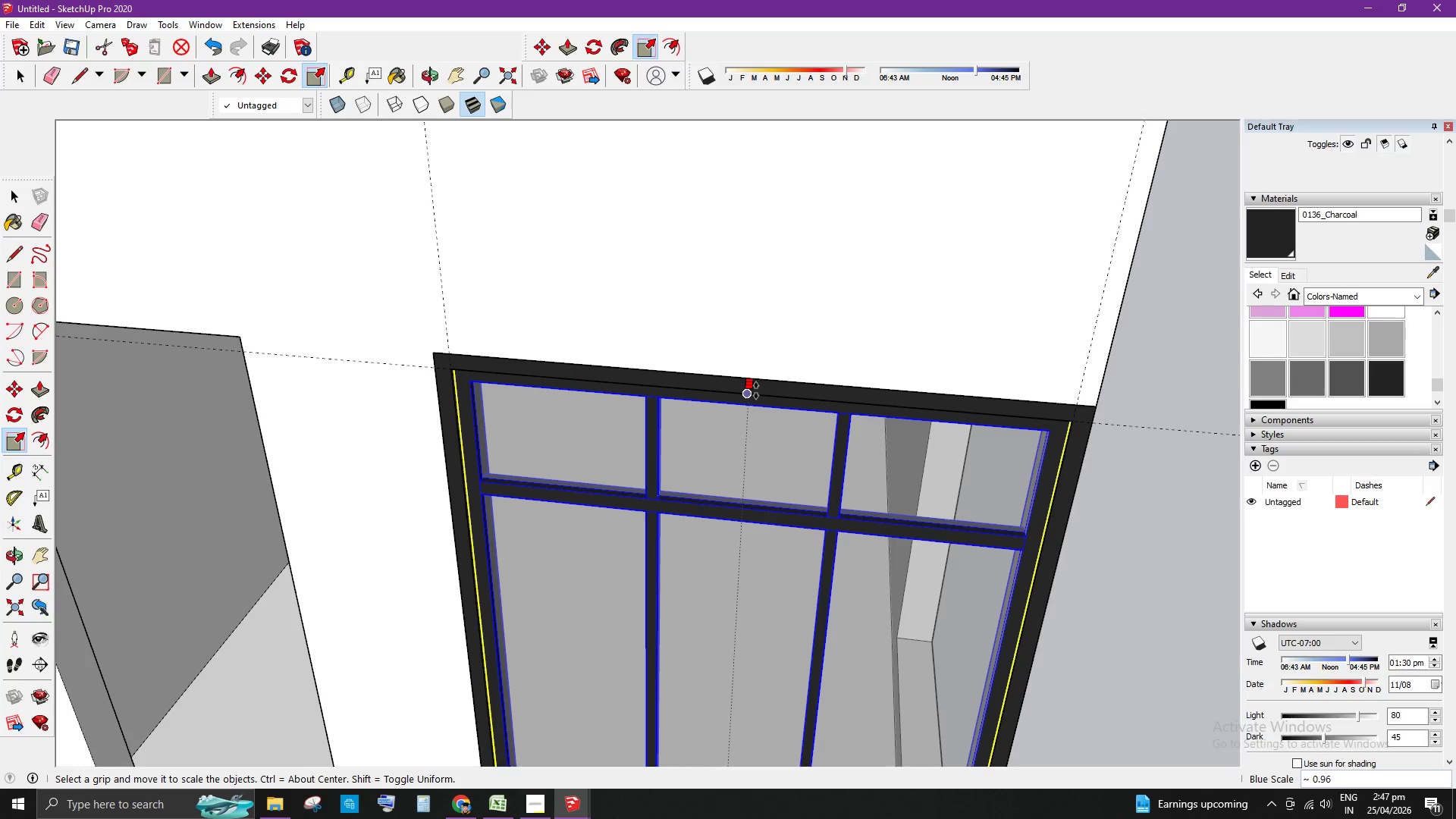 
left_click([758, 392])
 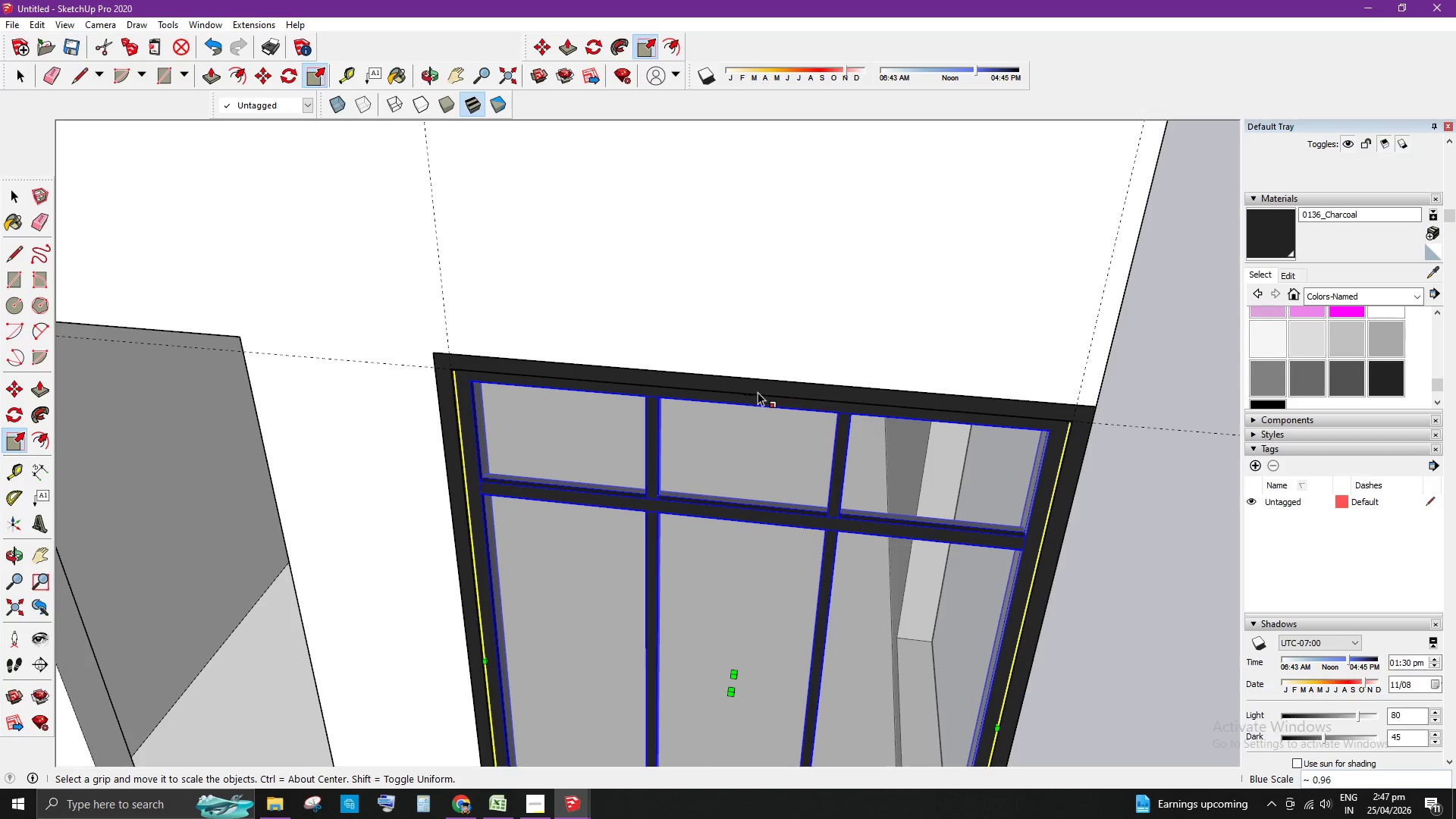 
key(Space)
 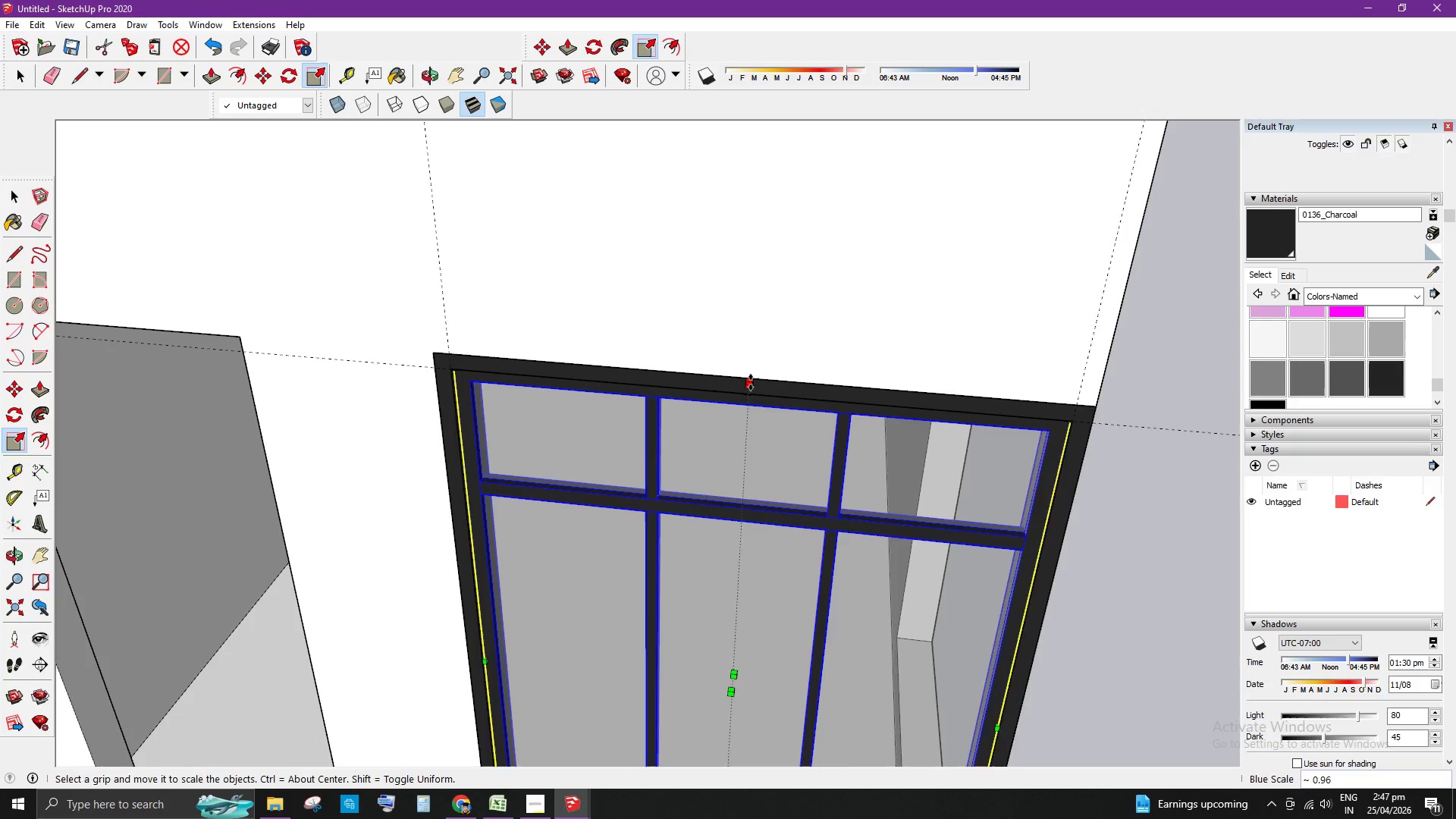 
scroll: coordinate [755, 380], scroll_direction: down, amount: 7.0
 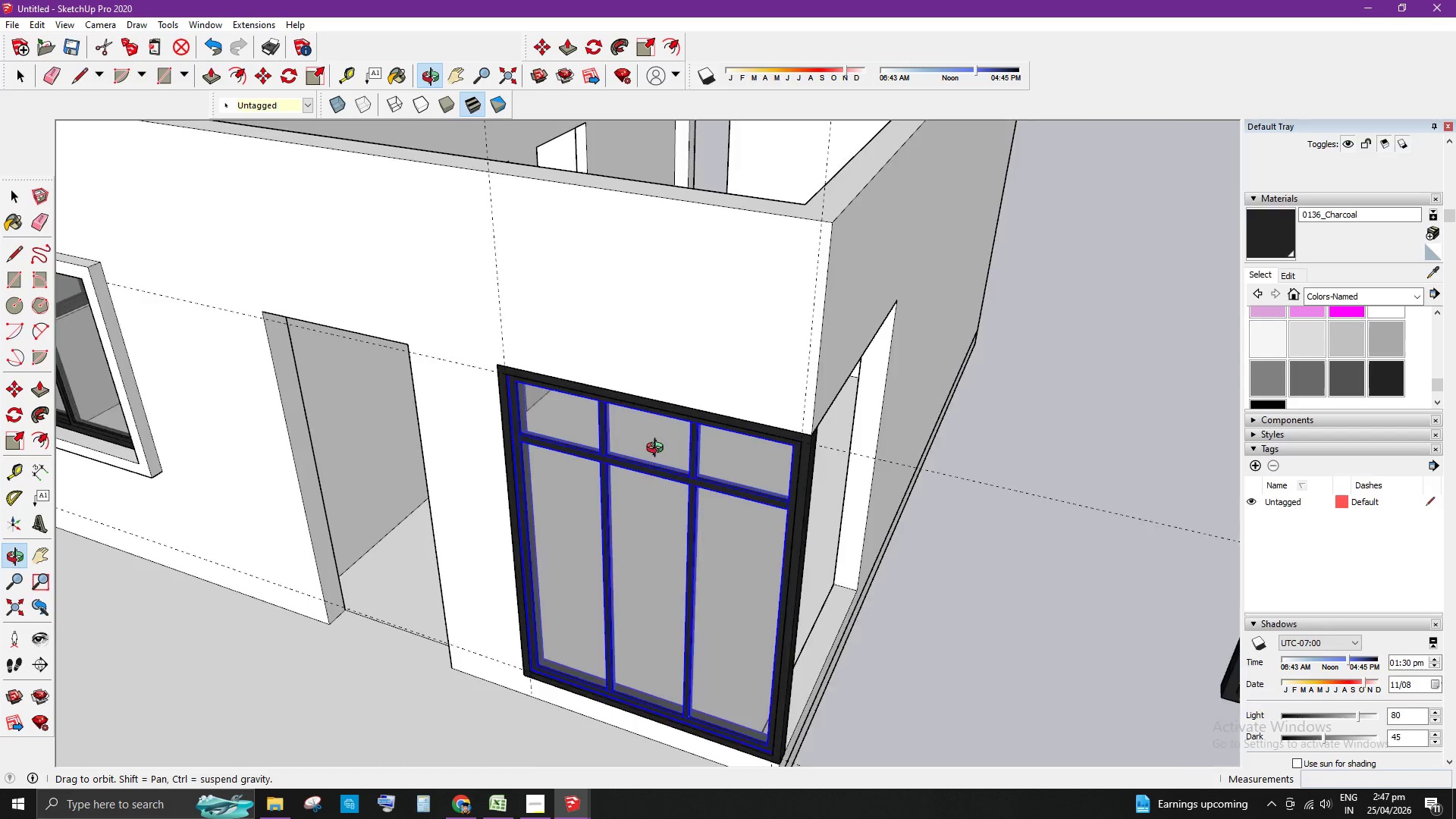 
scroll: coordinate [537, 230], scroll_direction: up, amount: 5.0
 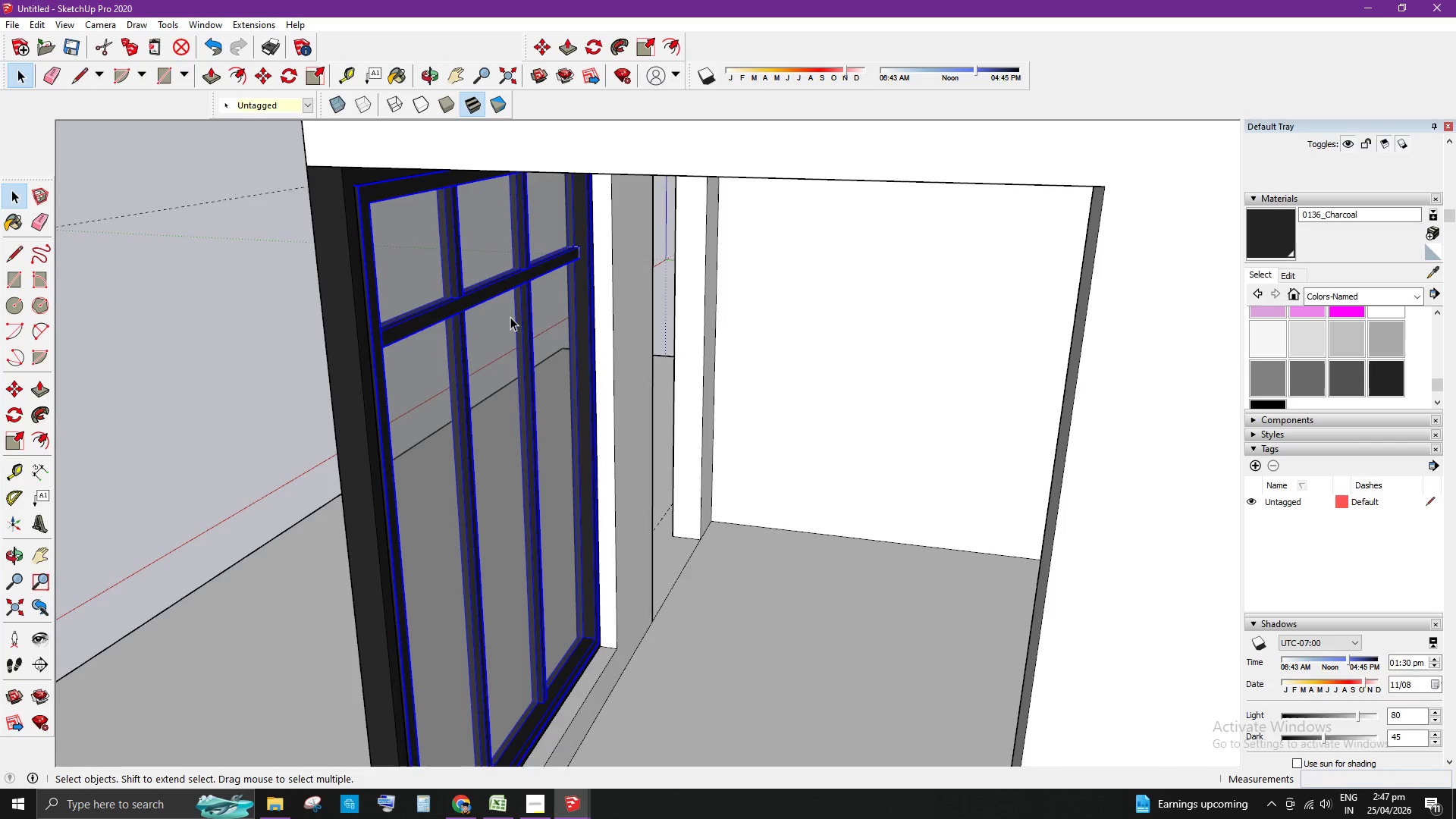 
key(S)
 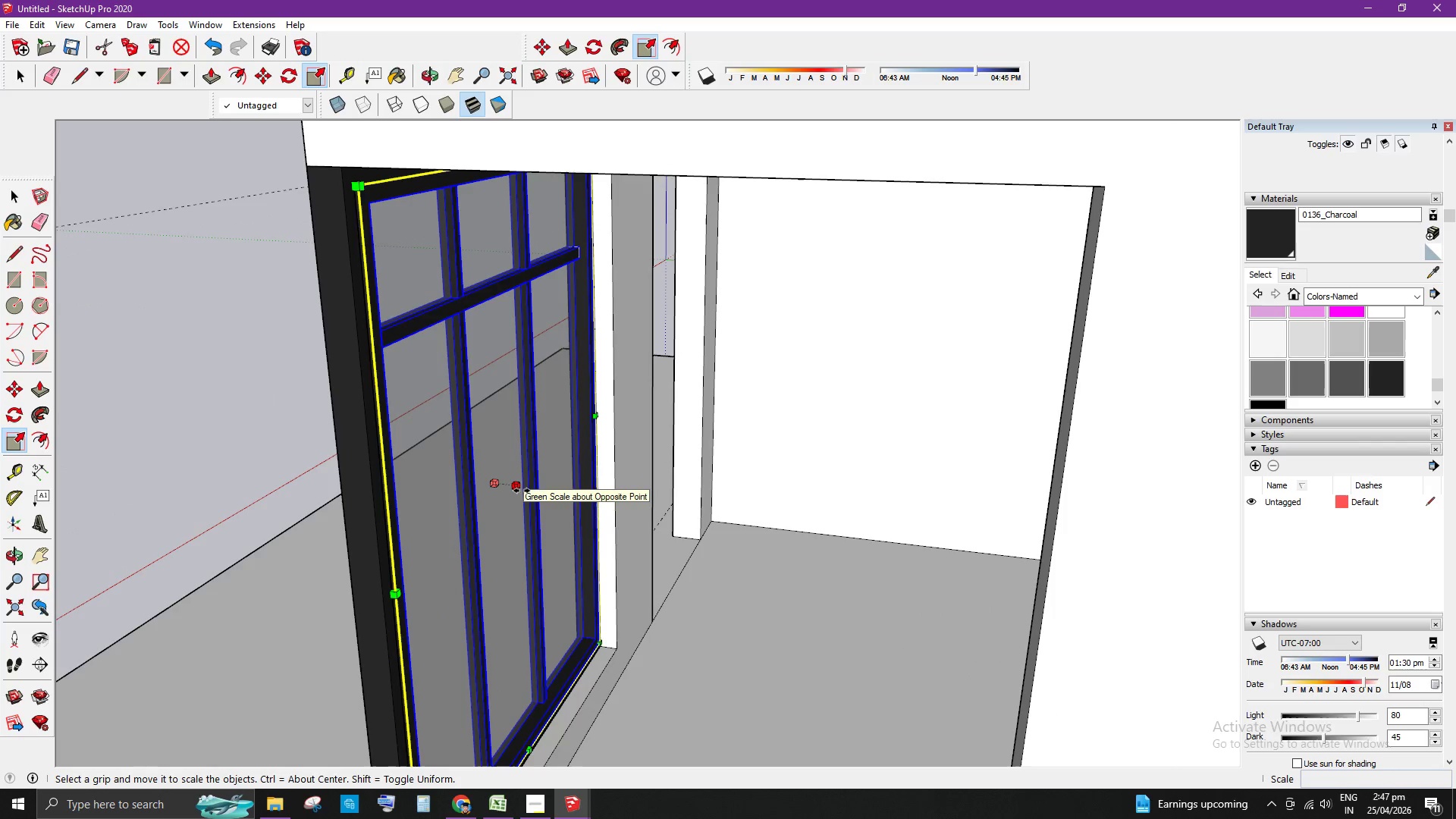 
left_click([522, 489])
 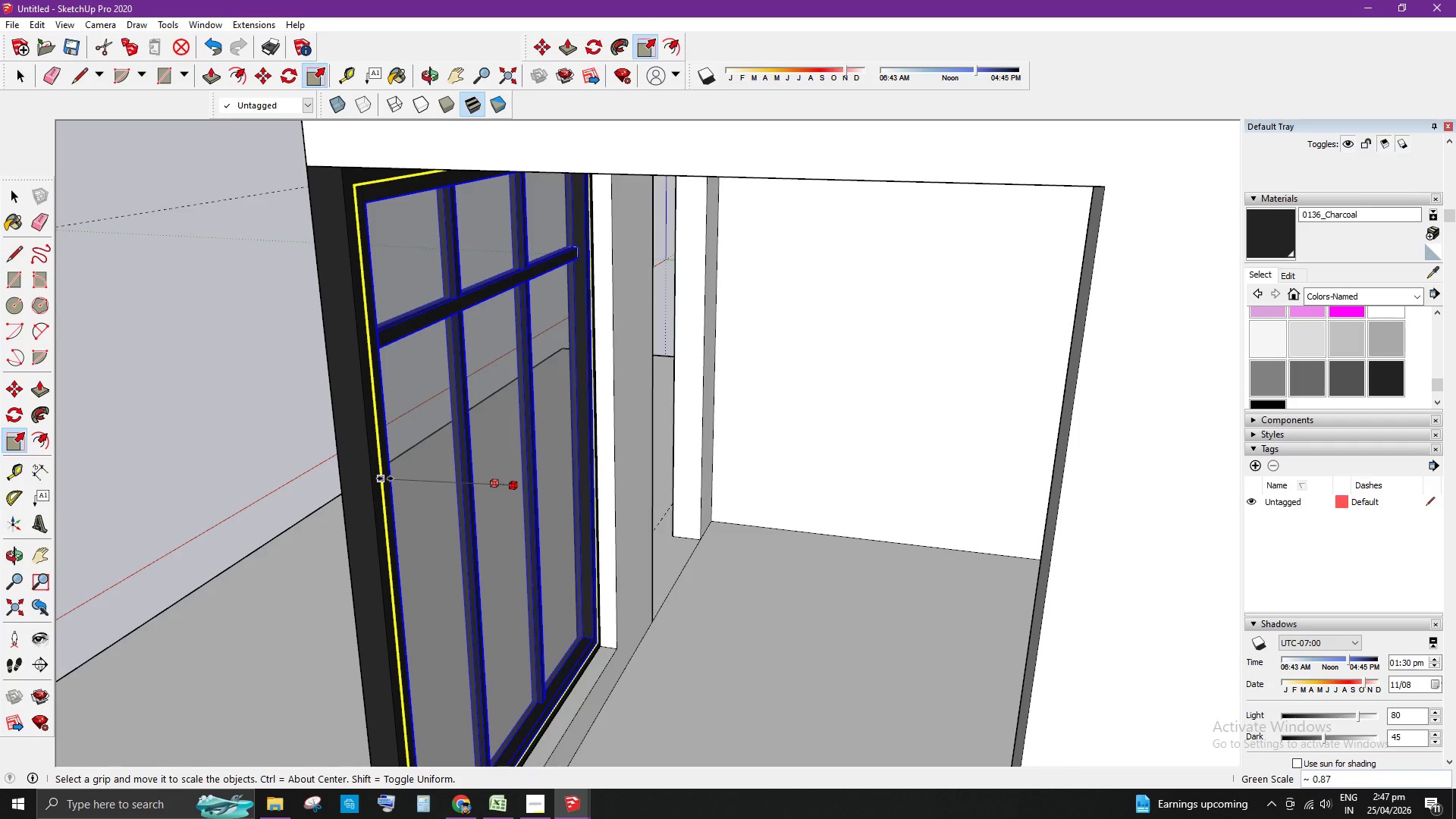 
key(Space)
 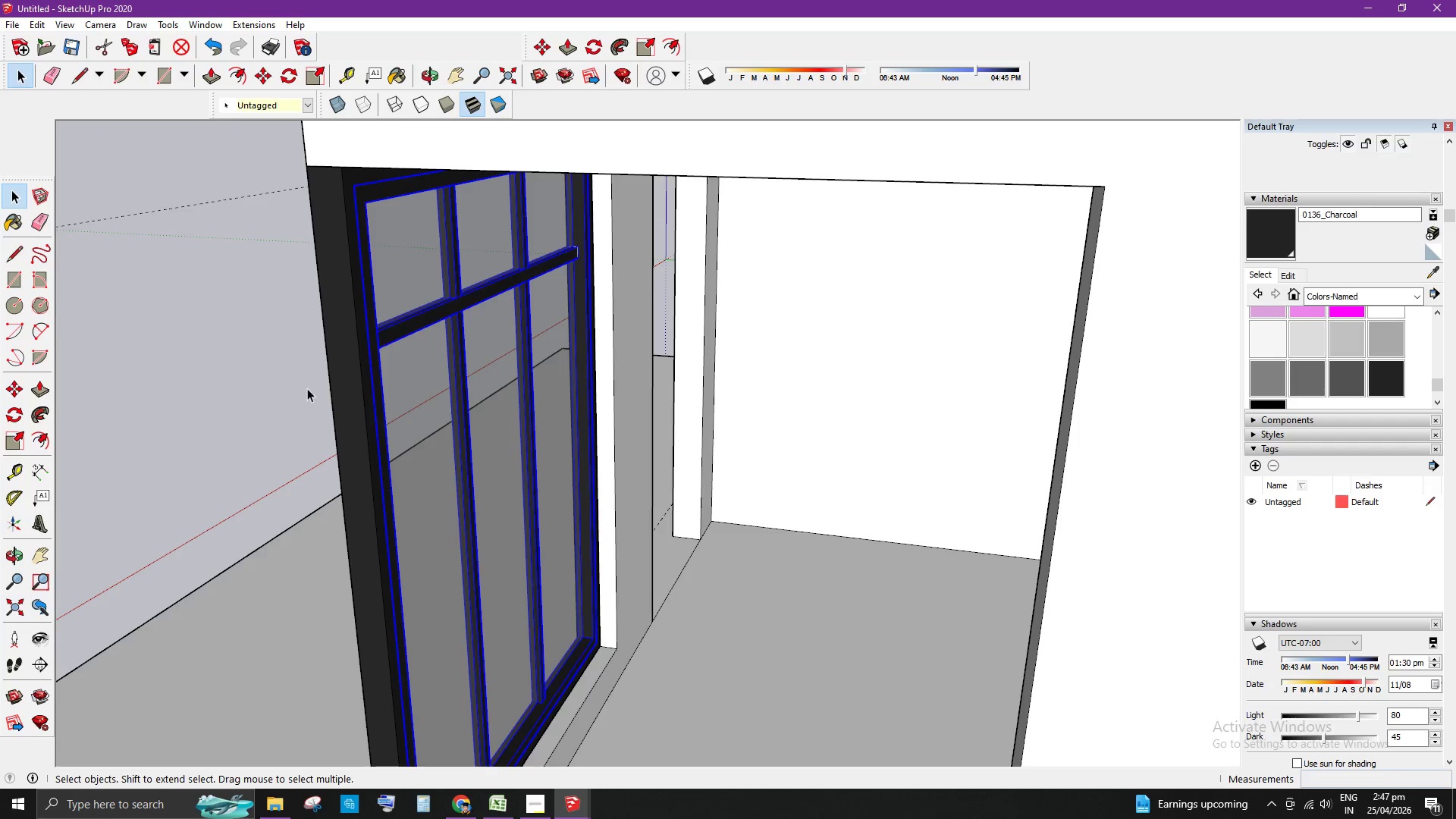 
left_click([266, 336])
 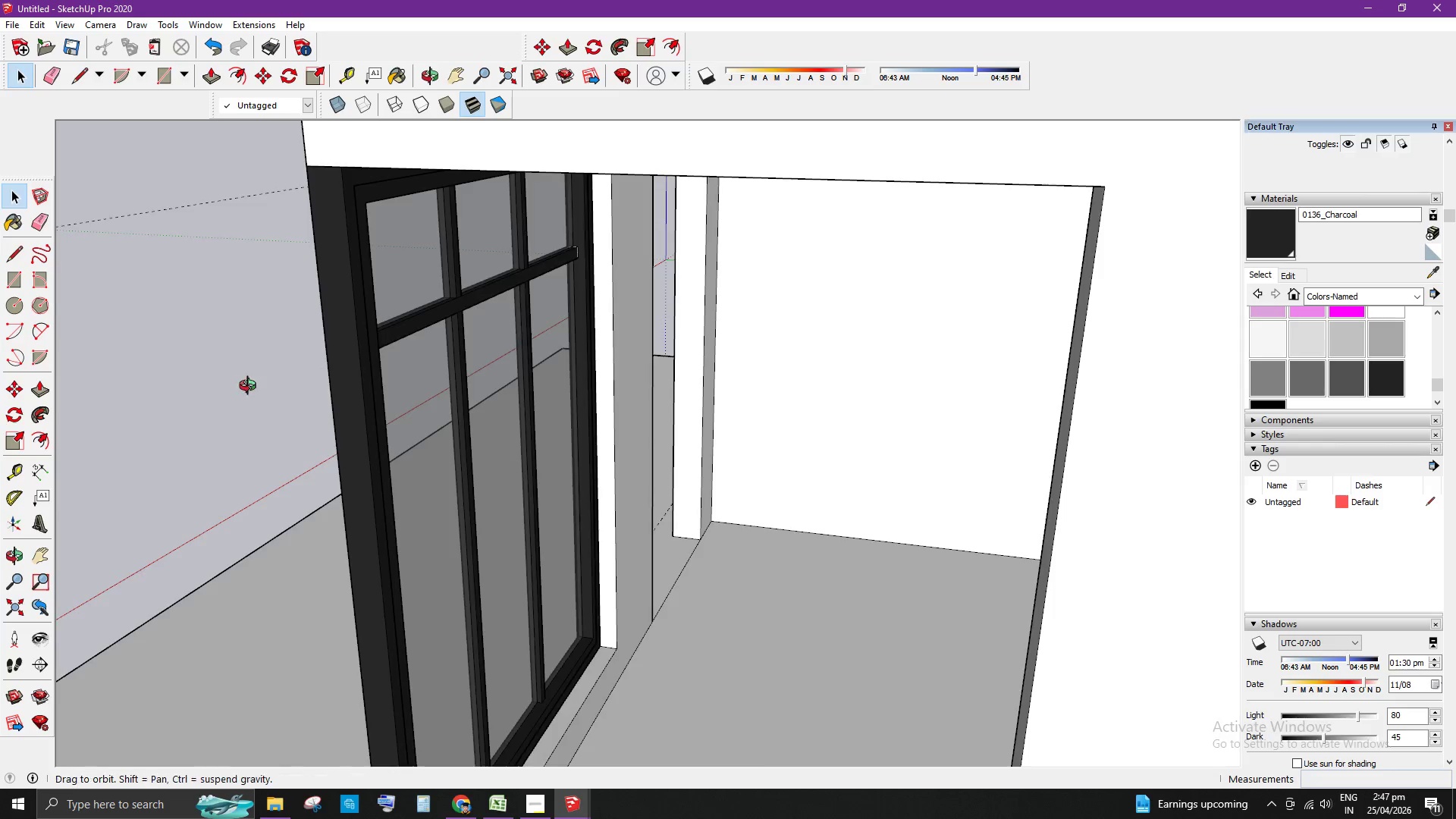 
left_click([1031, 665])
 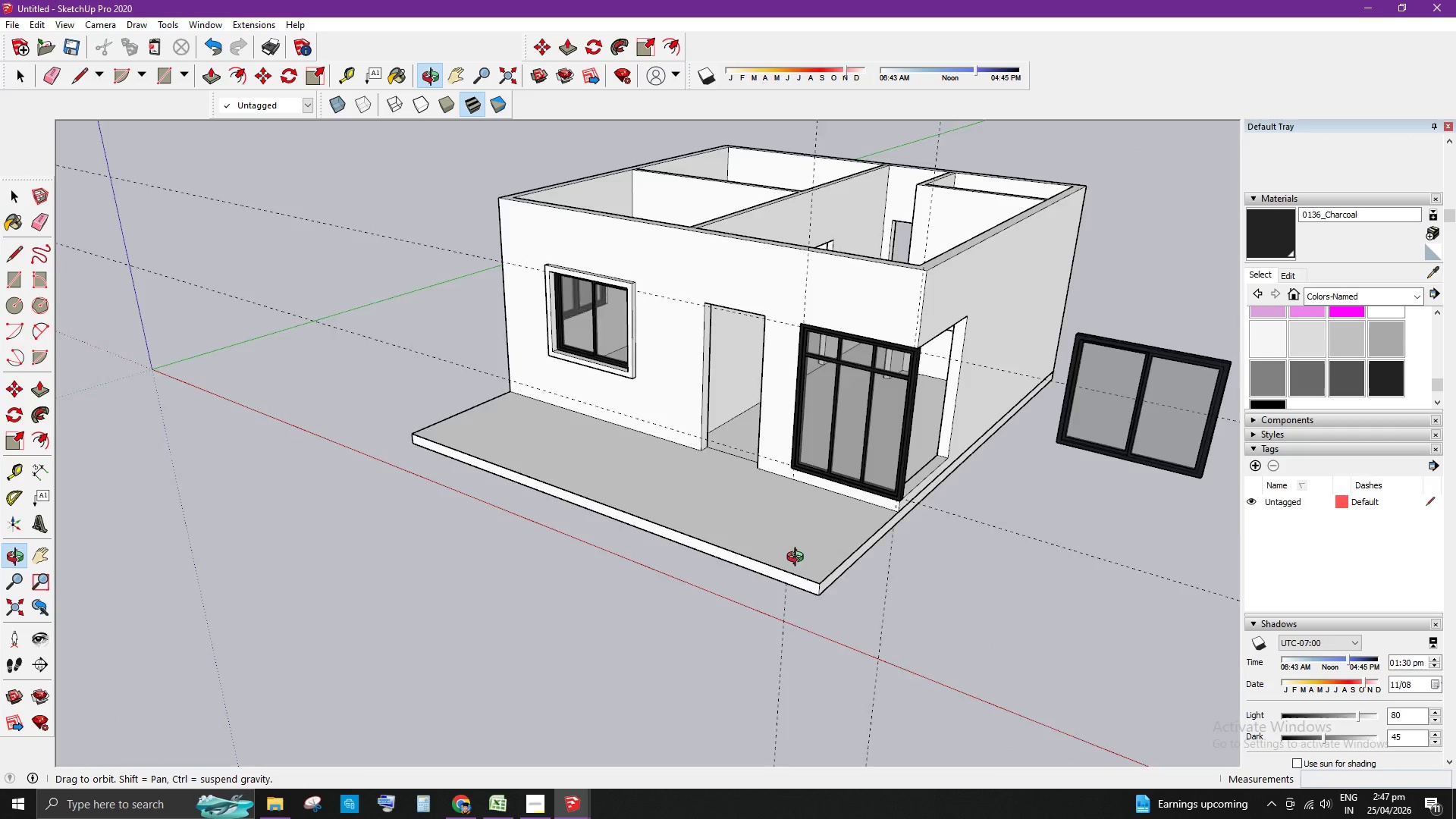 
scroll: coordinate [901, 519], scroll_direction: down, amount: 10.0
 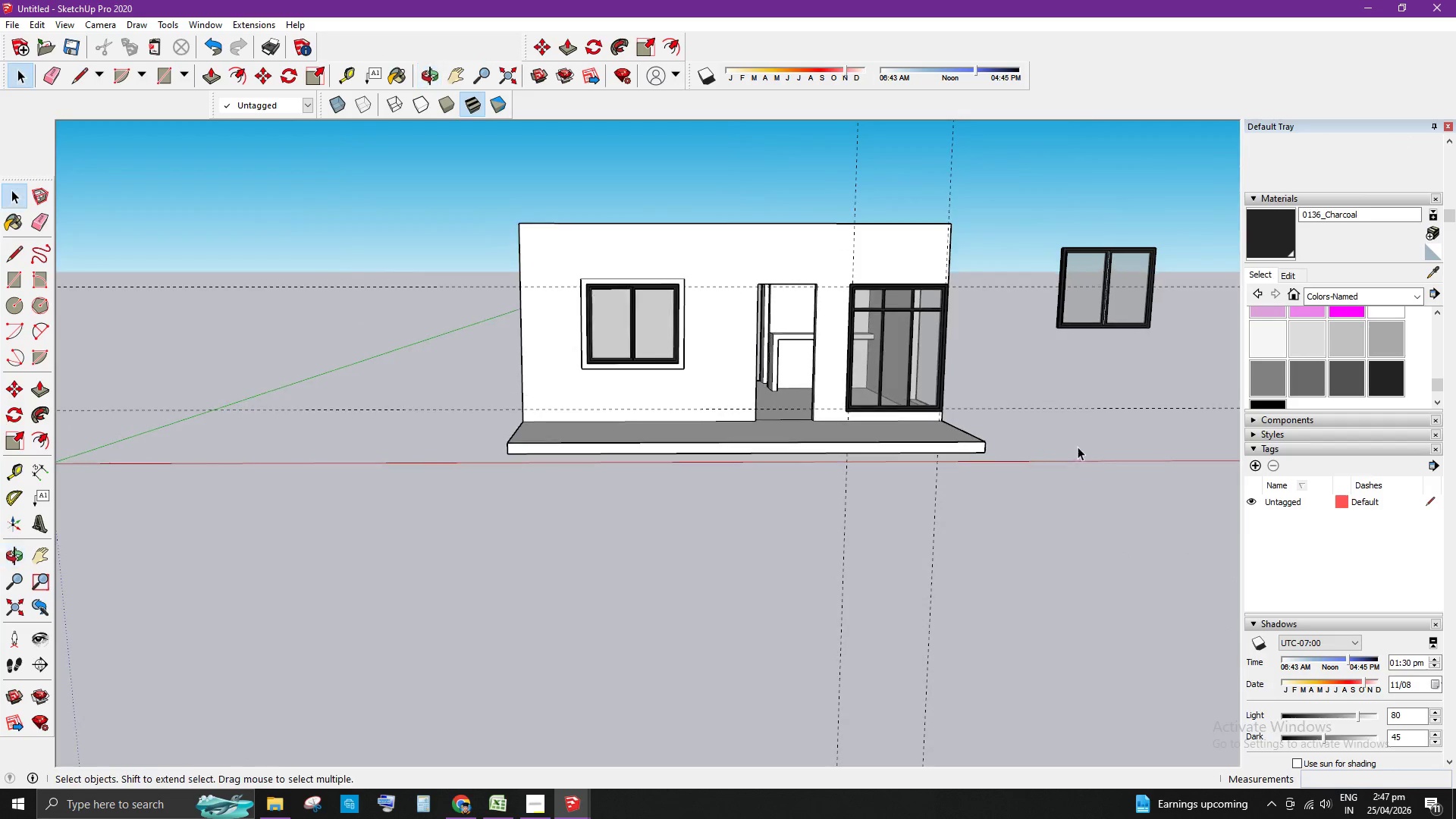 
scroll: coordinate [946, 236], scroll_direction: up, amount: 5.0
 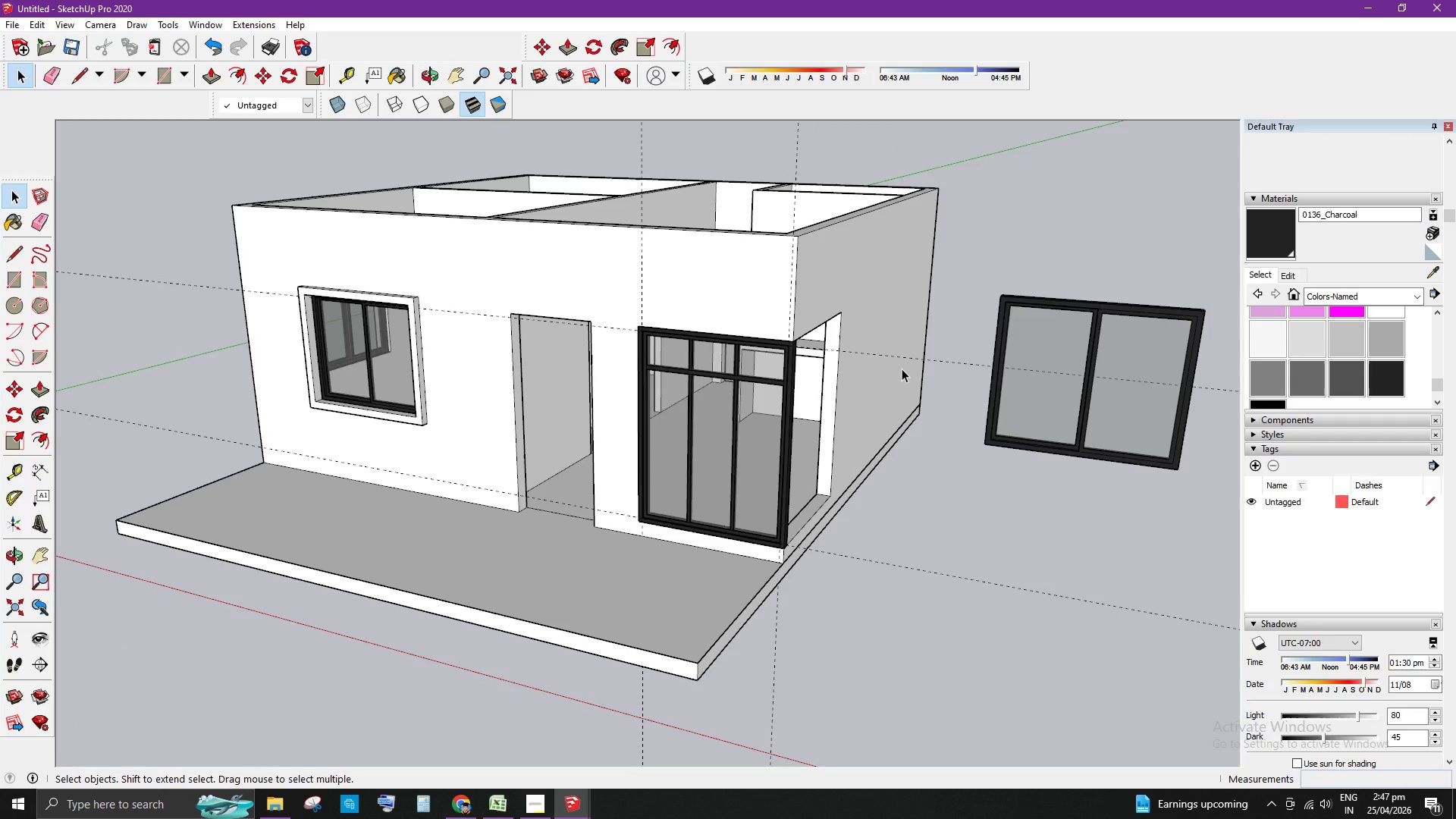 
key(E)
 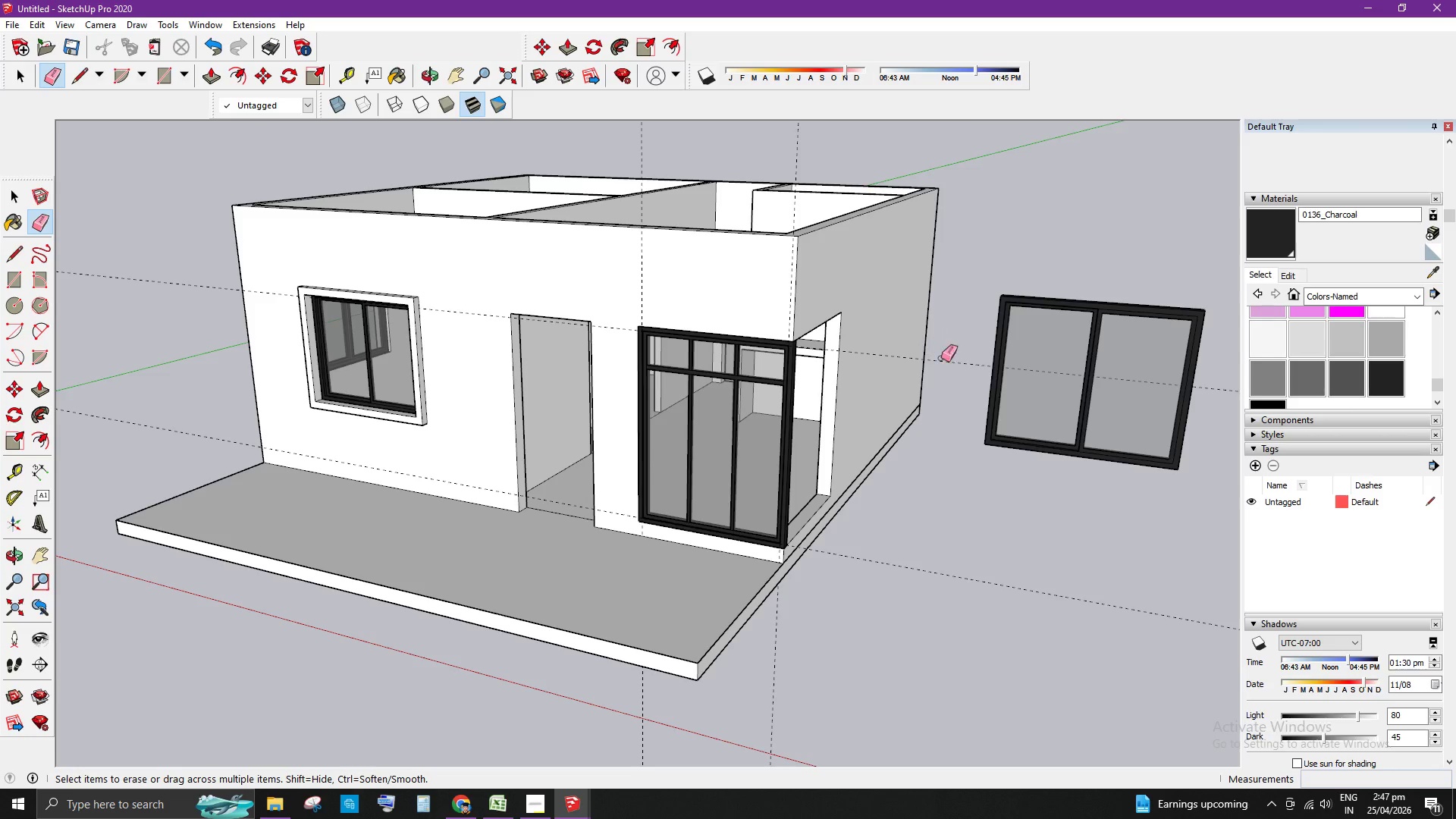 
left_click_drag(start_coordinate=[948, 360], to_coordinate=[954, 378])
 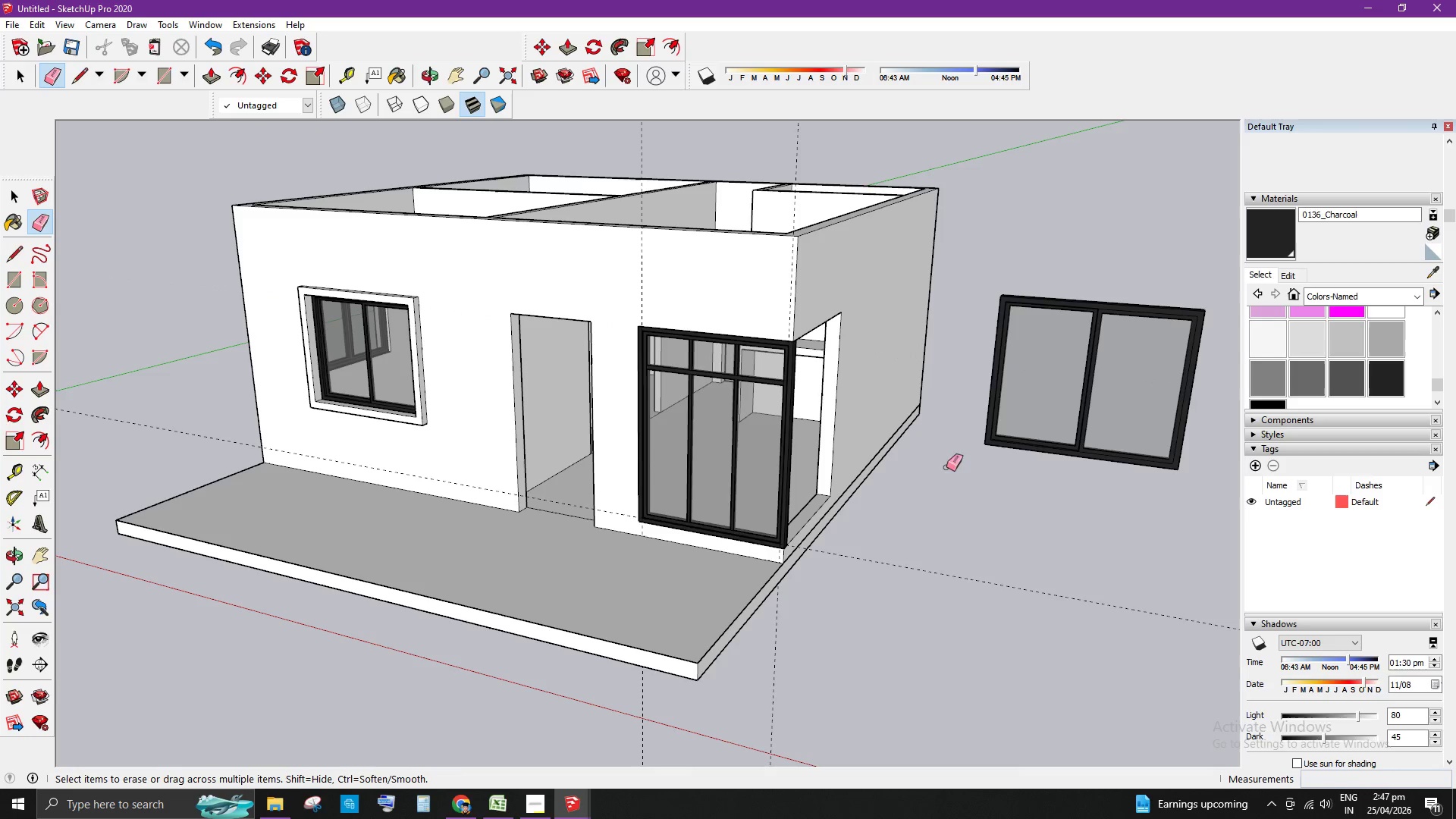 
left_click_drag(start_coordinate=[926, 542], to_coordinate=[916, 583])
 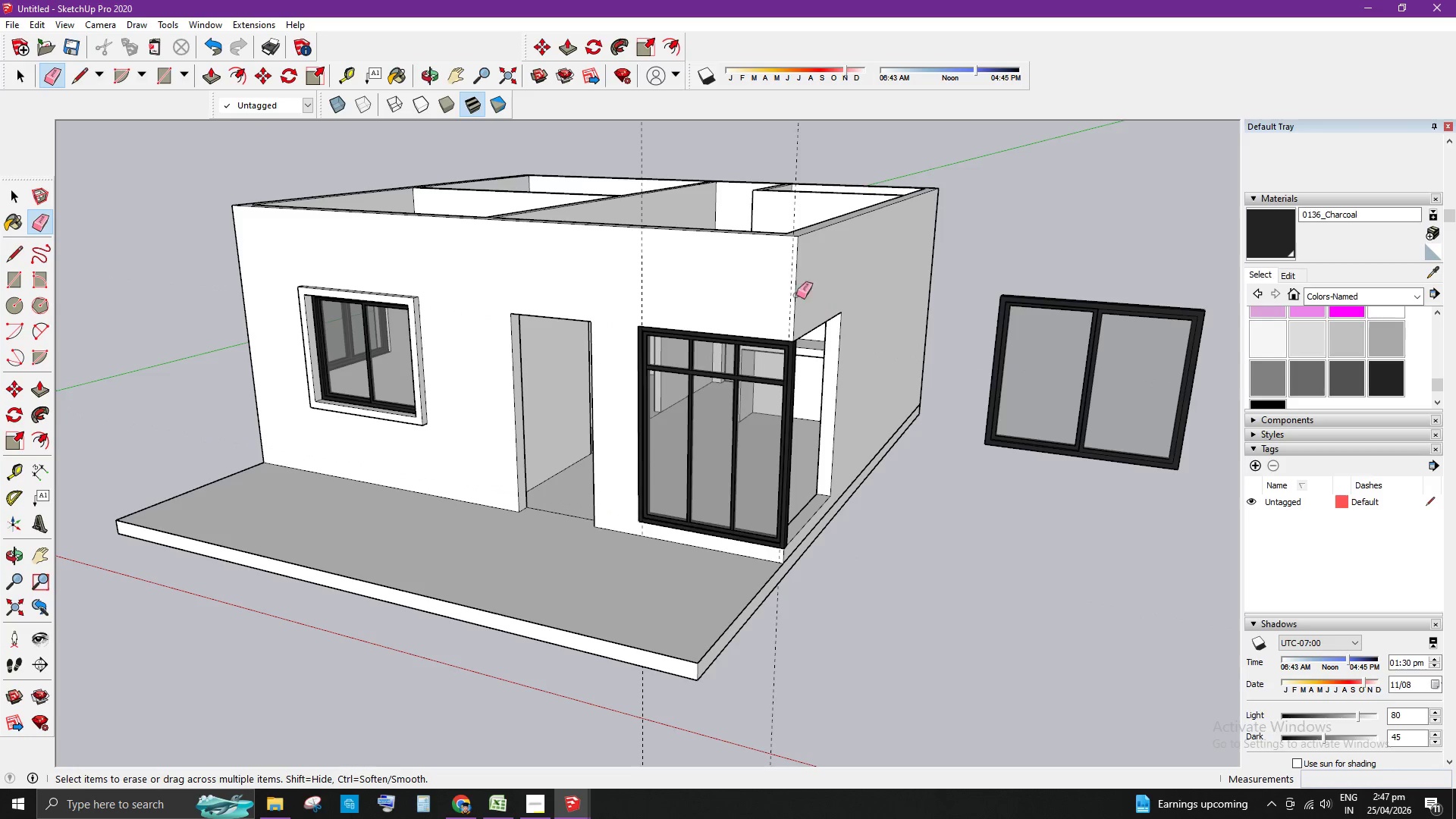 
left_click_drag(start_coordinate=[653, 301], to_coordinate=[634, 284])
 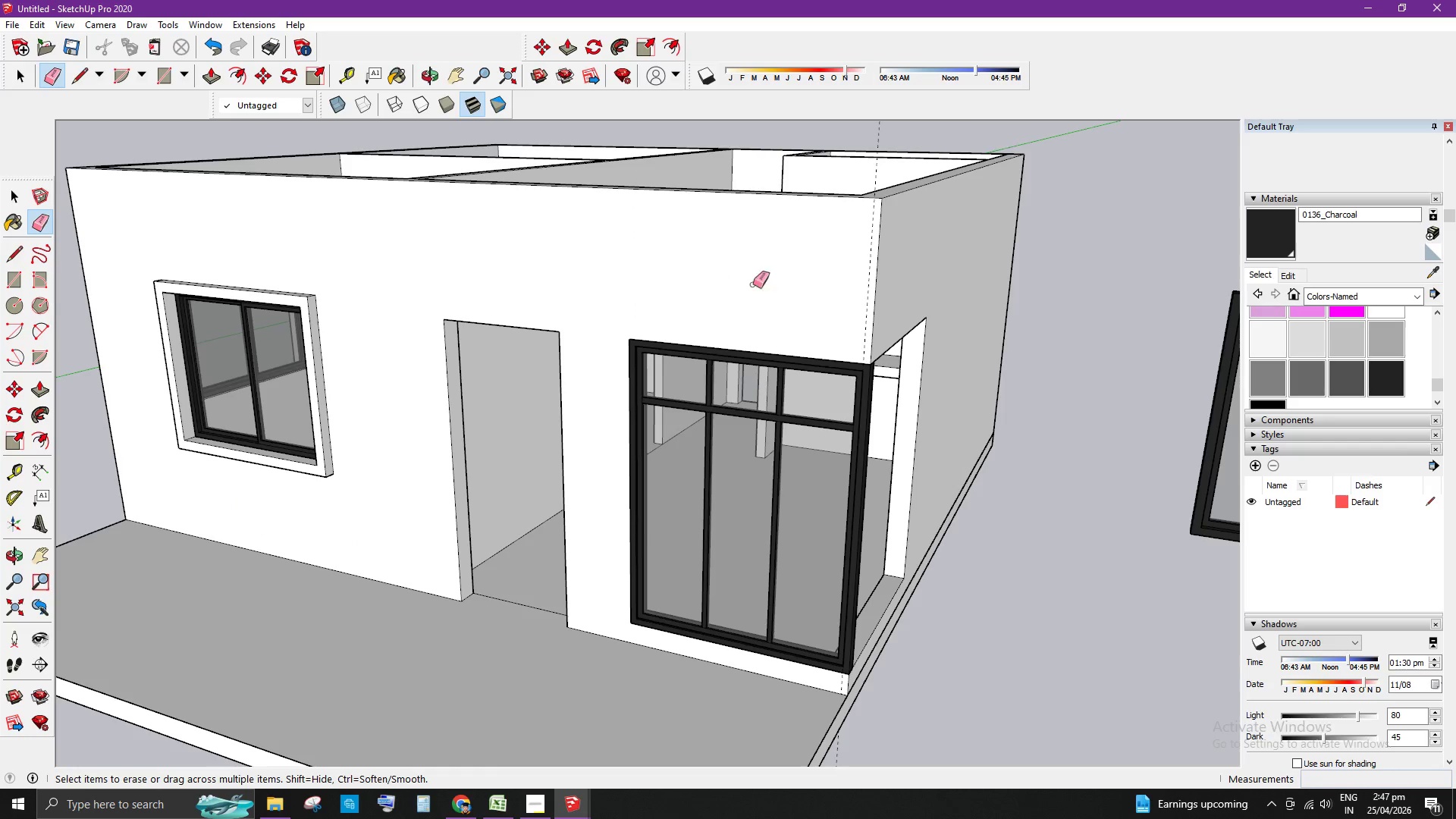 
scroll: coordinate [807, 291], scroll_direction: up, amount: 6.0
 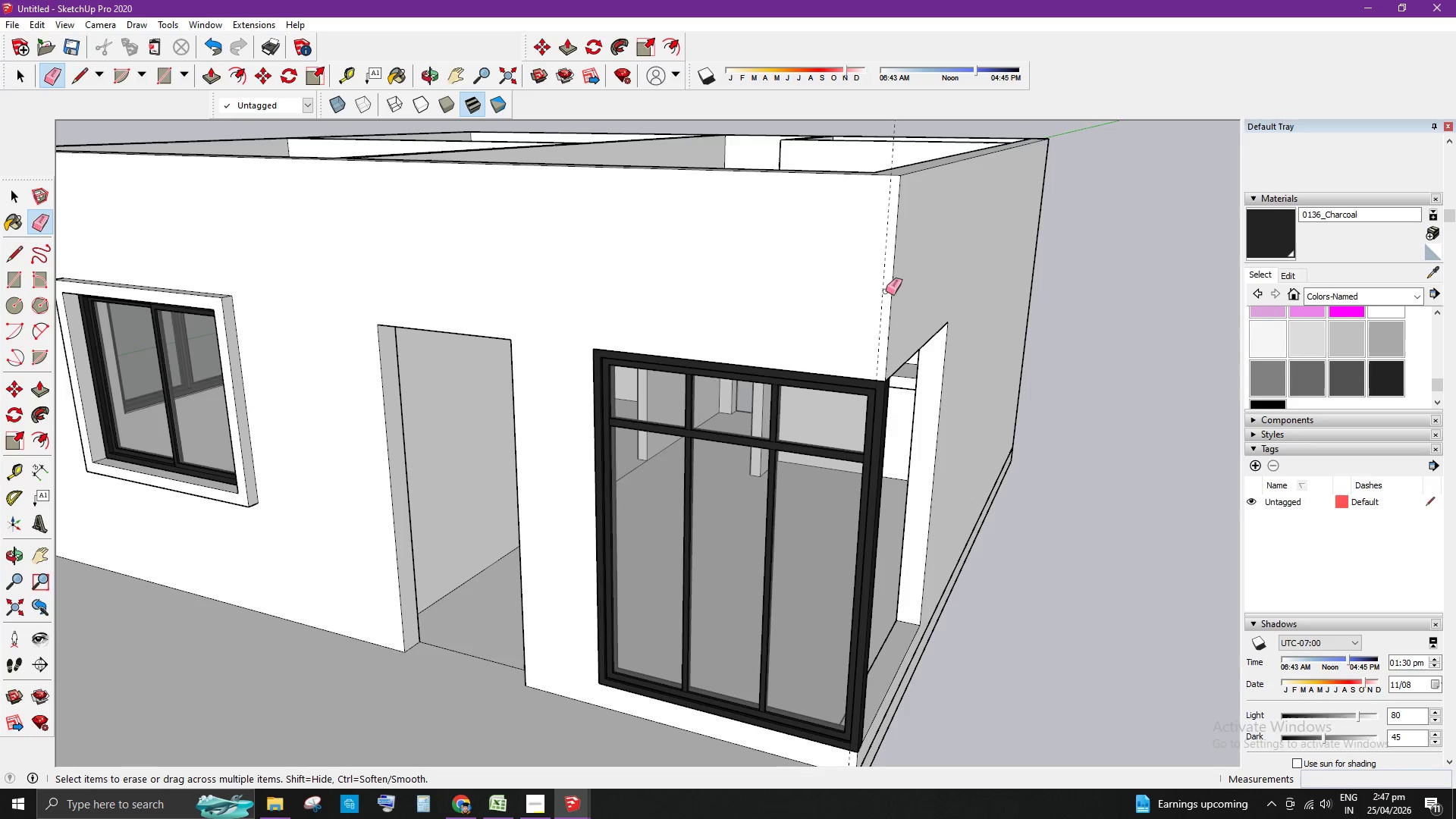 
left_click_drag(start_coordinate=[886, 291], to_coordinate=[880, 289])
 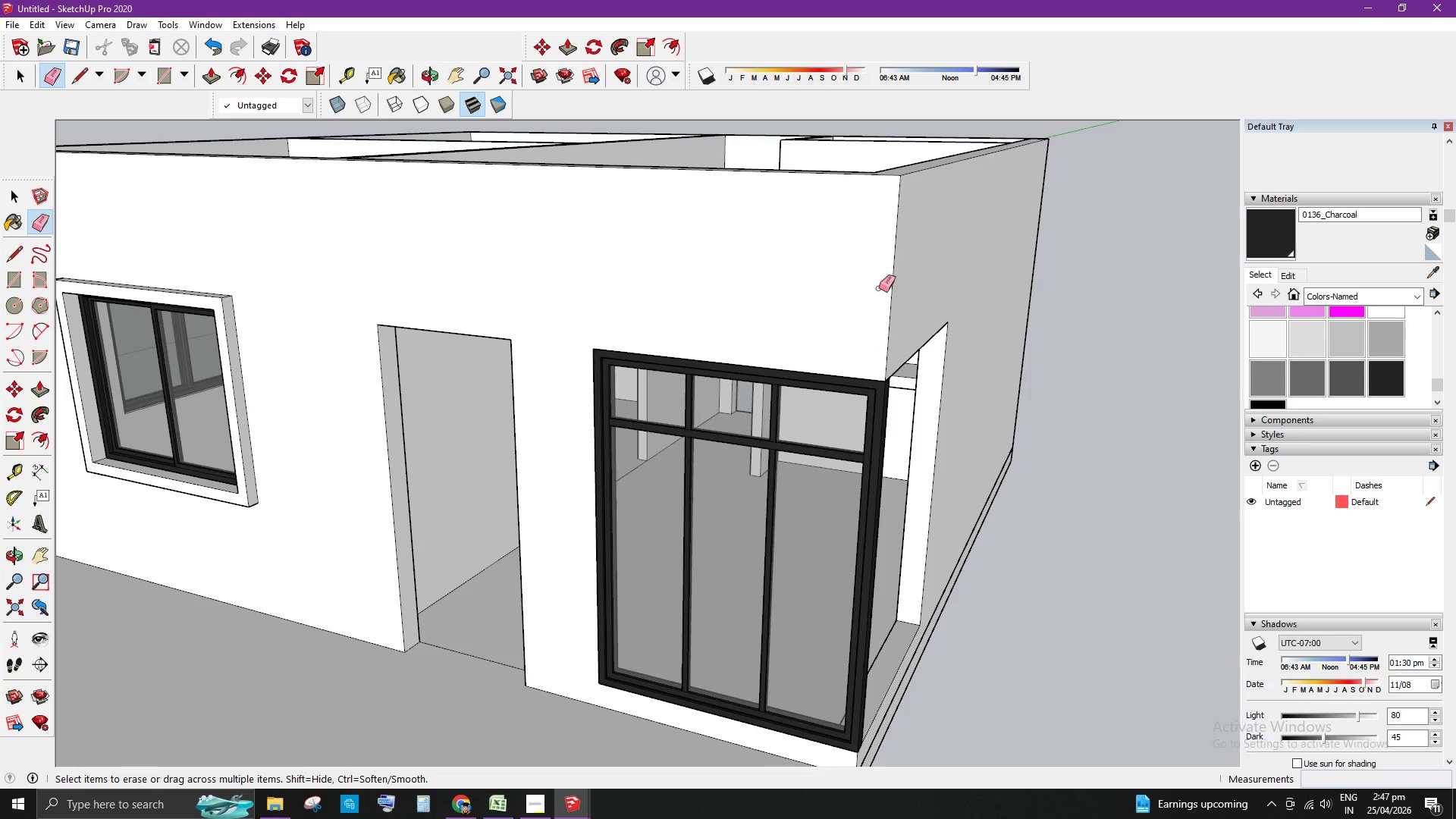 
key(Space)
 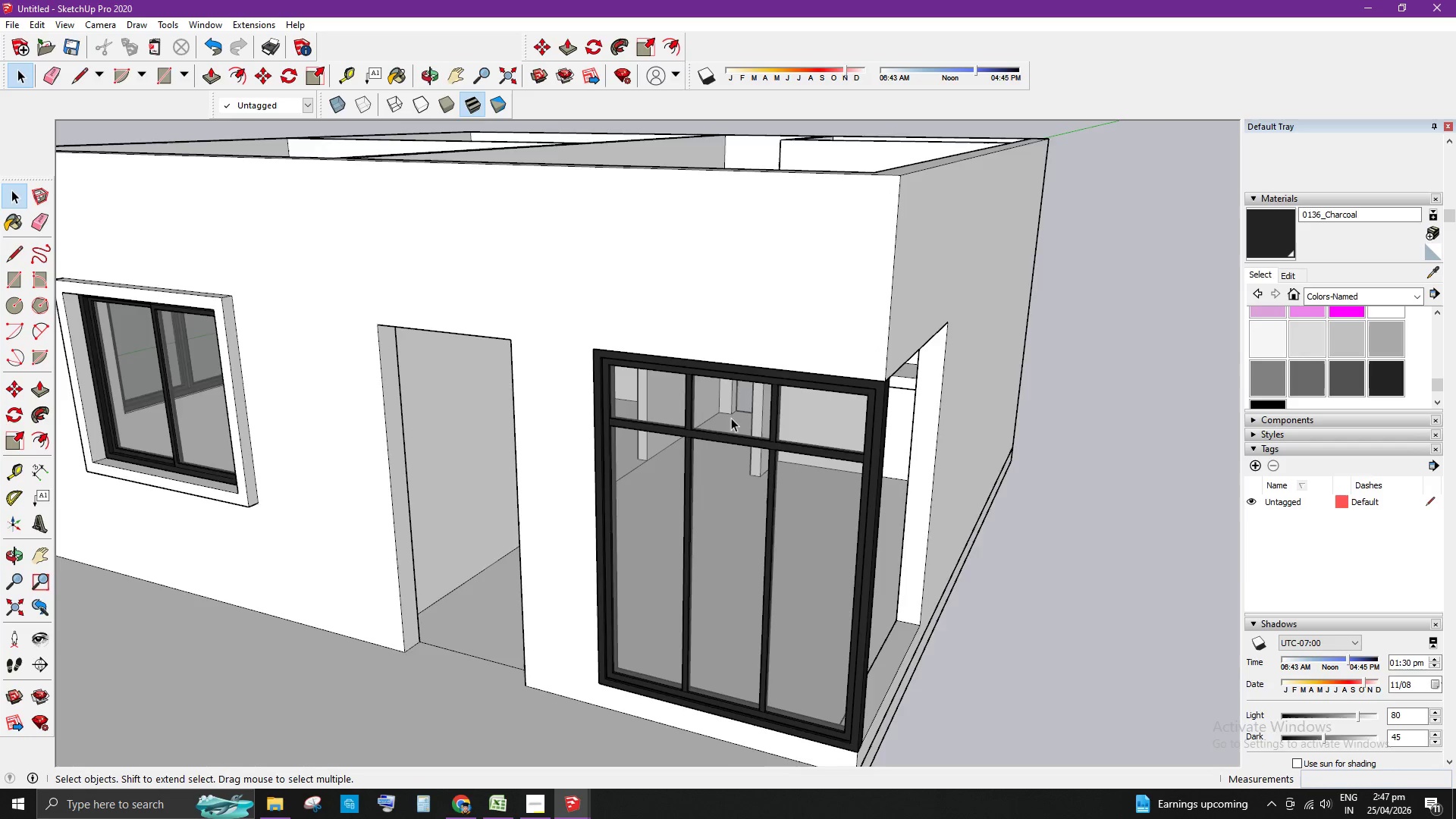 
left_click([670, 626])
 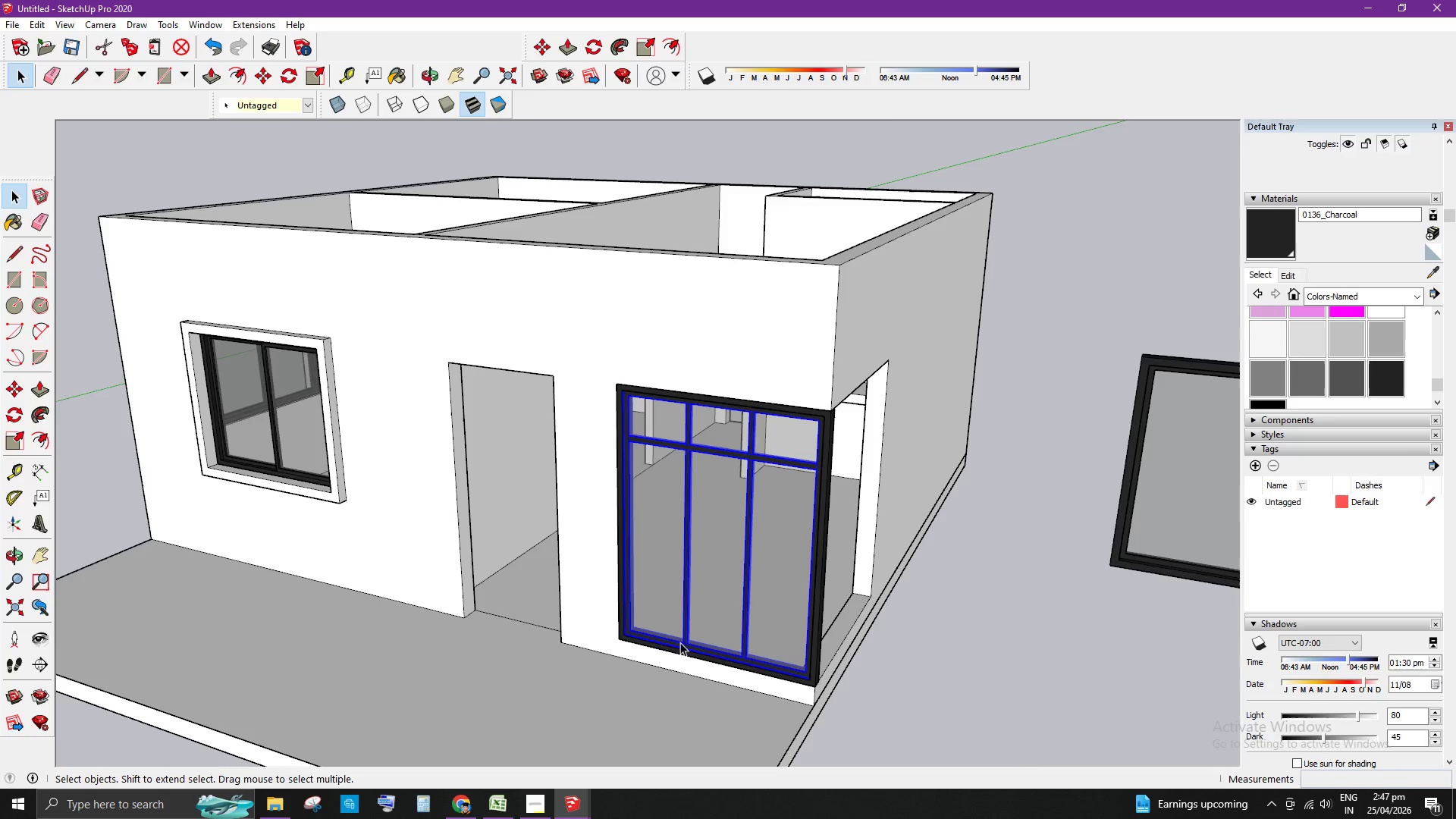 
scroll: coordinate [684, 497], scroll_direction: down, amount: 3.0
 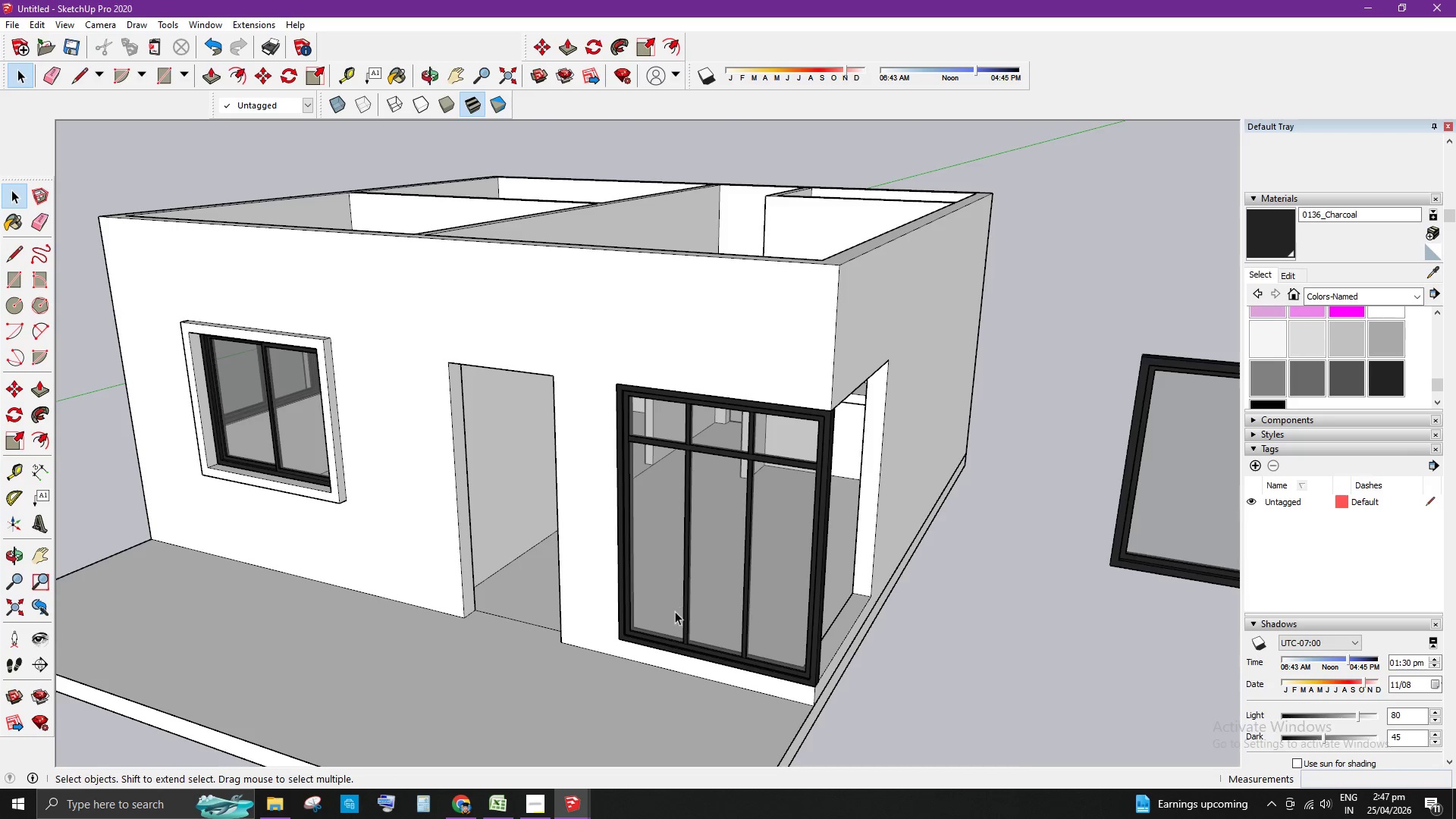 
scroll: coordinate [670, 646], scroll_direction: up, amount: 3.0
 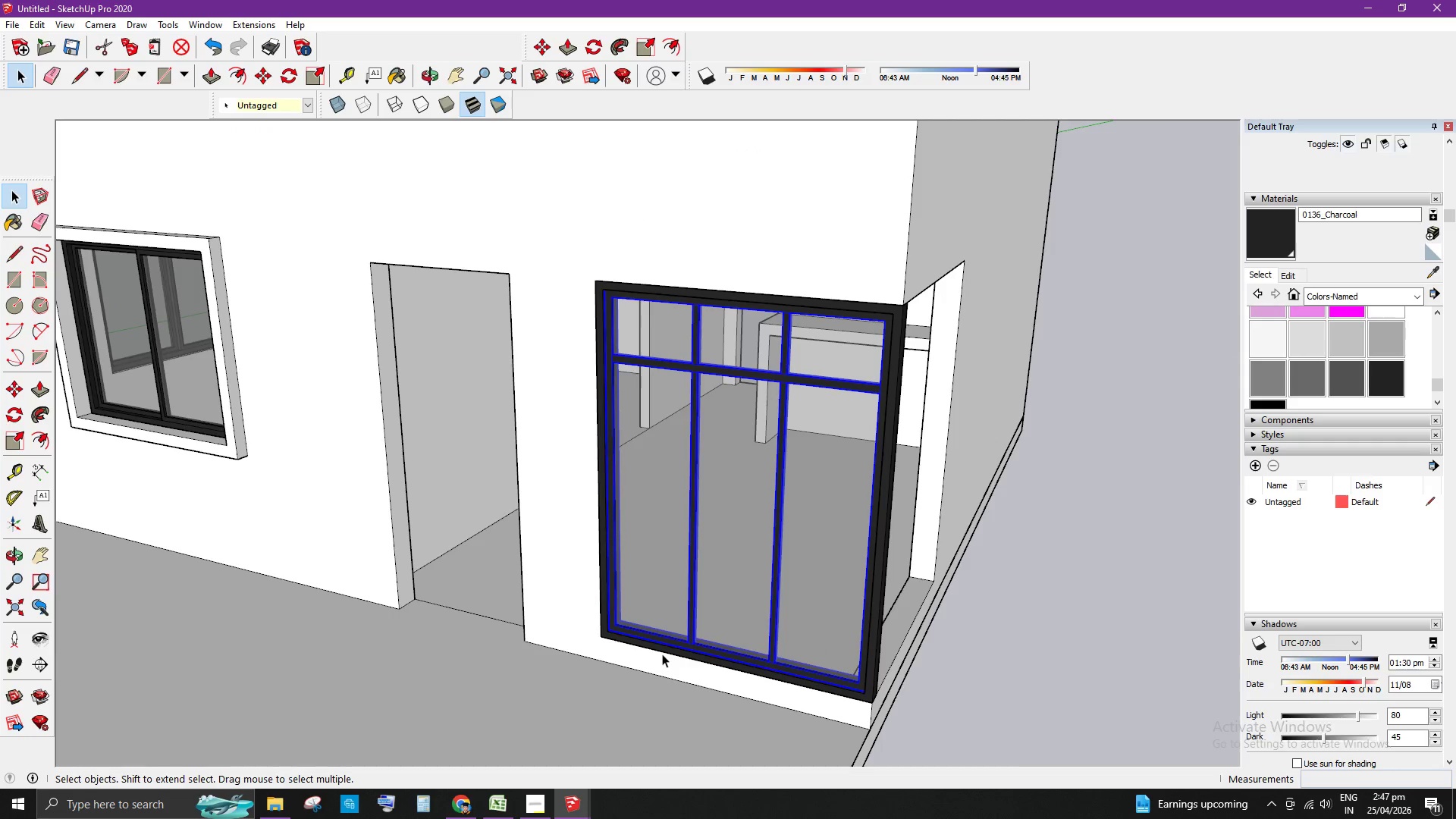 
left_click([671, 651])
 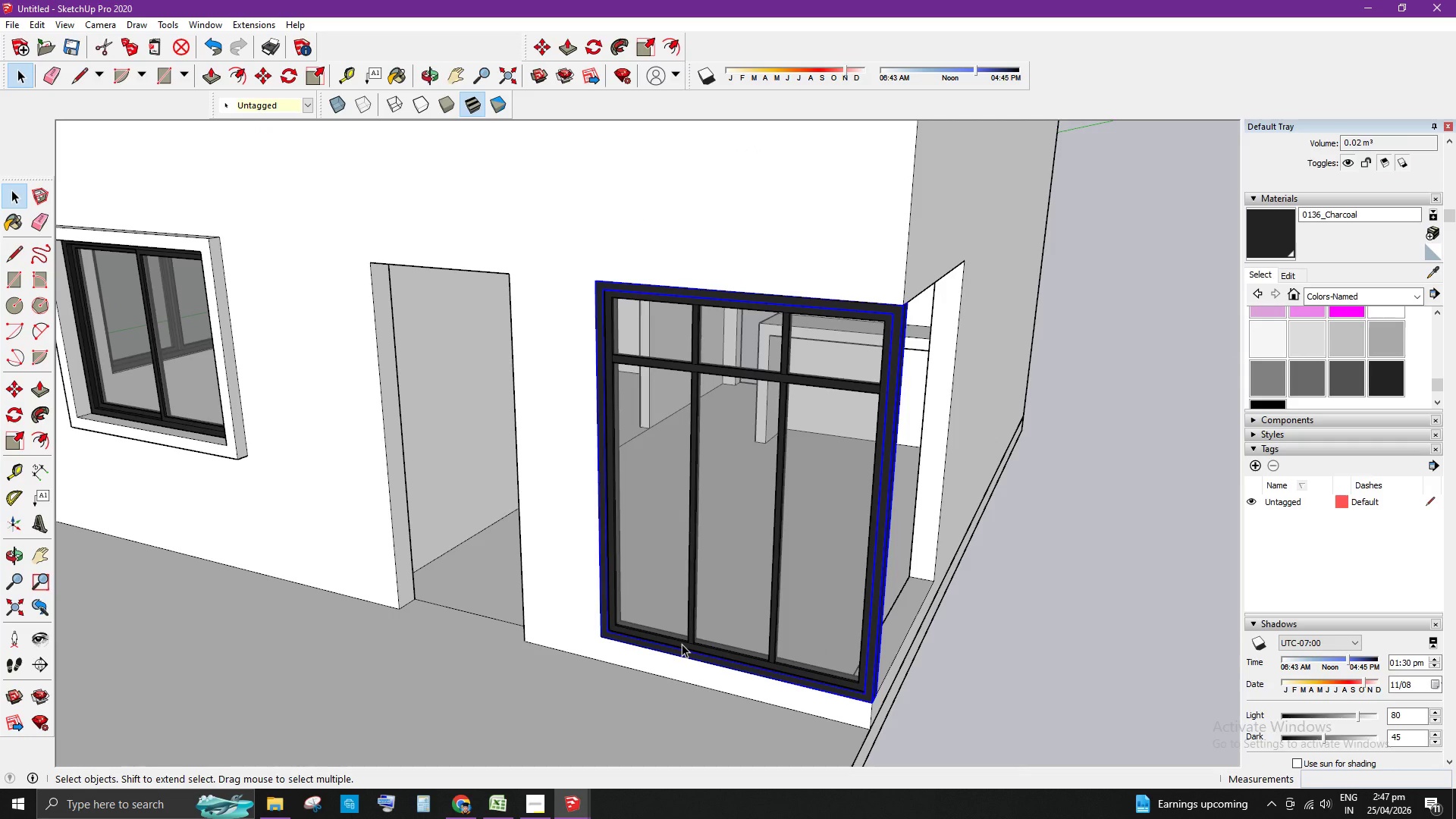 
hold_key(key=ShiftLeft, duration=0.61)
left_click([691, 629])
 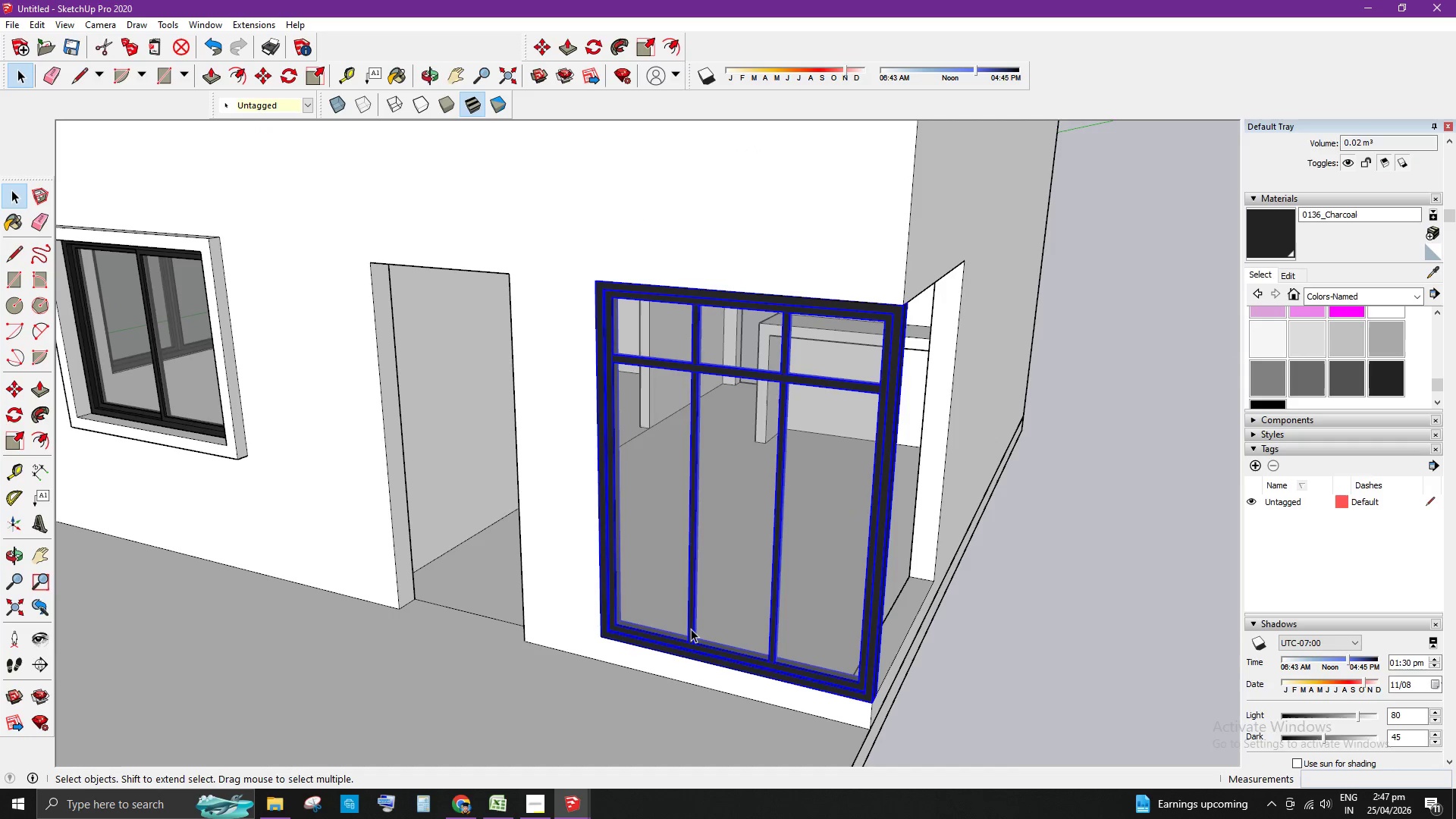 
key(Control+C)
 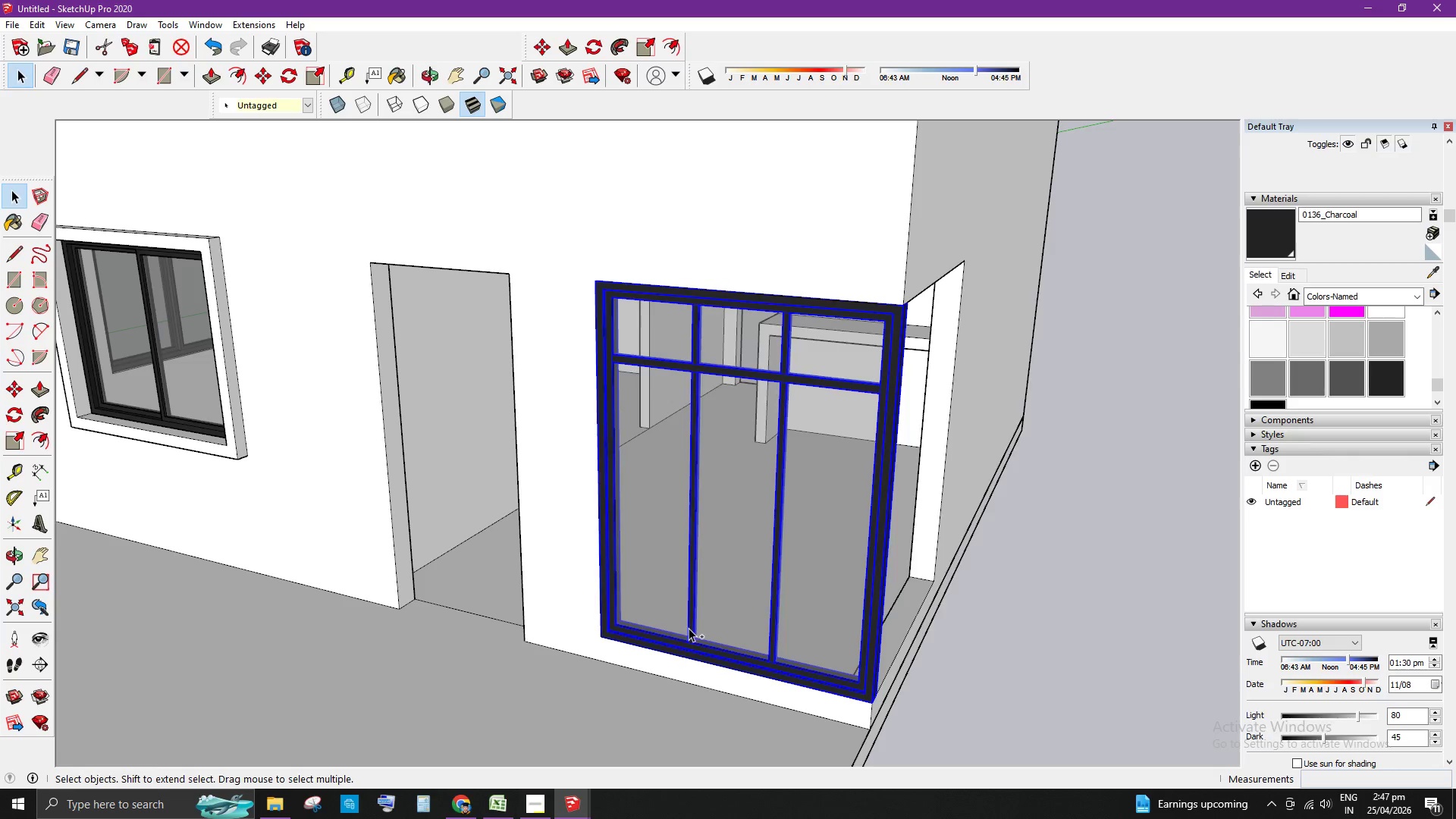 
key(Control+V)
 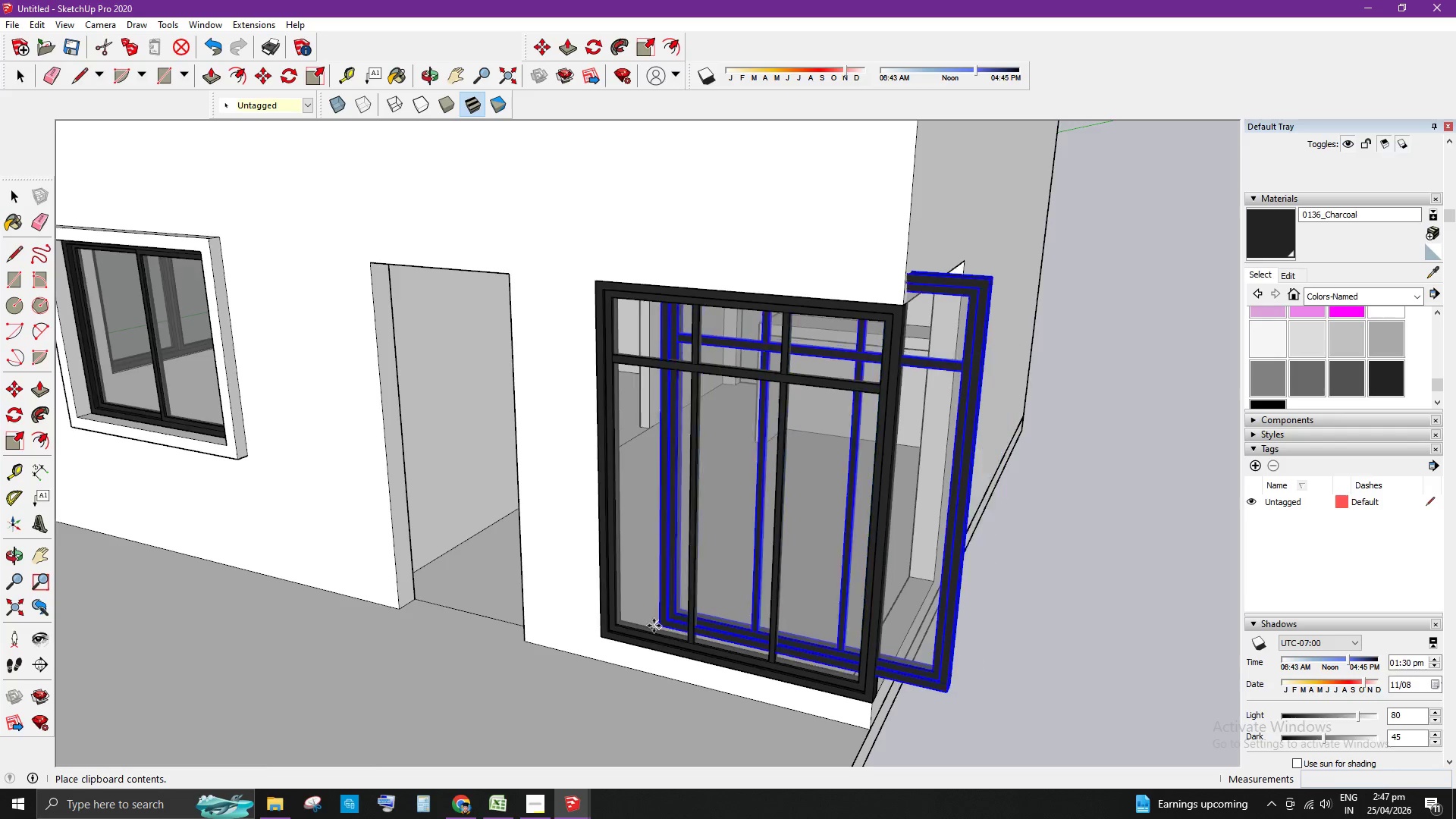 
left_click([695, 673])
 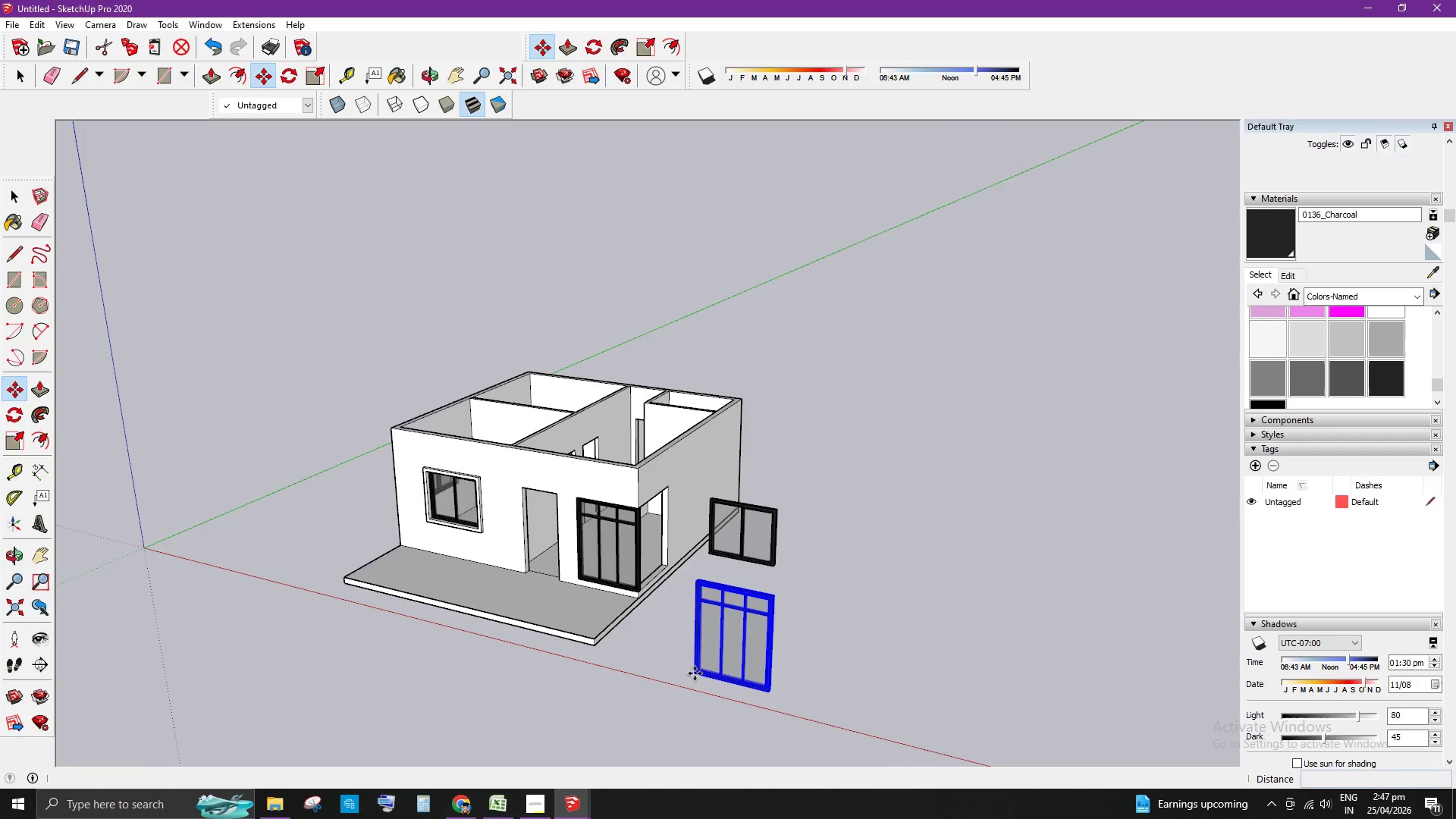 
scroll: coordinate [571, 543], scroll_direction: down, amount: 15.0
 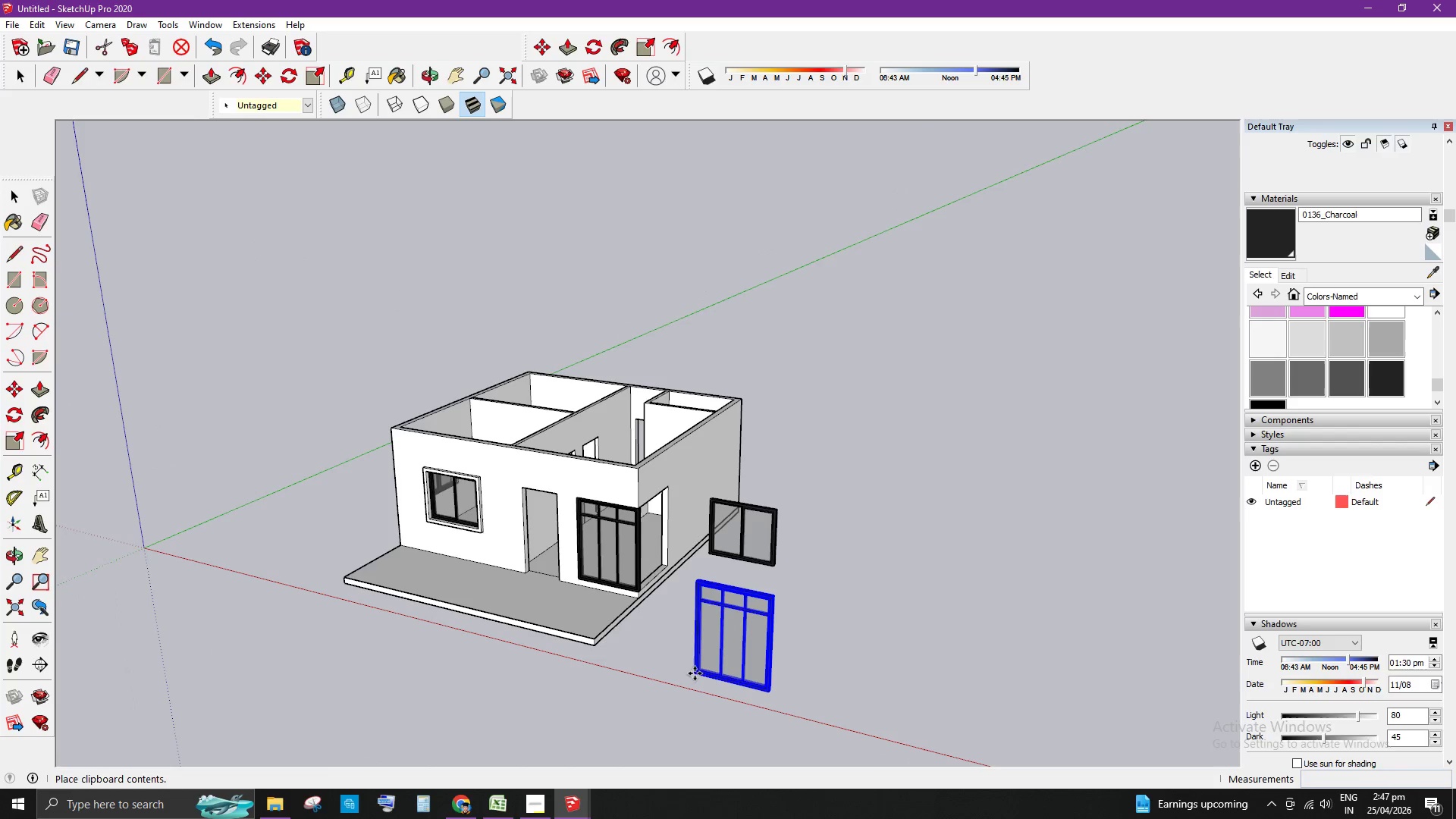 
key(Space)
 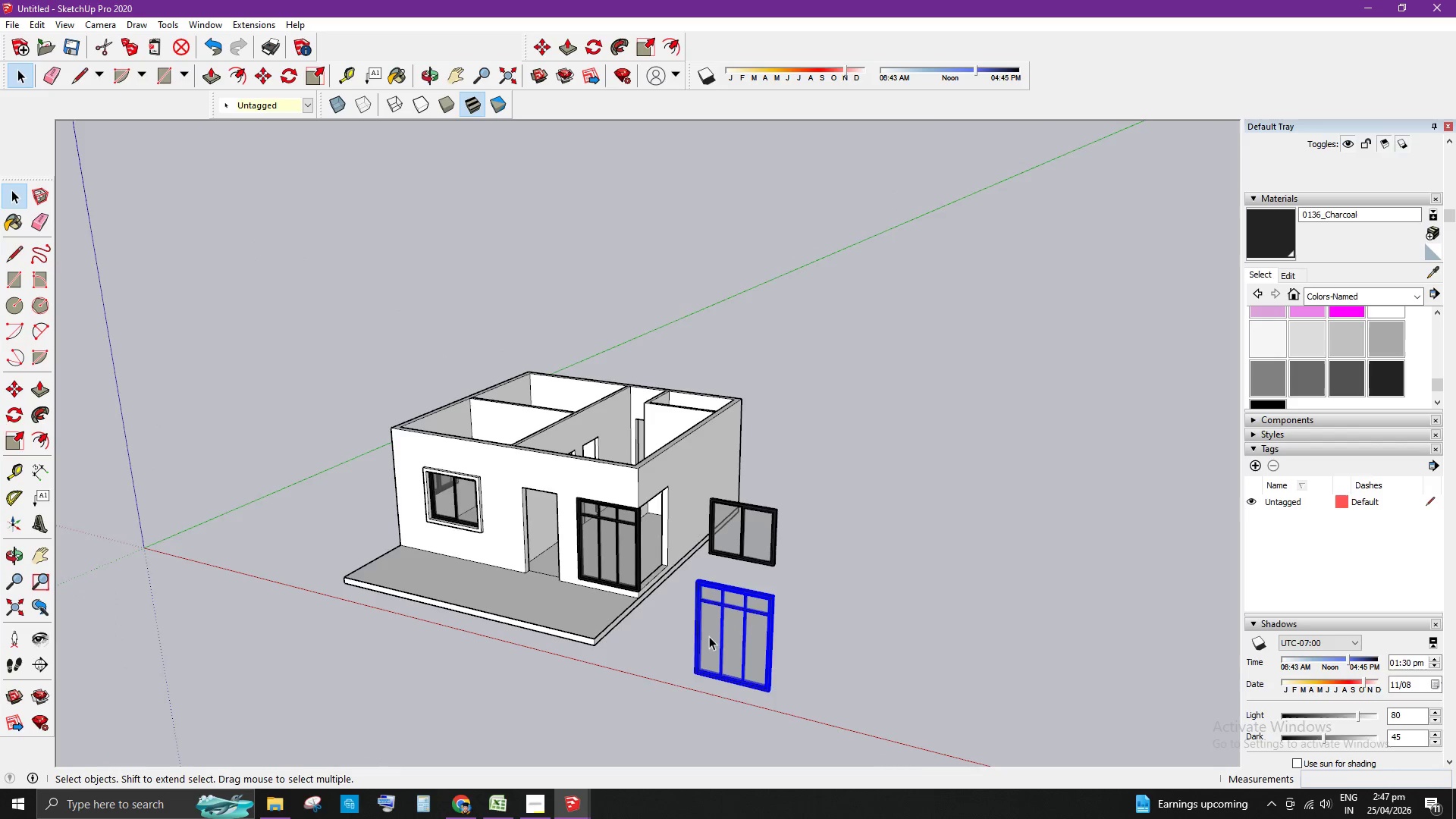 
scroll: coordinate [708, 632], scroll_direction: up, amount: 2.0
 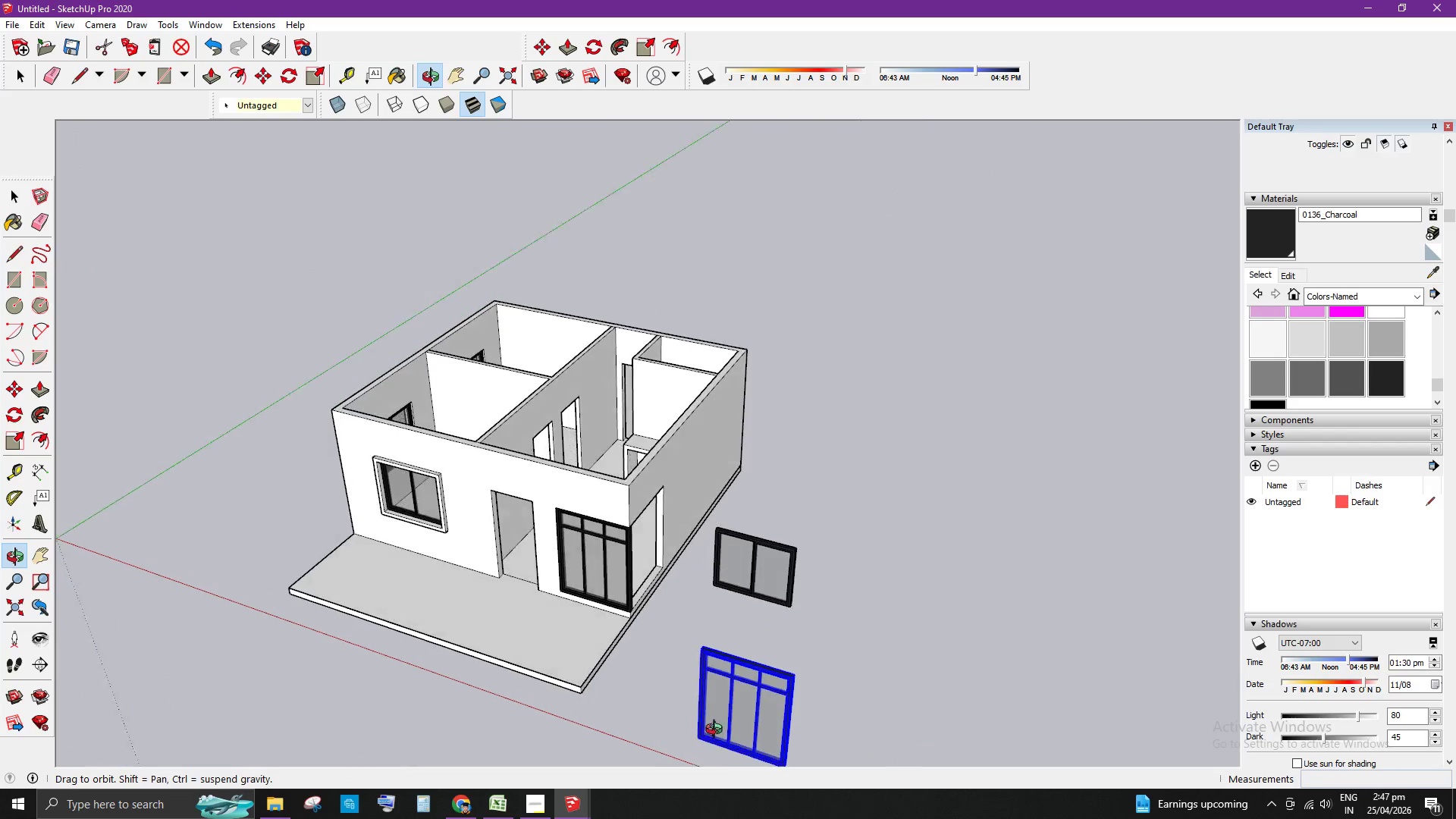 
key(Q)
 